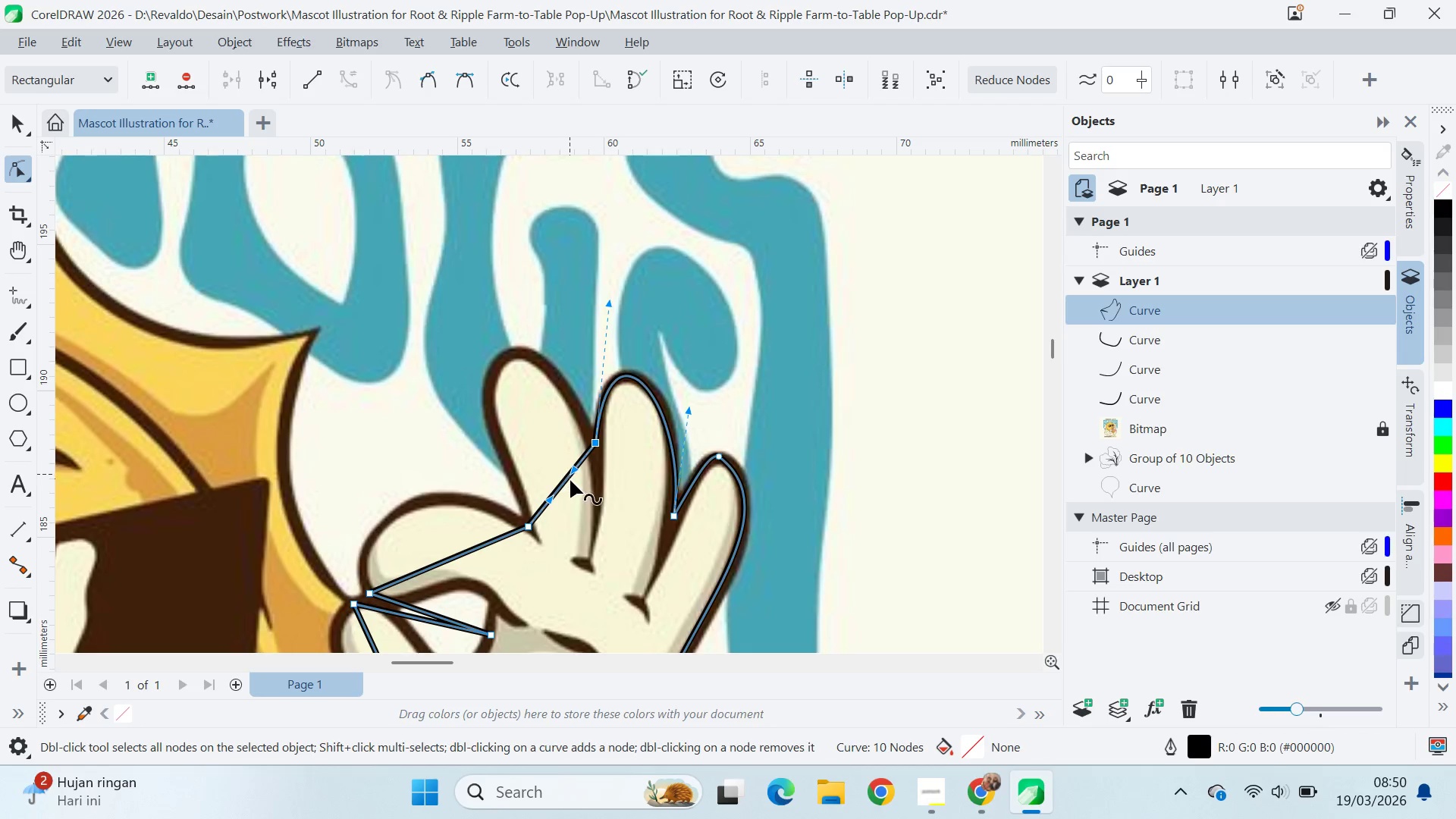 
left_click_drag(start_coordinate=[560, 486], to_coordinate=[499, 369])
 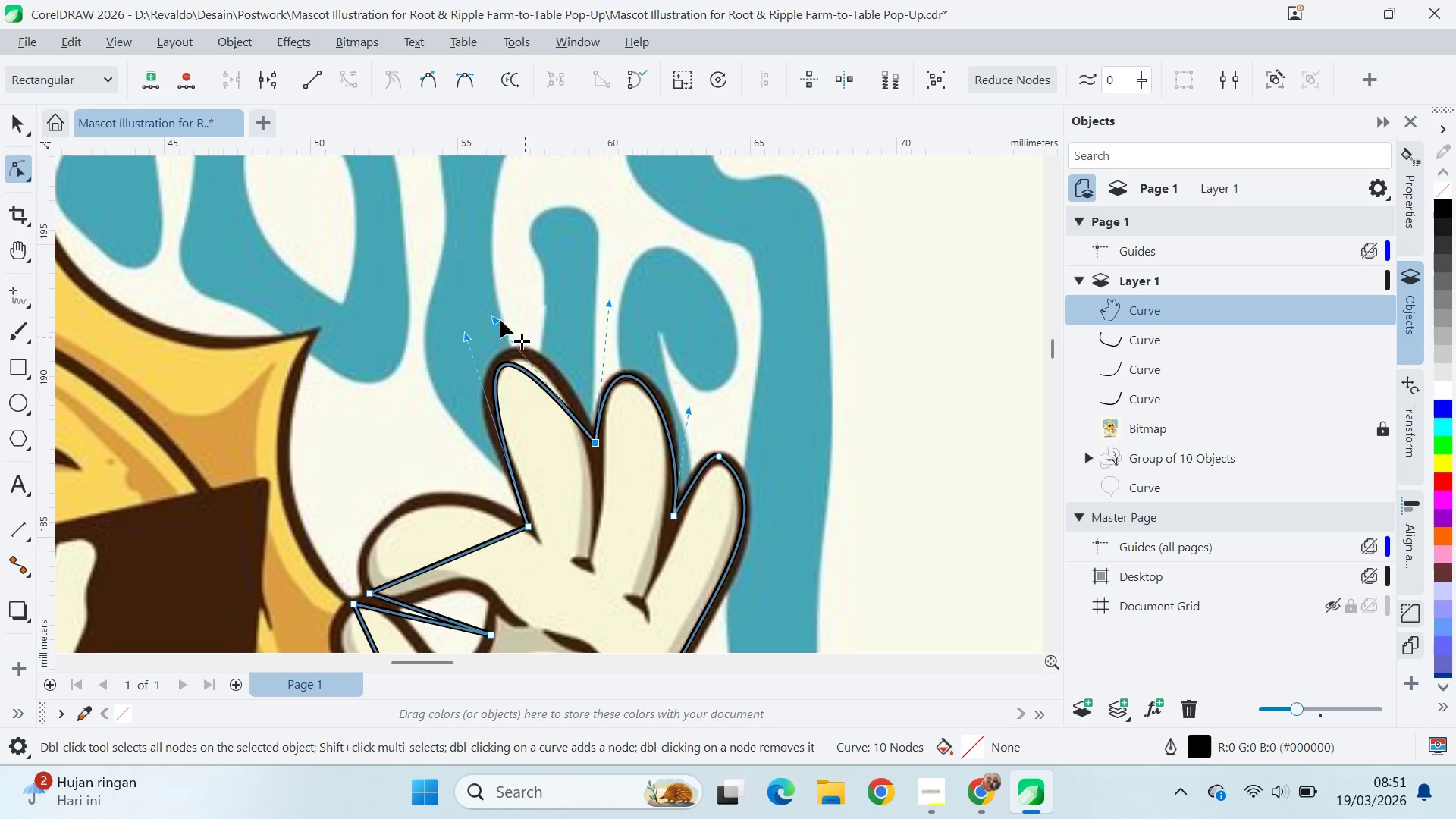 
left_click_drag(start_coordinate=[494, 318], to_coordinate=[543, 311])
 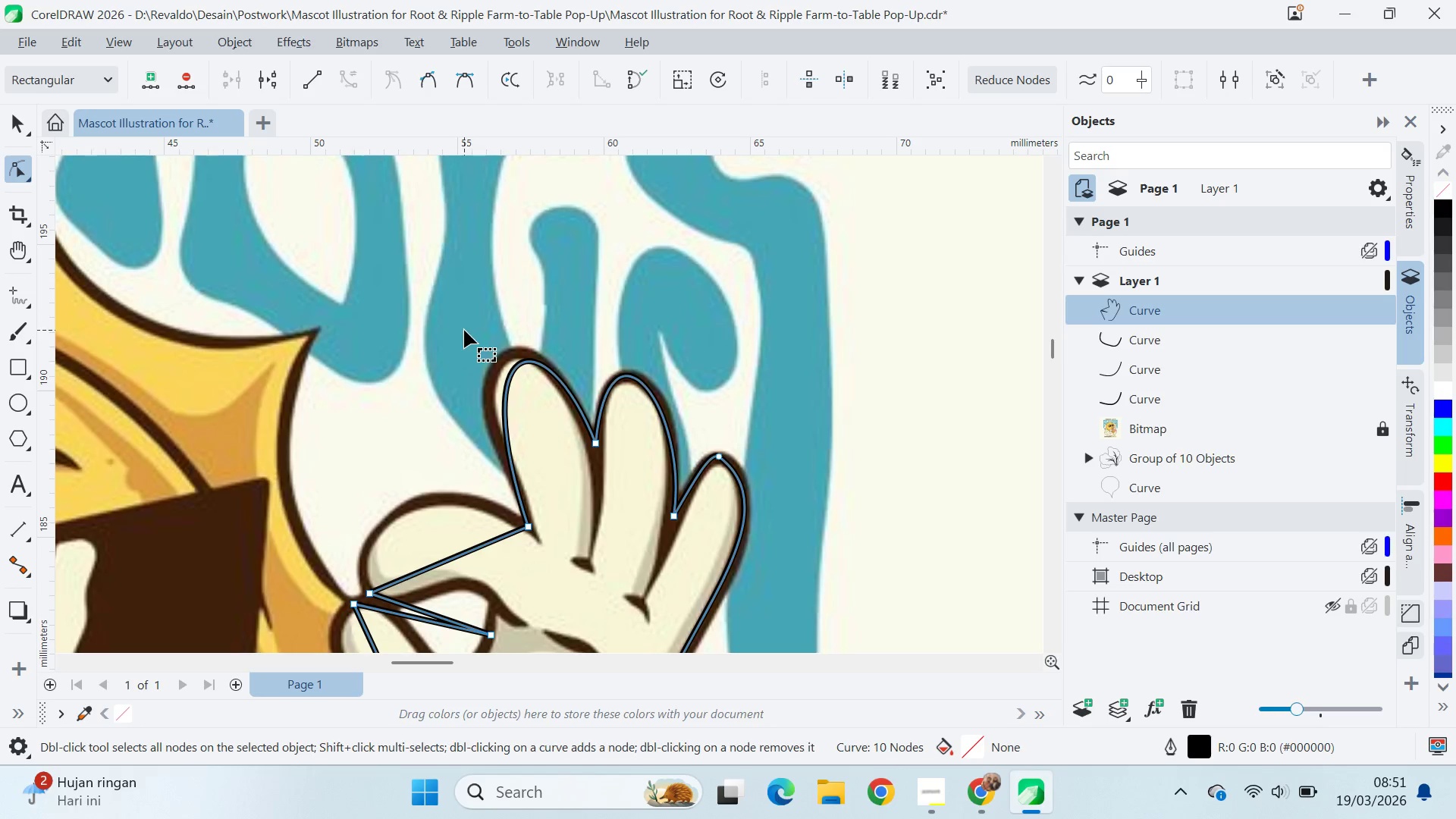 
left_click([509, 369])
 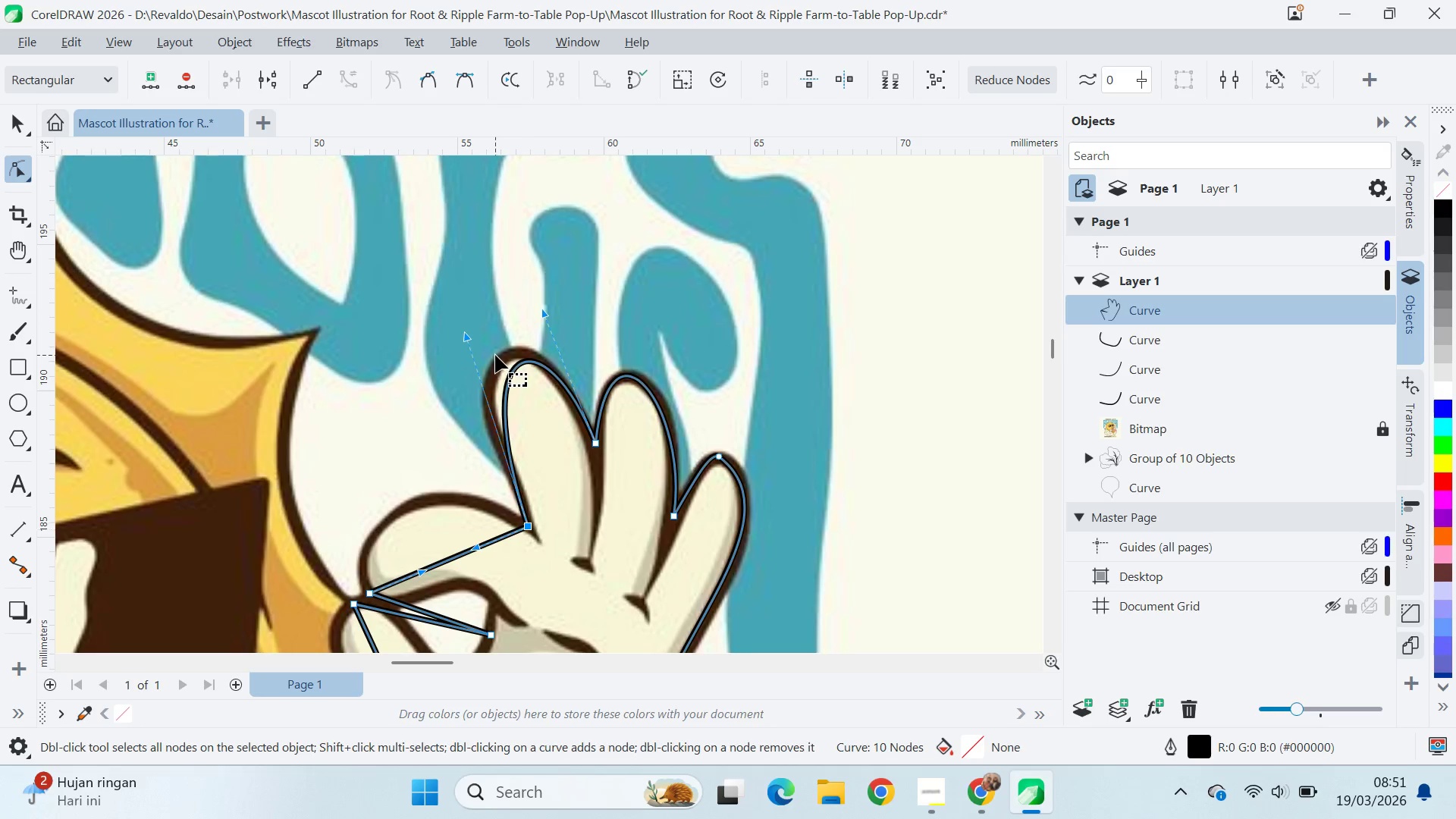 
left_click_drag(start_coordinate=[466, 337], to_coordinate=[430, 319])
 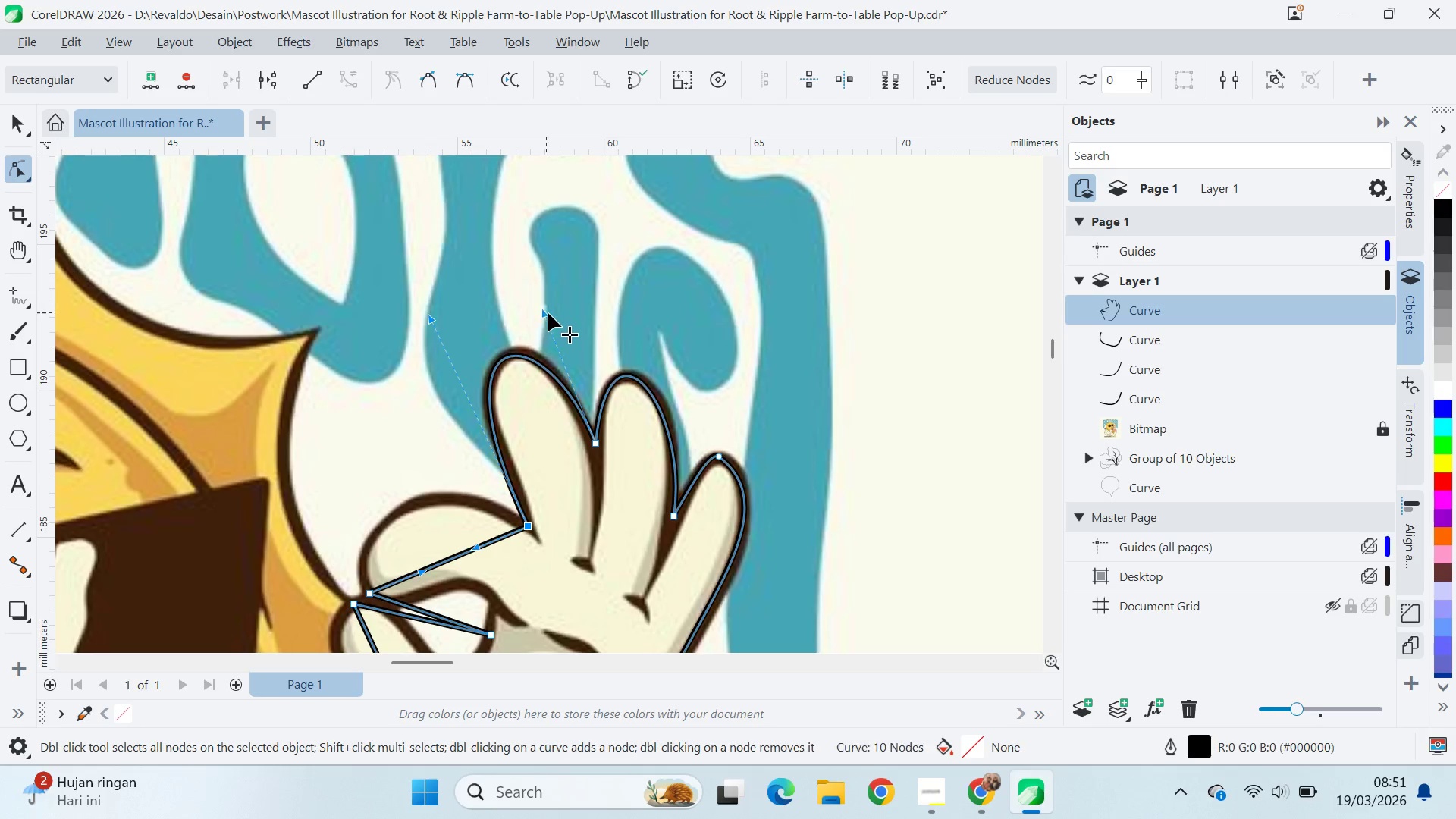 
left_click_drag(start_coordinate=[549, 314], to_coordinate=[554, 308])
 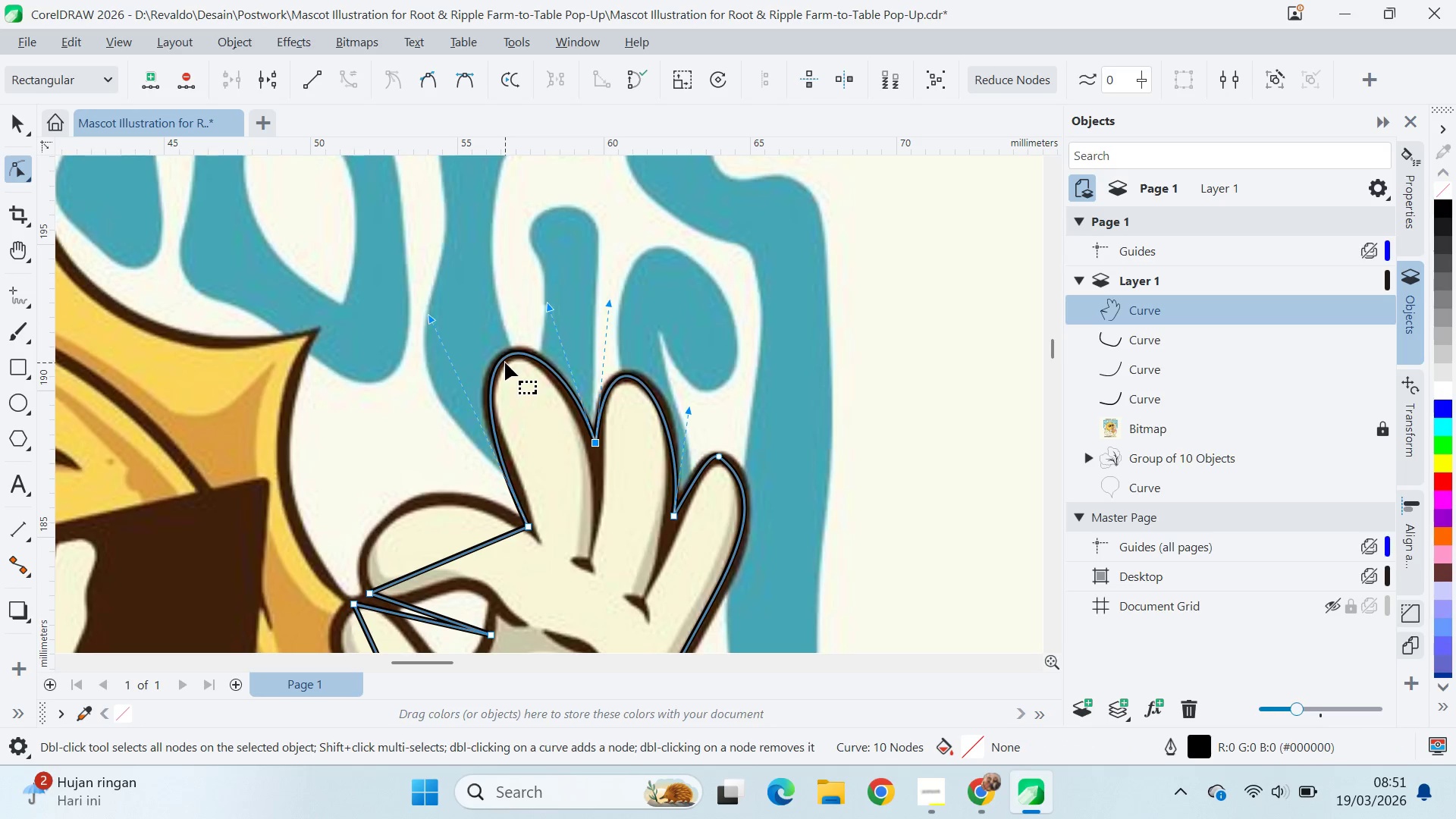 
double_click([505, 360])
 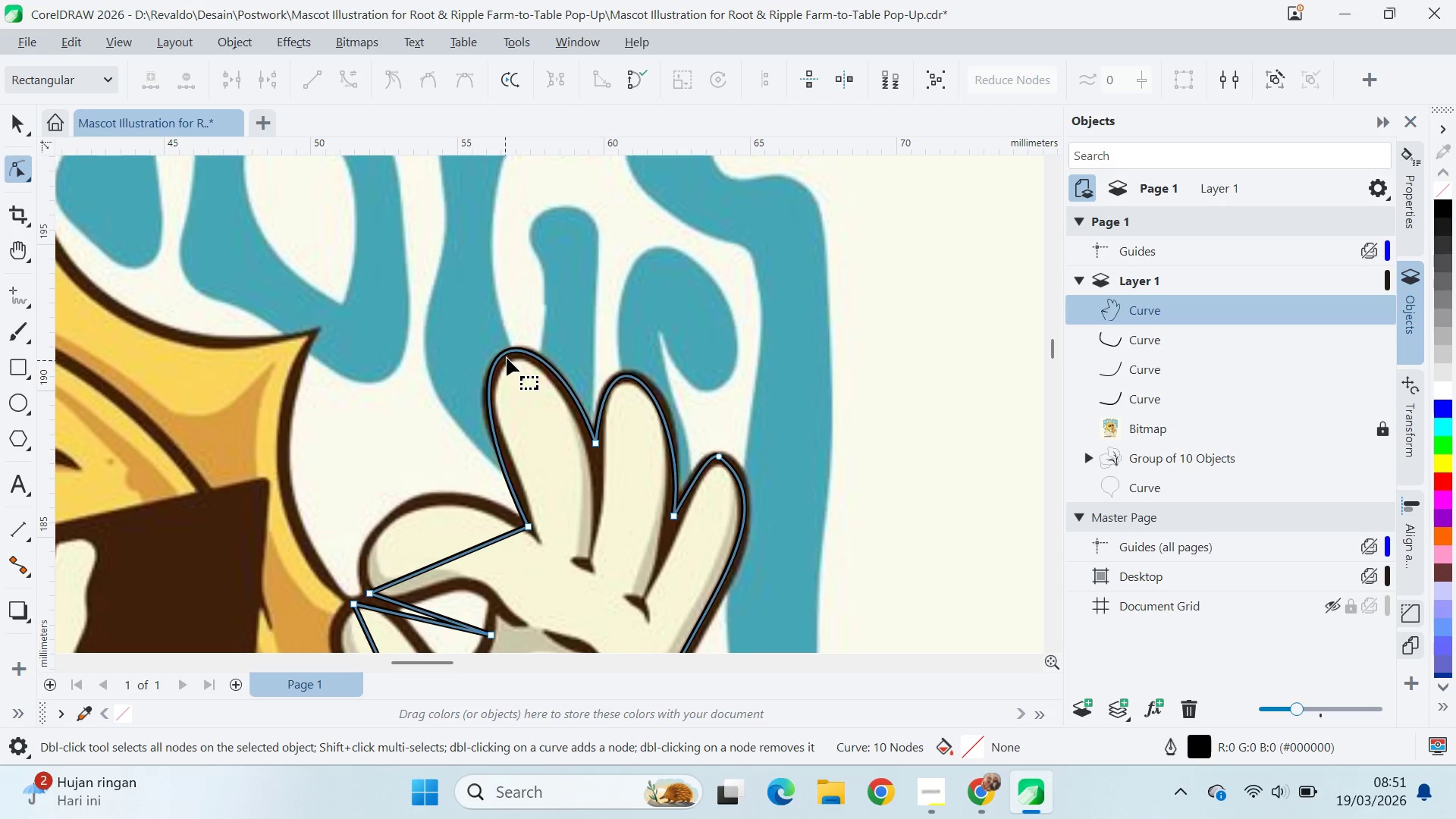 
key(Control+Z)
 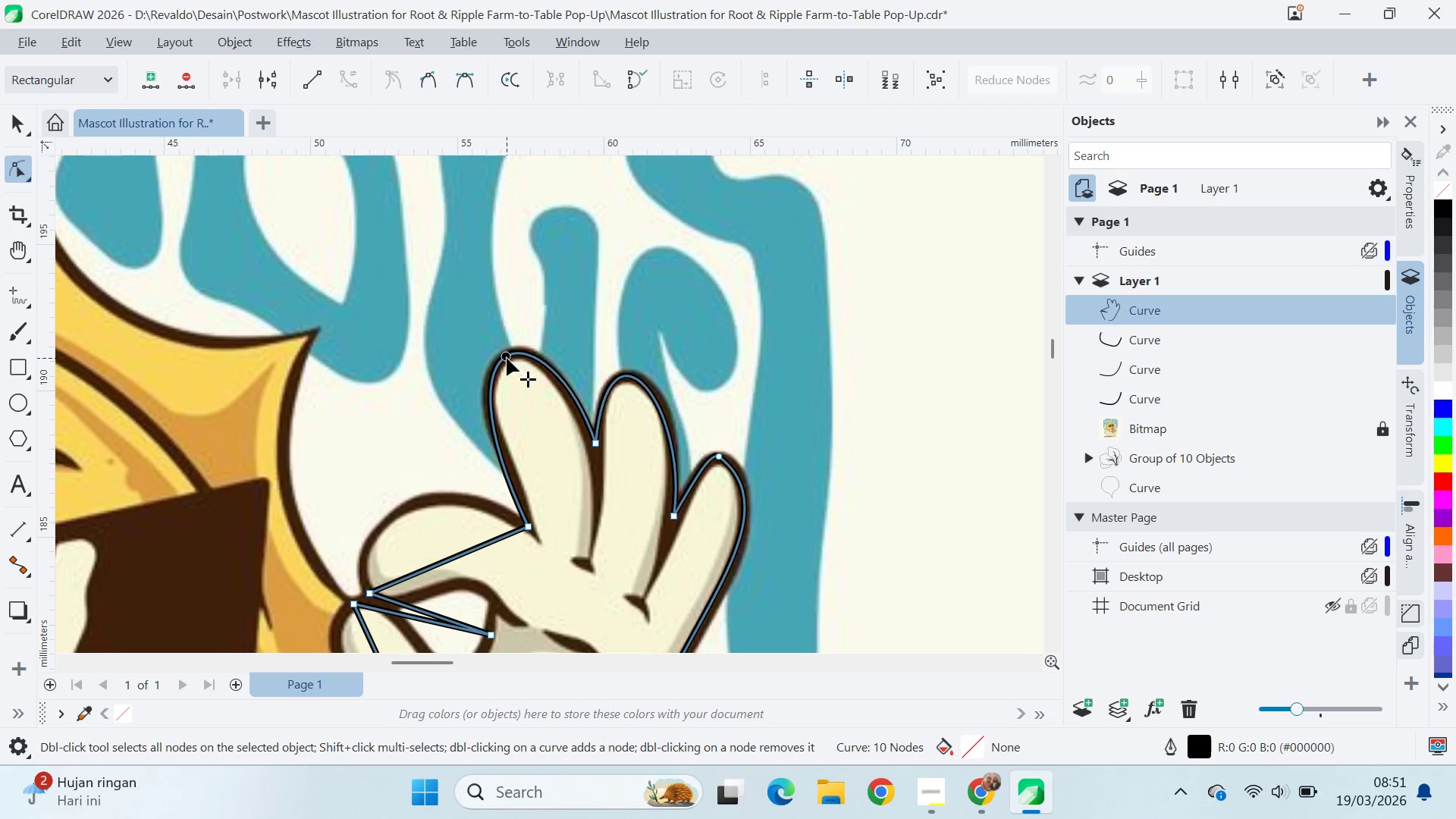 
double_click([507, 358])
 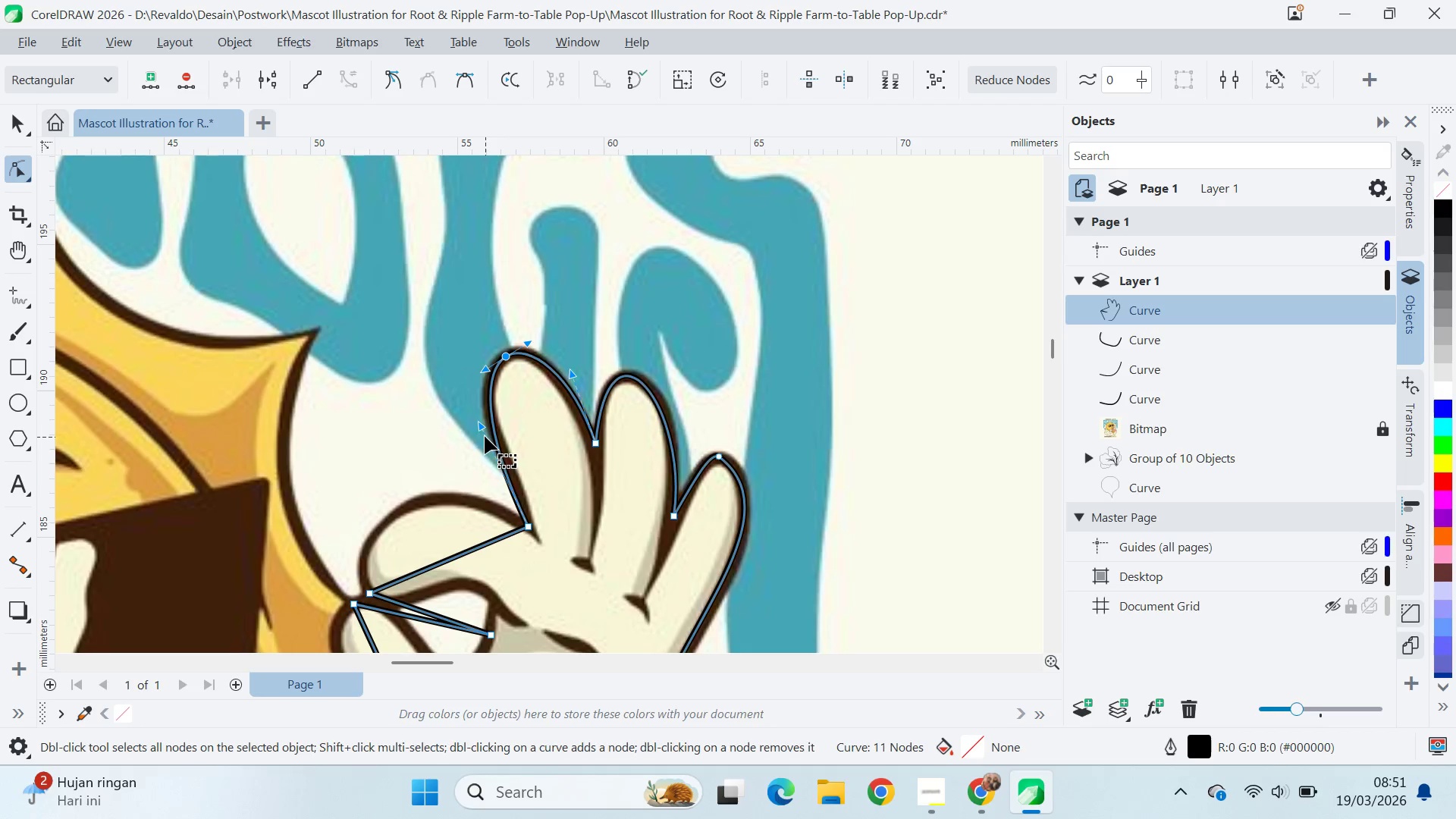 
left_click_drag(start_coordinate=[480, 422], to_coordinate=[501, 446])
 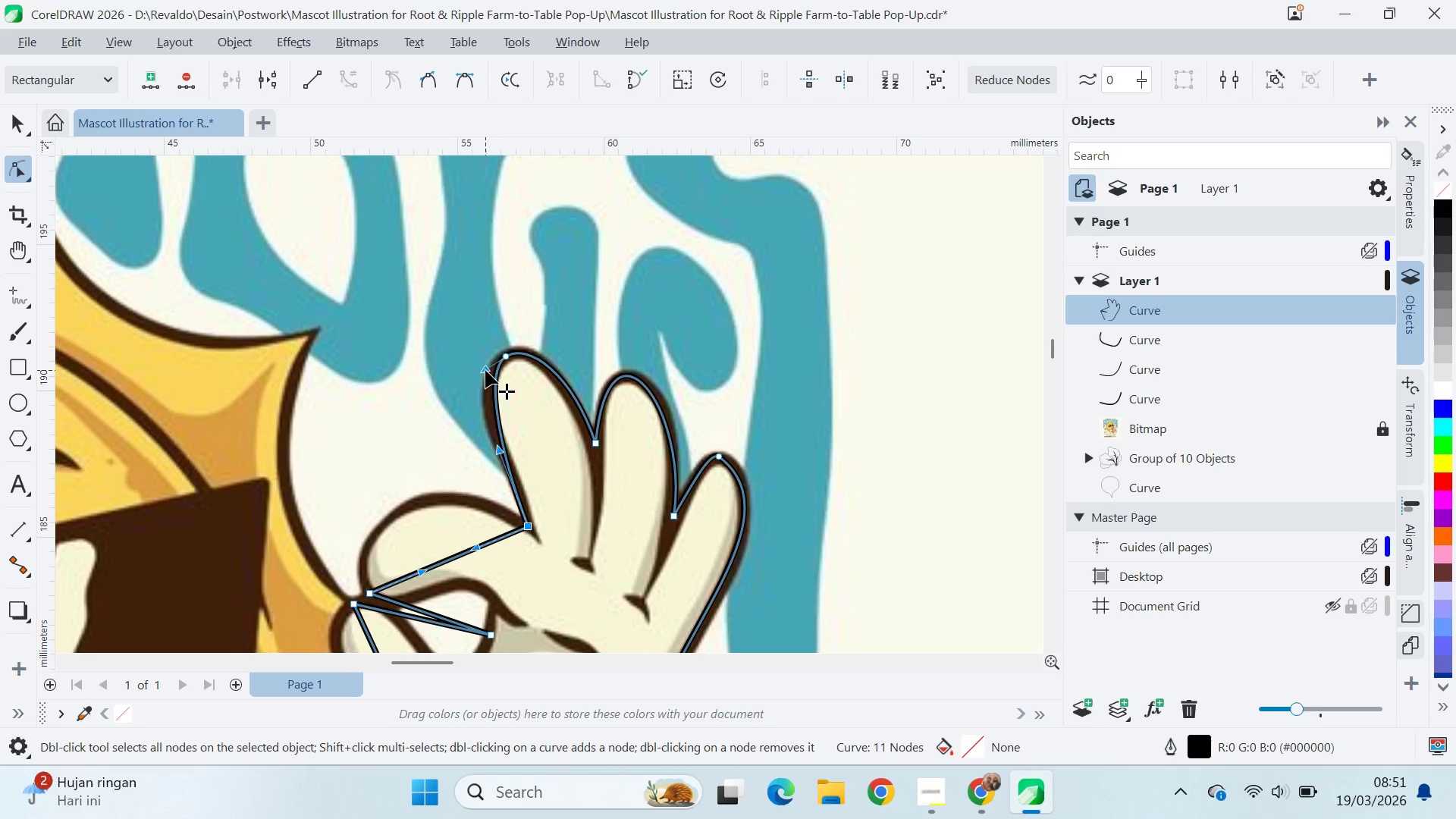 
left_click_drag(start_coordinate=[485, 370], to_coordinate=[469, 376])
 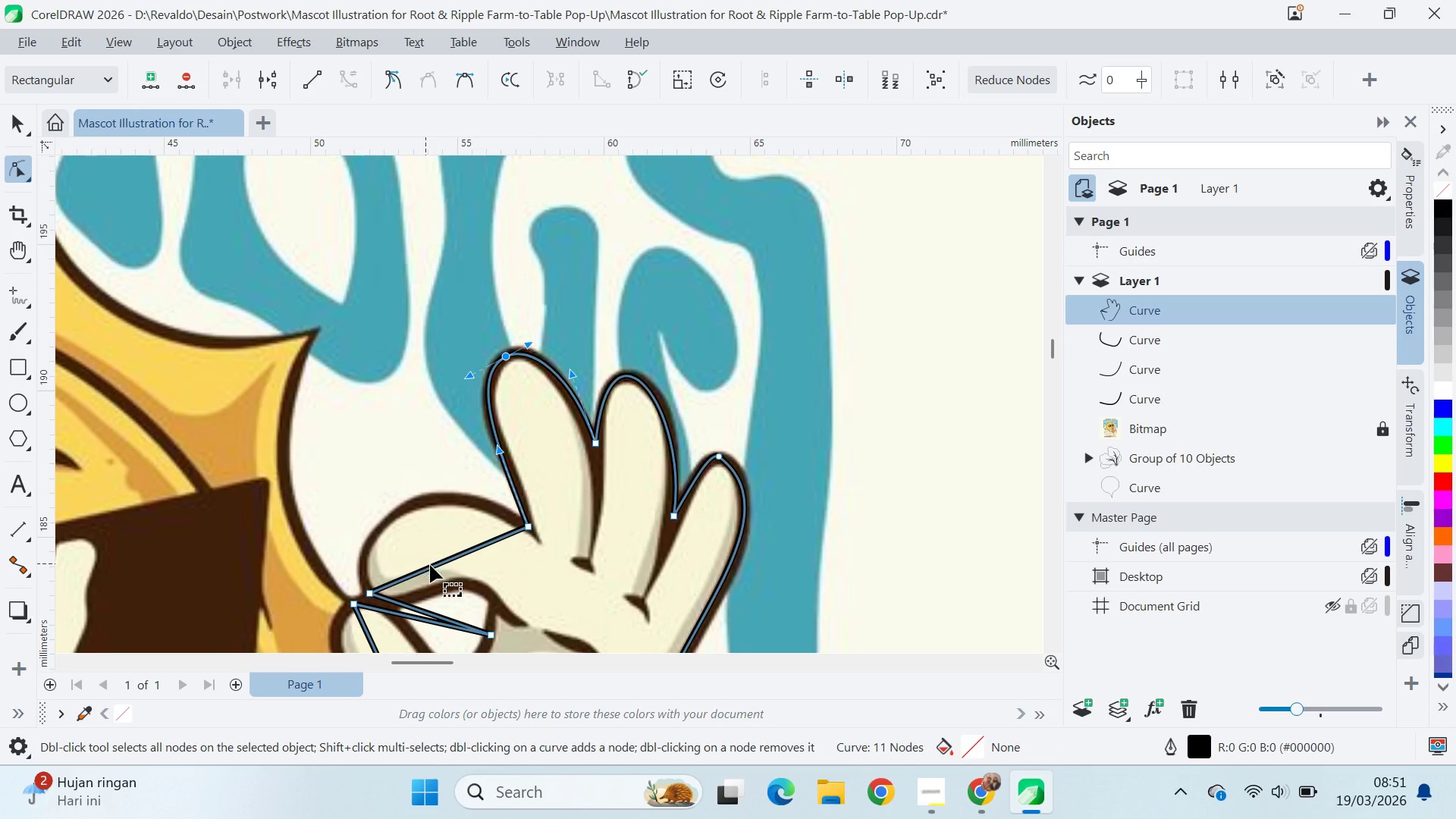 
left_click_drag(start_coordinate=[435, 566], to_coordinate=[413, 504])
 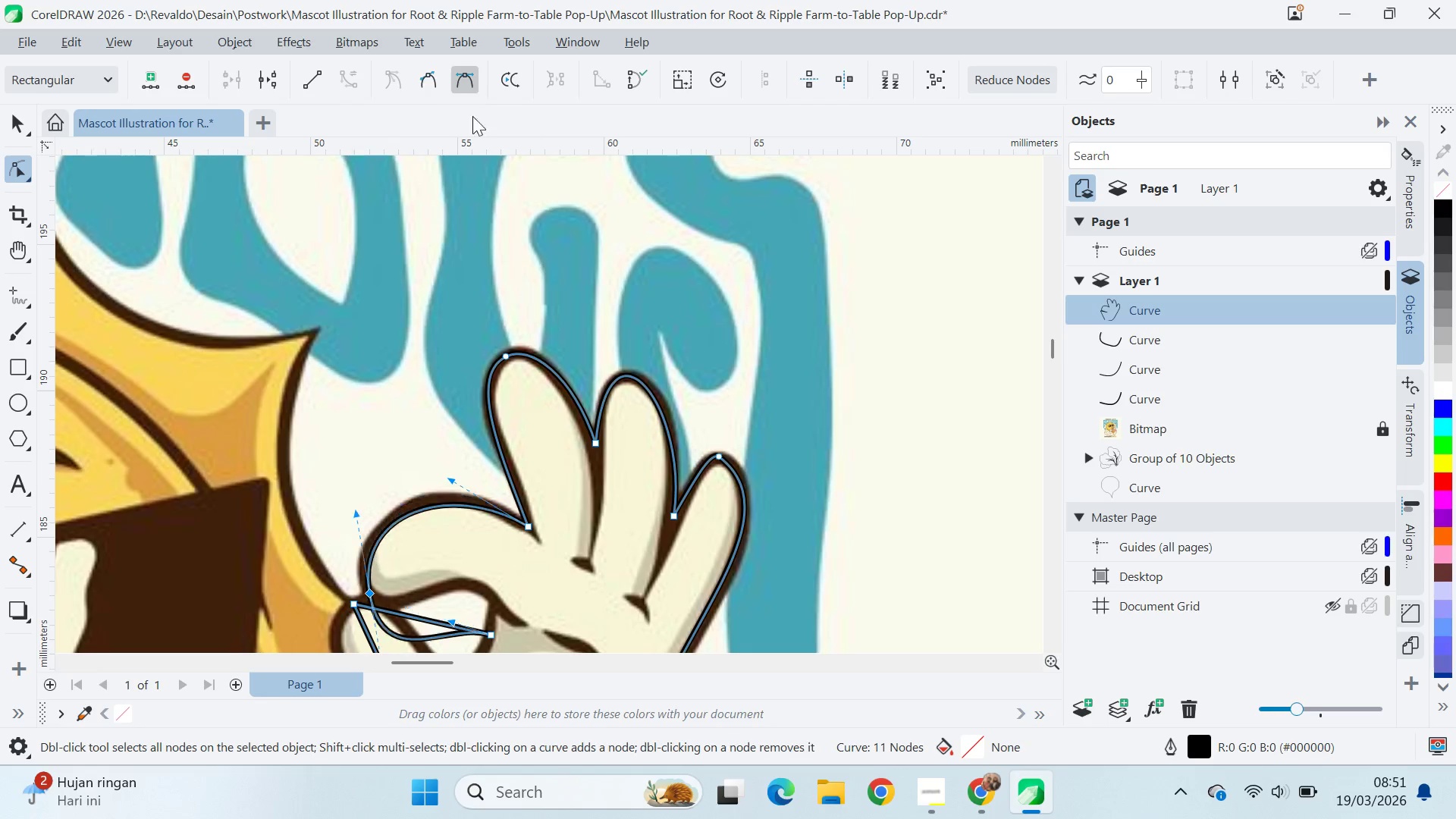 
left_click_drag(start_coordinate=[369, 592], to_coordinate=[363, 582])
 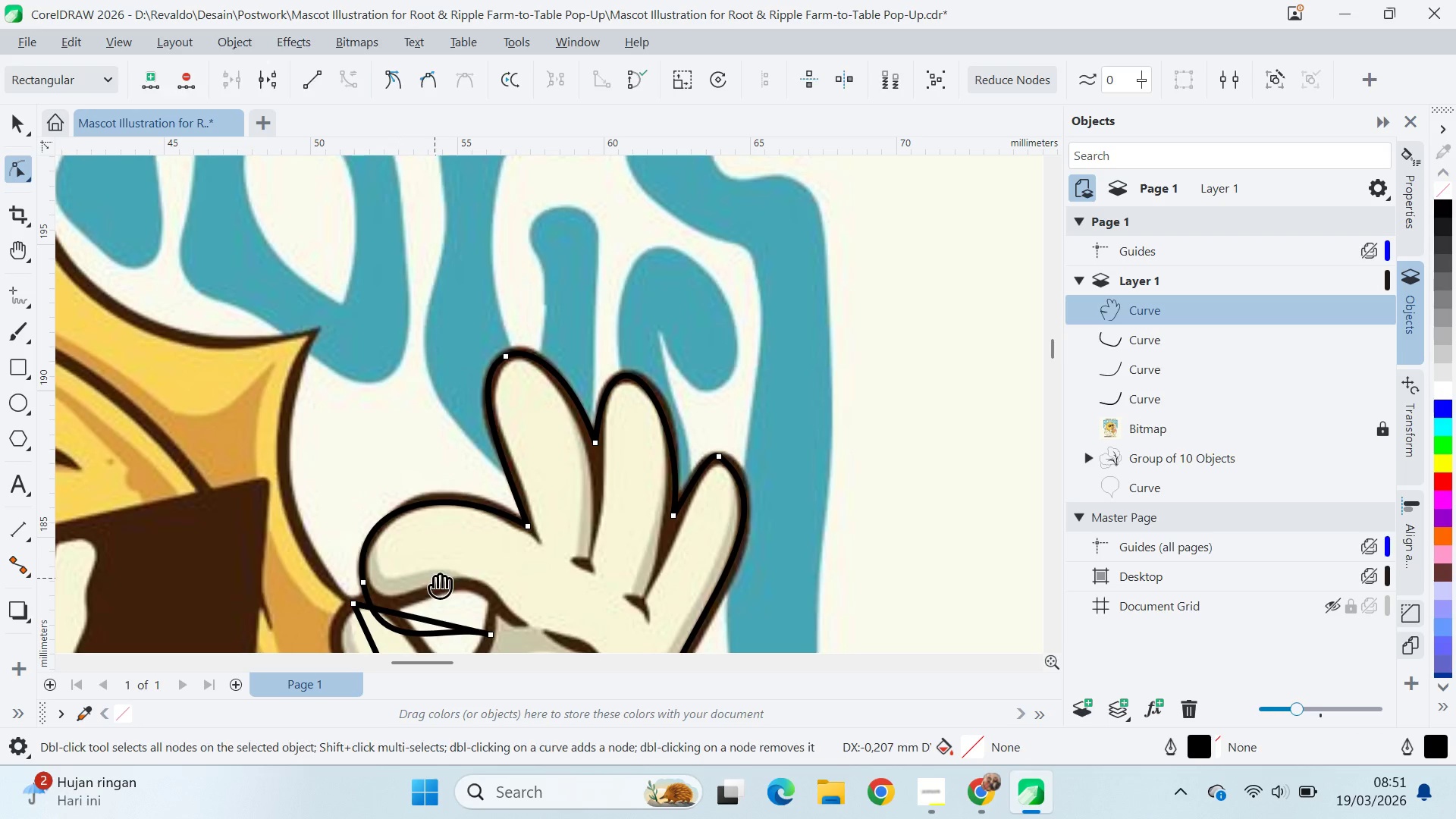 
type(qva)
 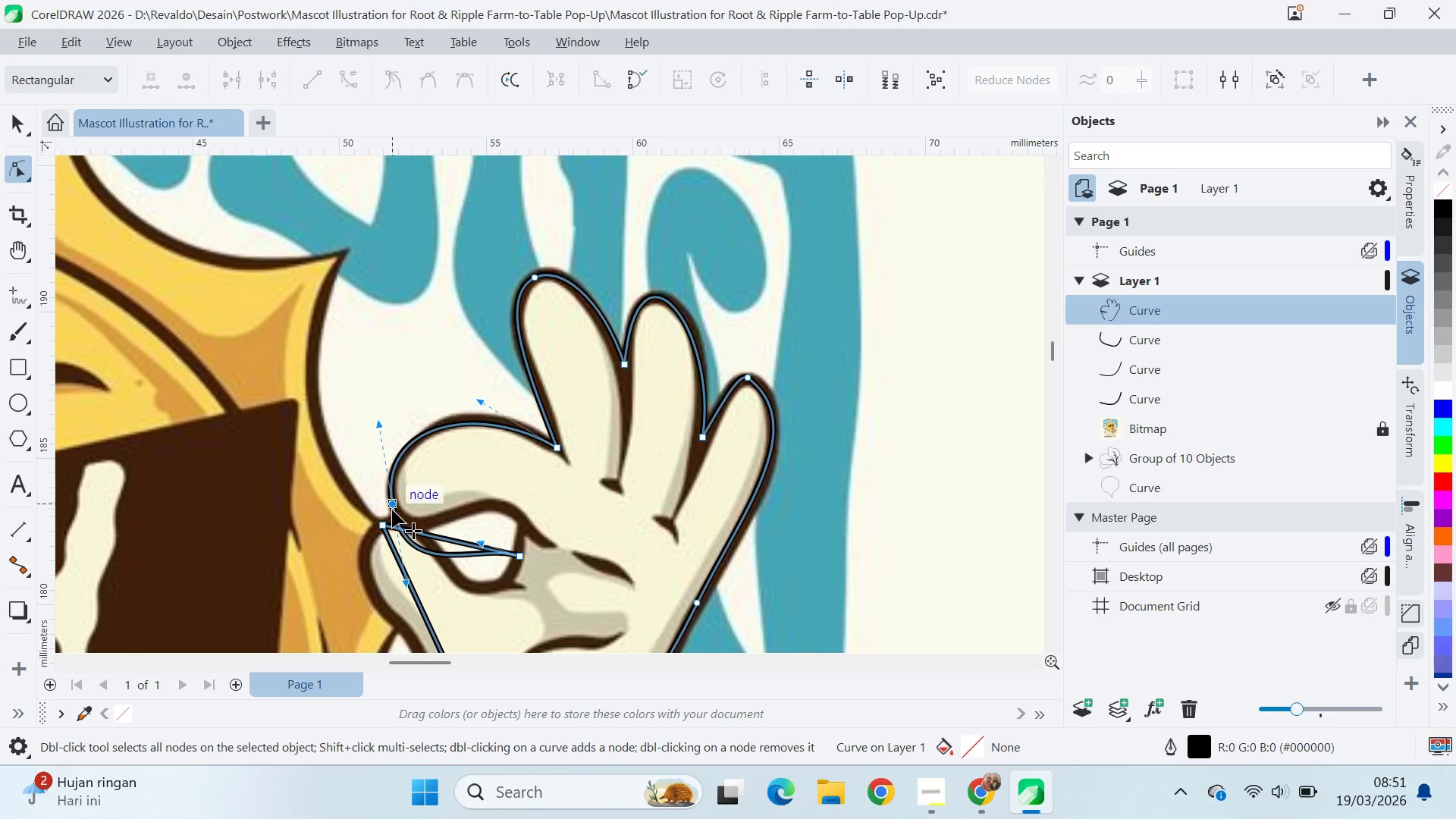 
left_click_drag(start_coordinate=[444, 564], to_coordinate=[473, 485])
 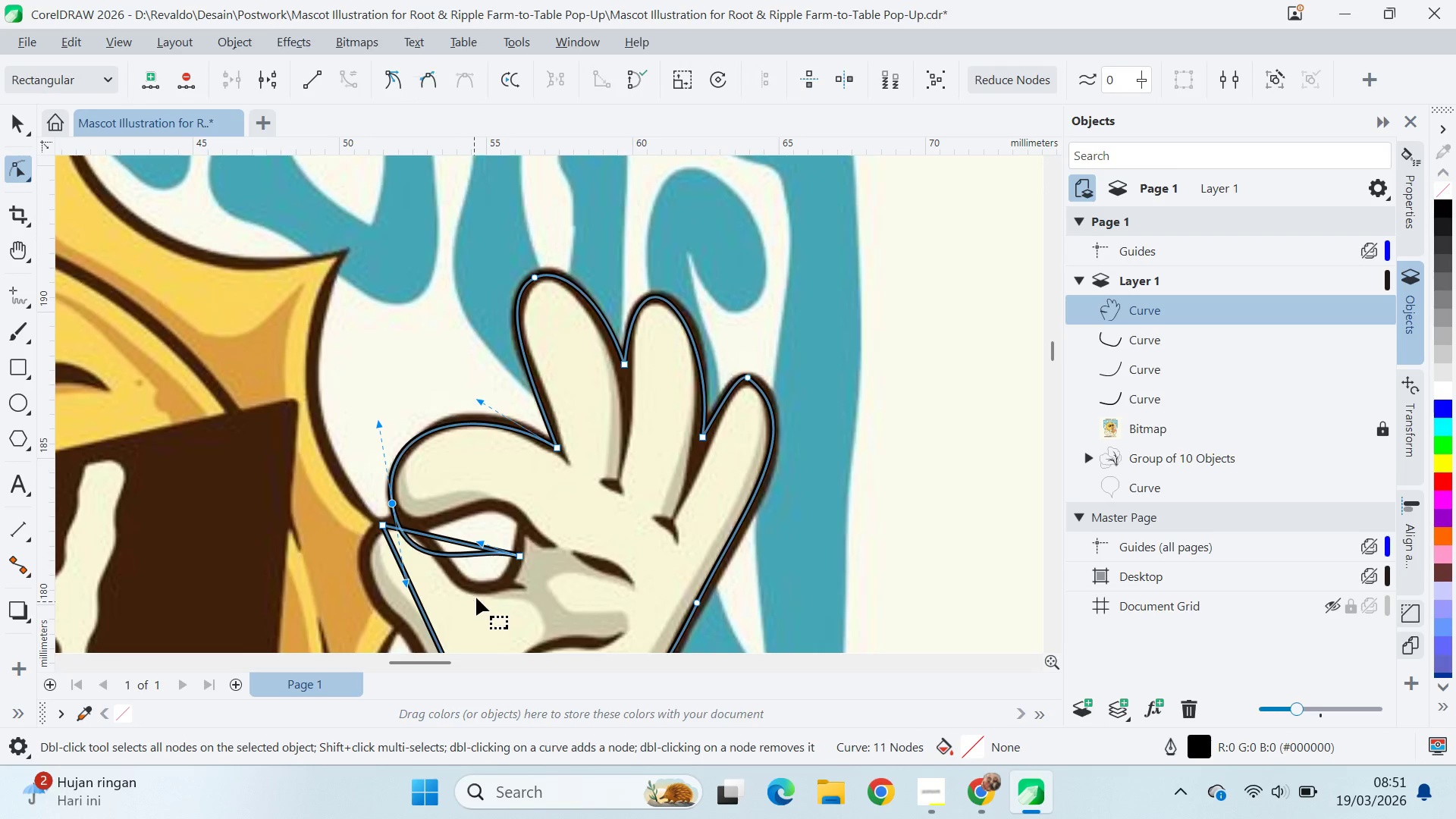 
left_click_drag(start_coordinate=[410, 587], to_coordinate=[406, 543])
 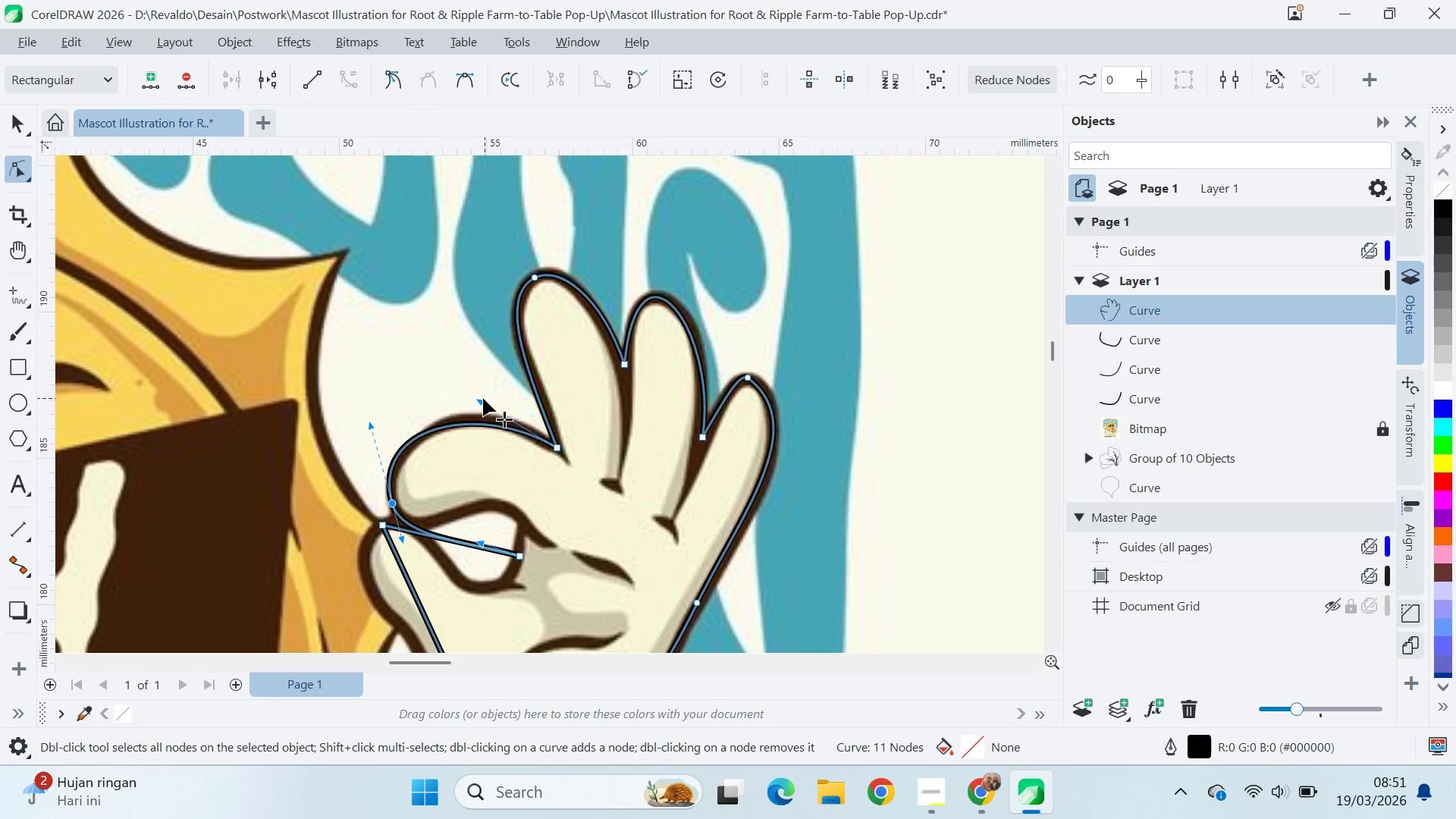 
left_click_drag(start_coordinate=[482, 397], to_coordinate=[494, 382])
 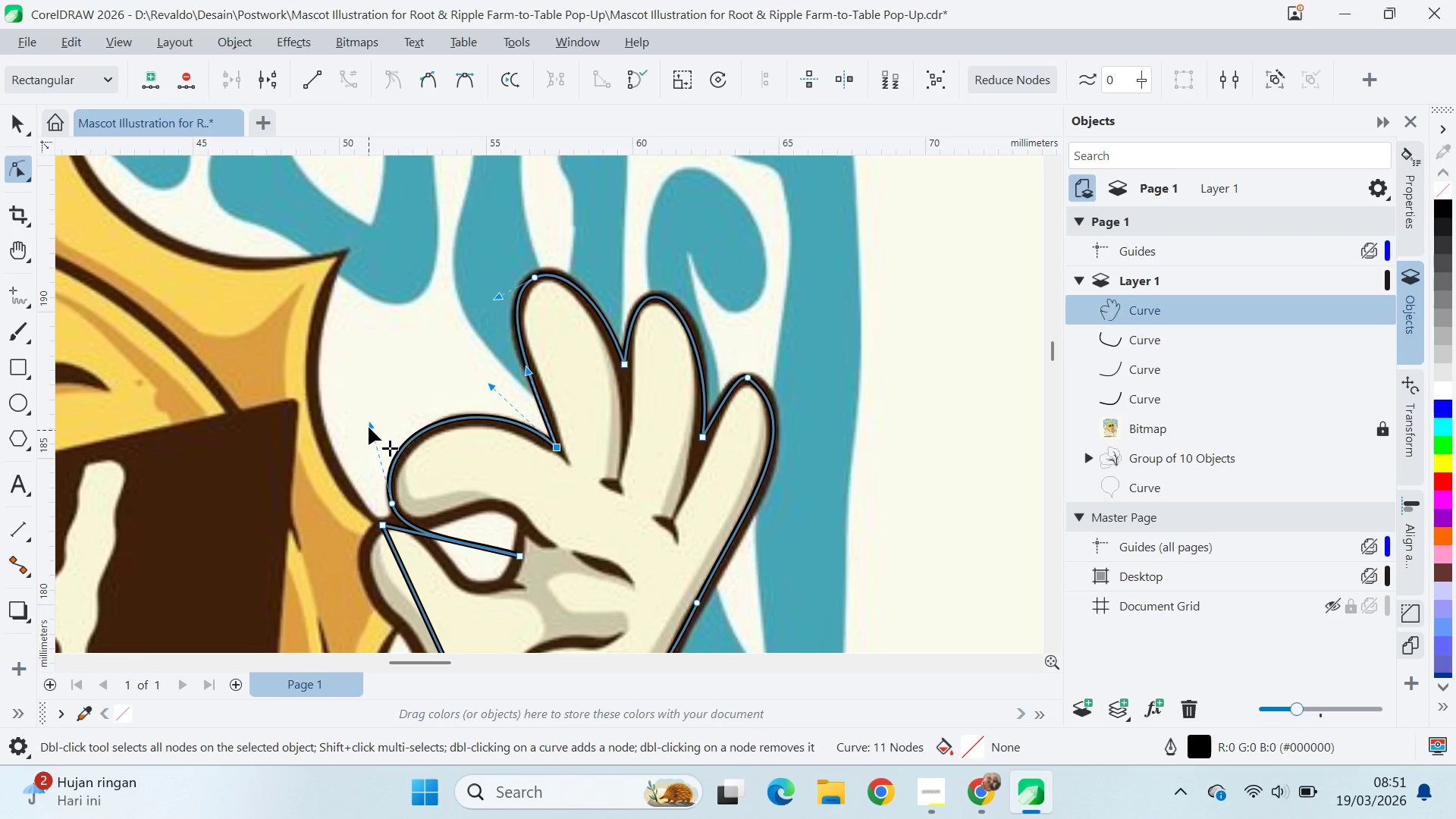 
left_click_drag(start_coordinate=[369, 425], to_coordinate=[373, 430])
 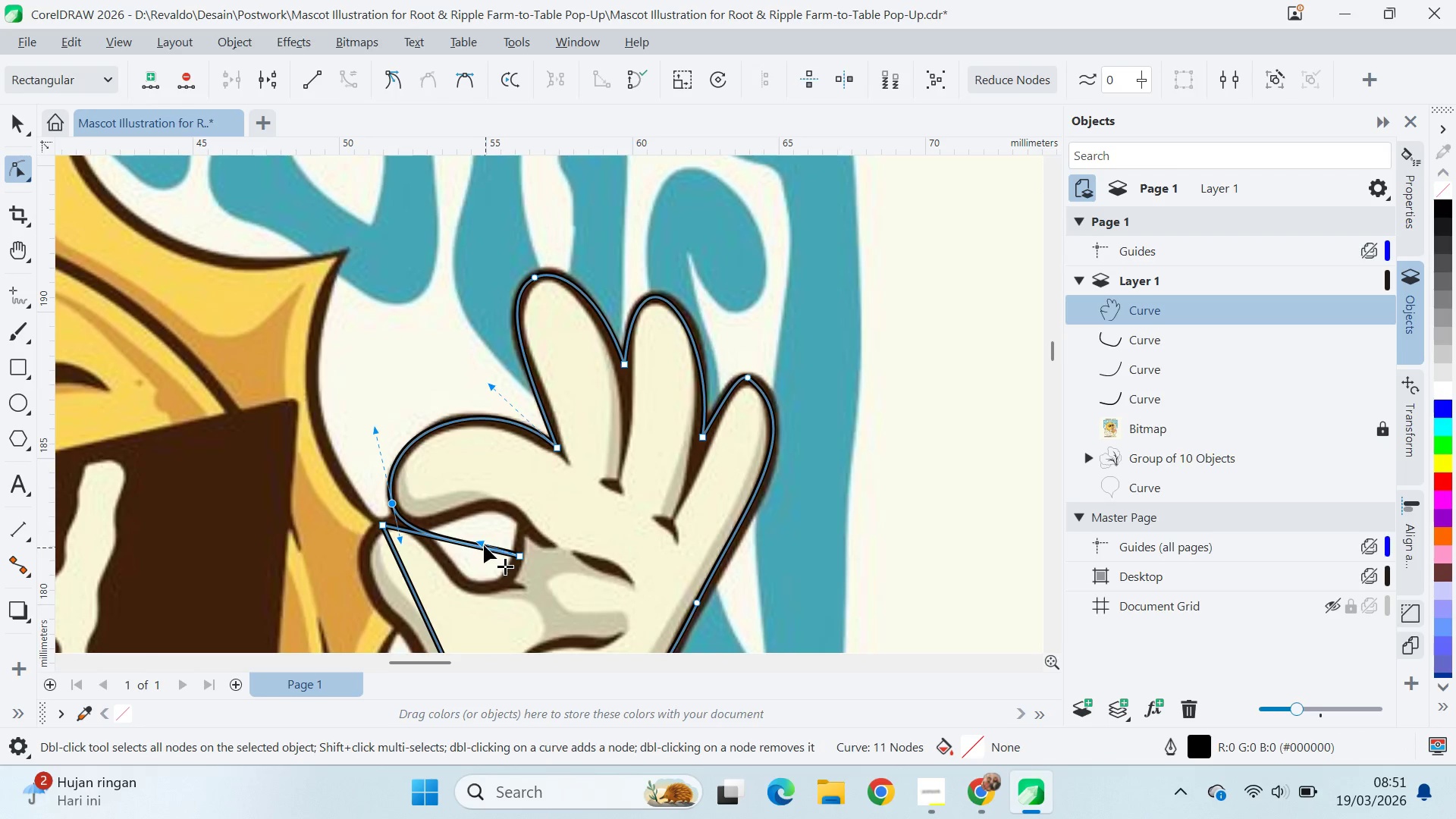 
left_click_drag(start_coordinate=[483, 545], to_coordinate=[545, 475])
 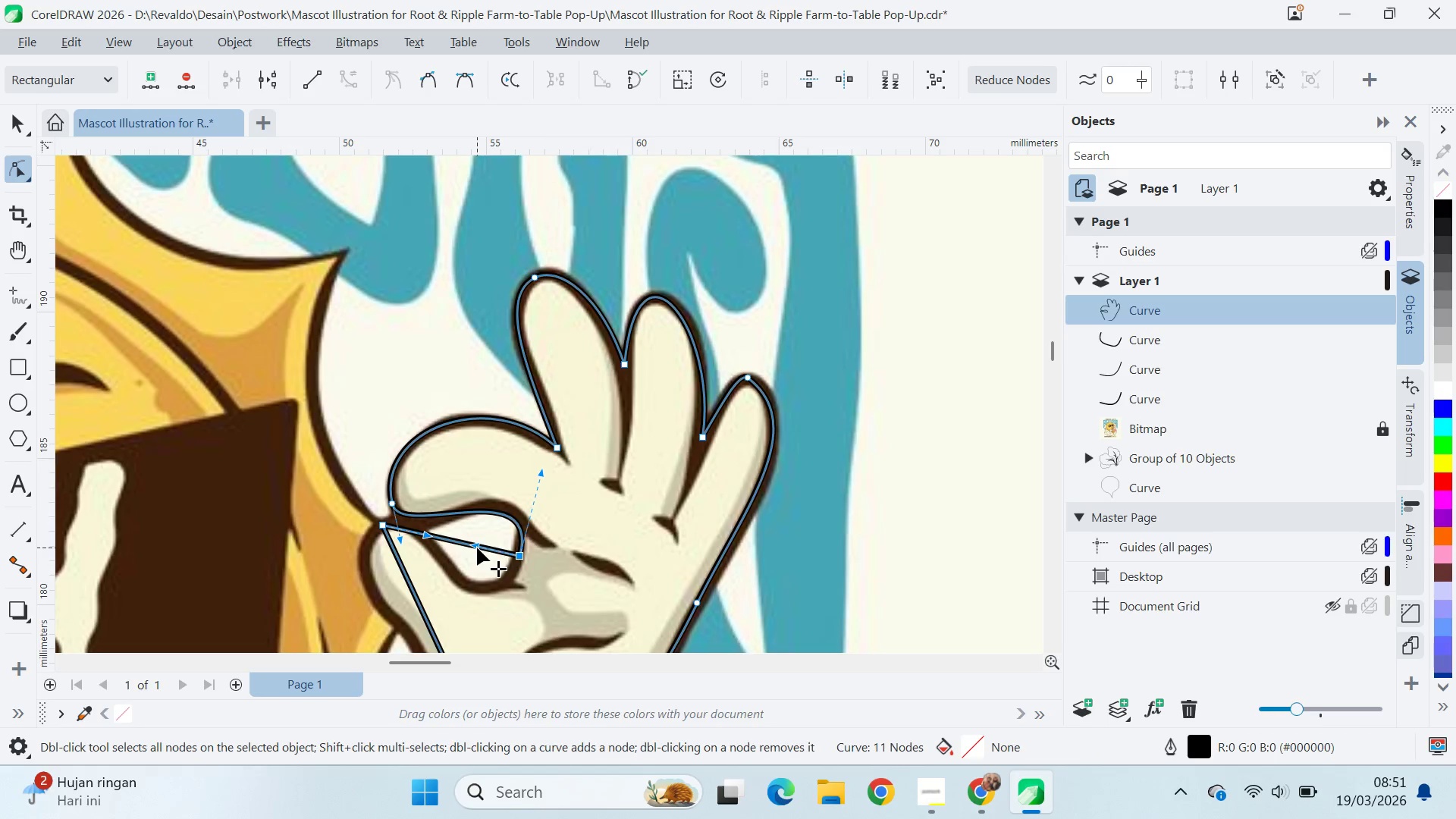 
left_click_drag(start_coordinate=[477, 548], to_coordinate=[499, 633])
 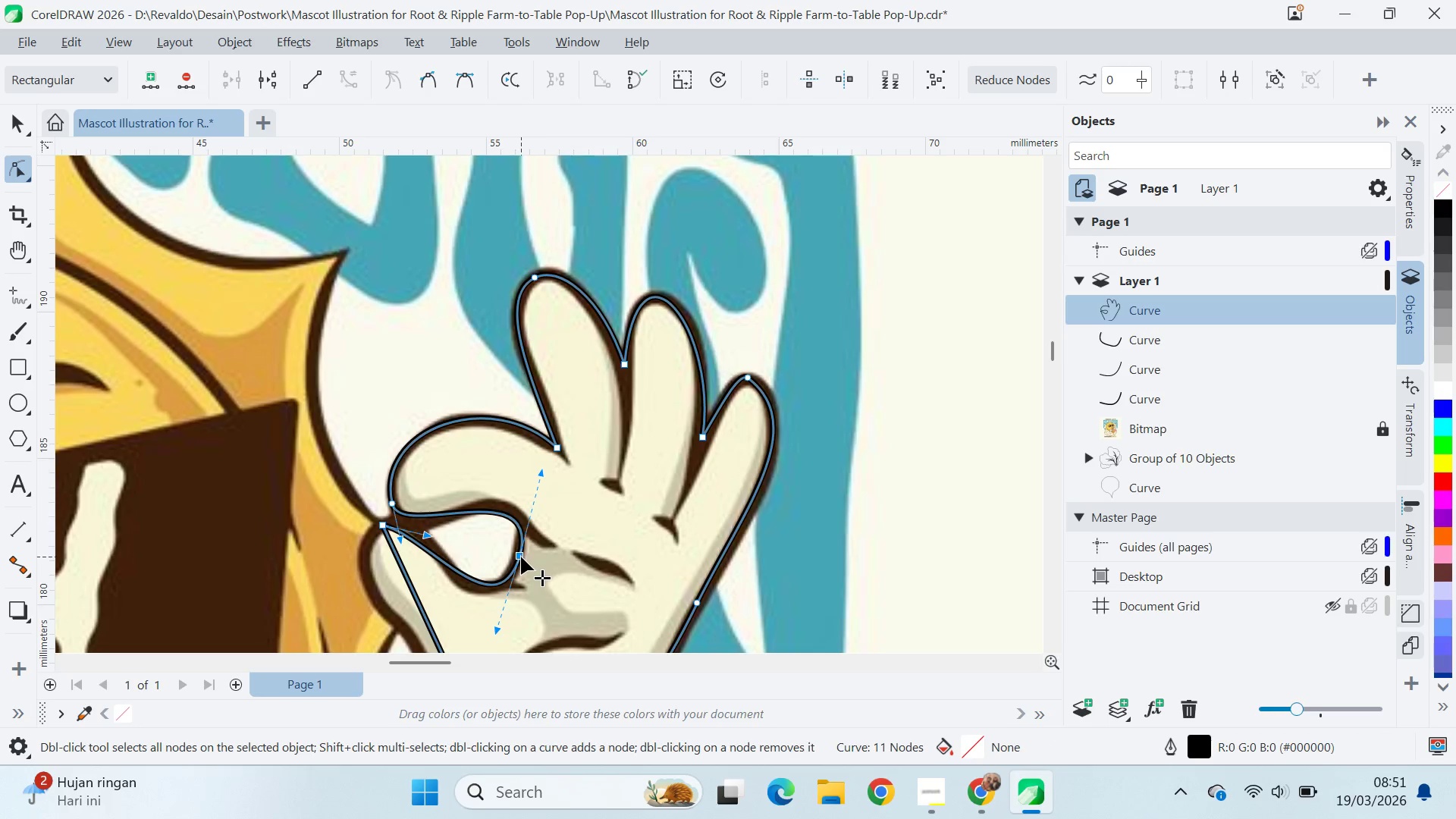 
left_click([521, 557])
 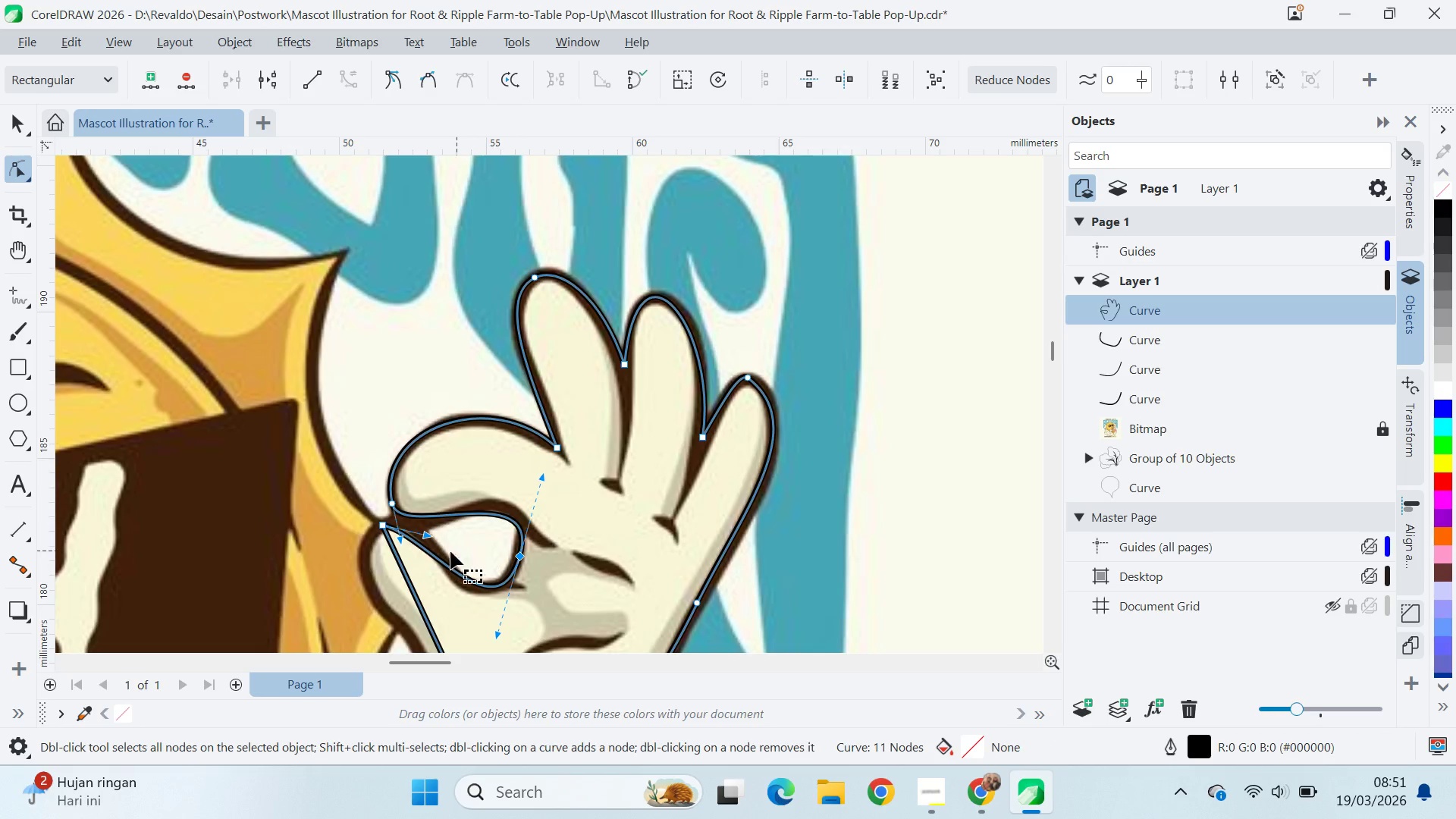 
left_click([391, 508])
 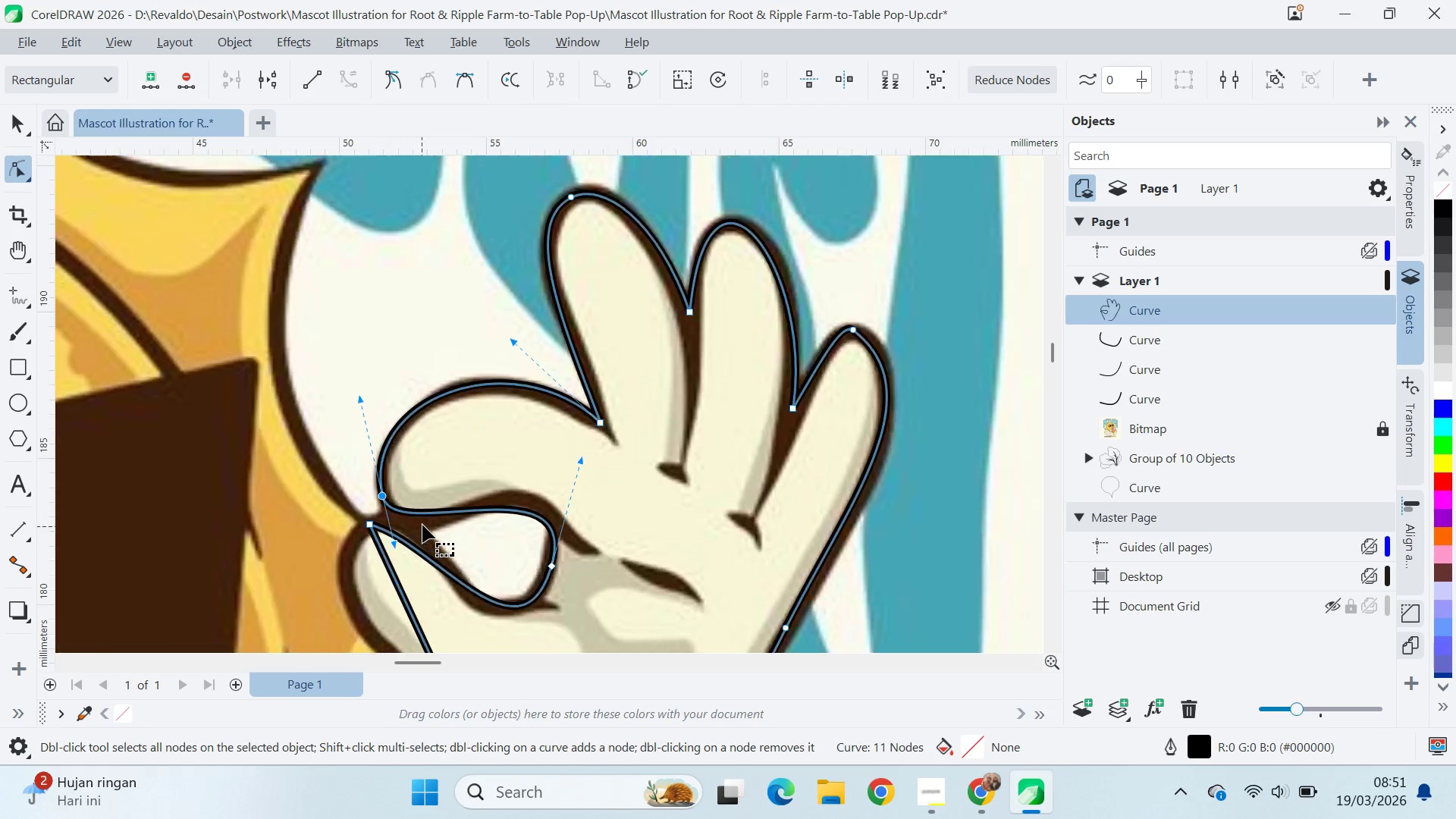 
scroll: coordinate [431, 524], scroll_direction: up, amount: 6.0
 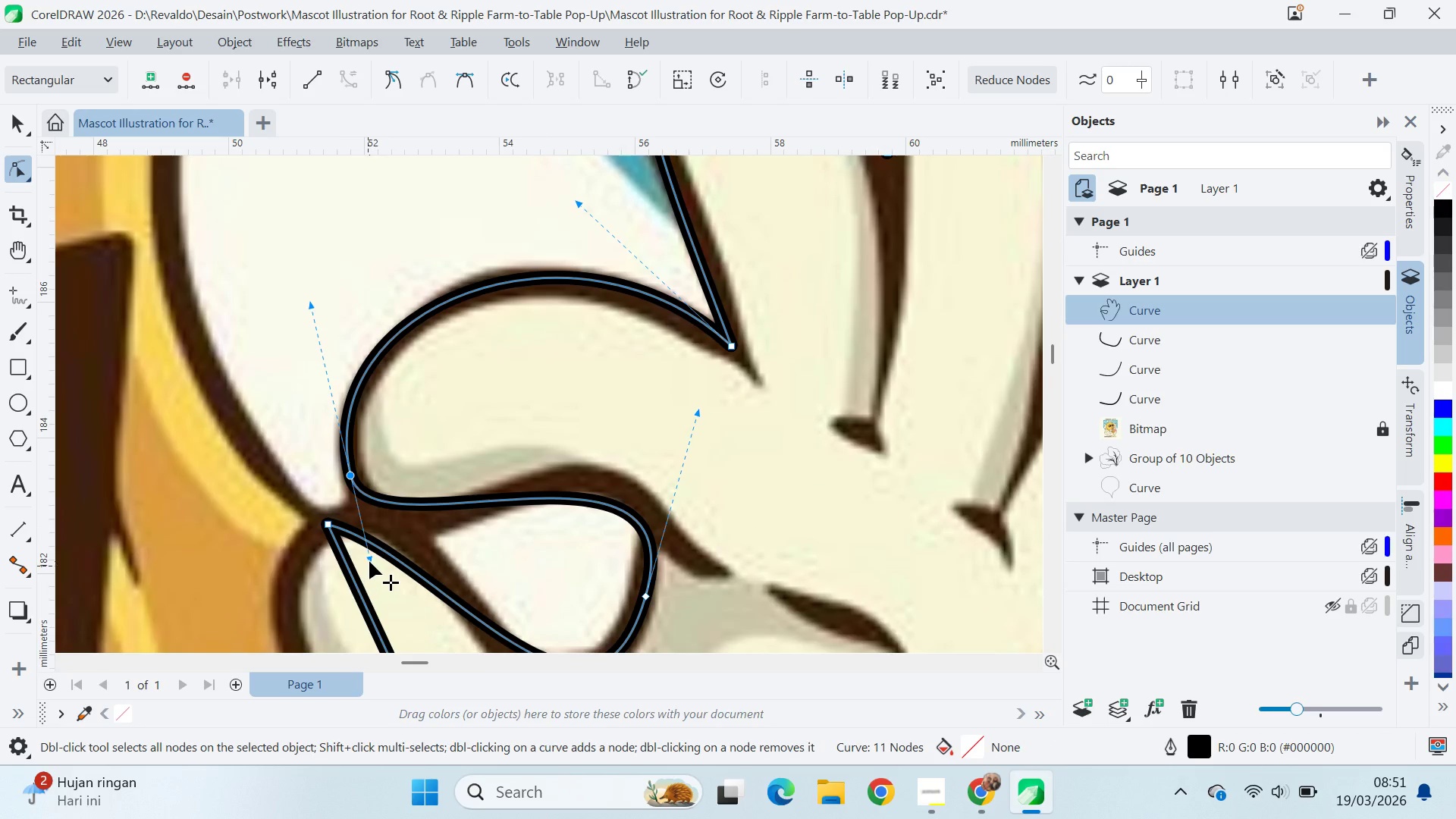 
left_click_drag(start_coordinate=[369, 560], to_coordinate=[373, 587])
 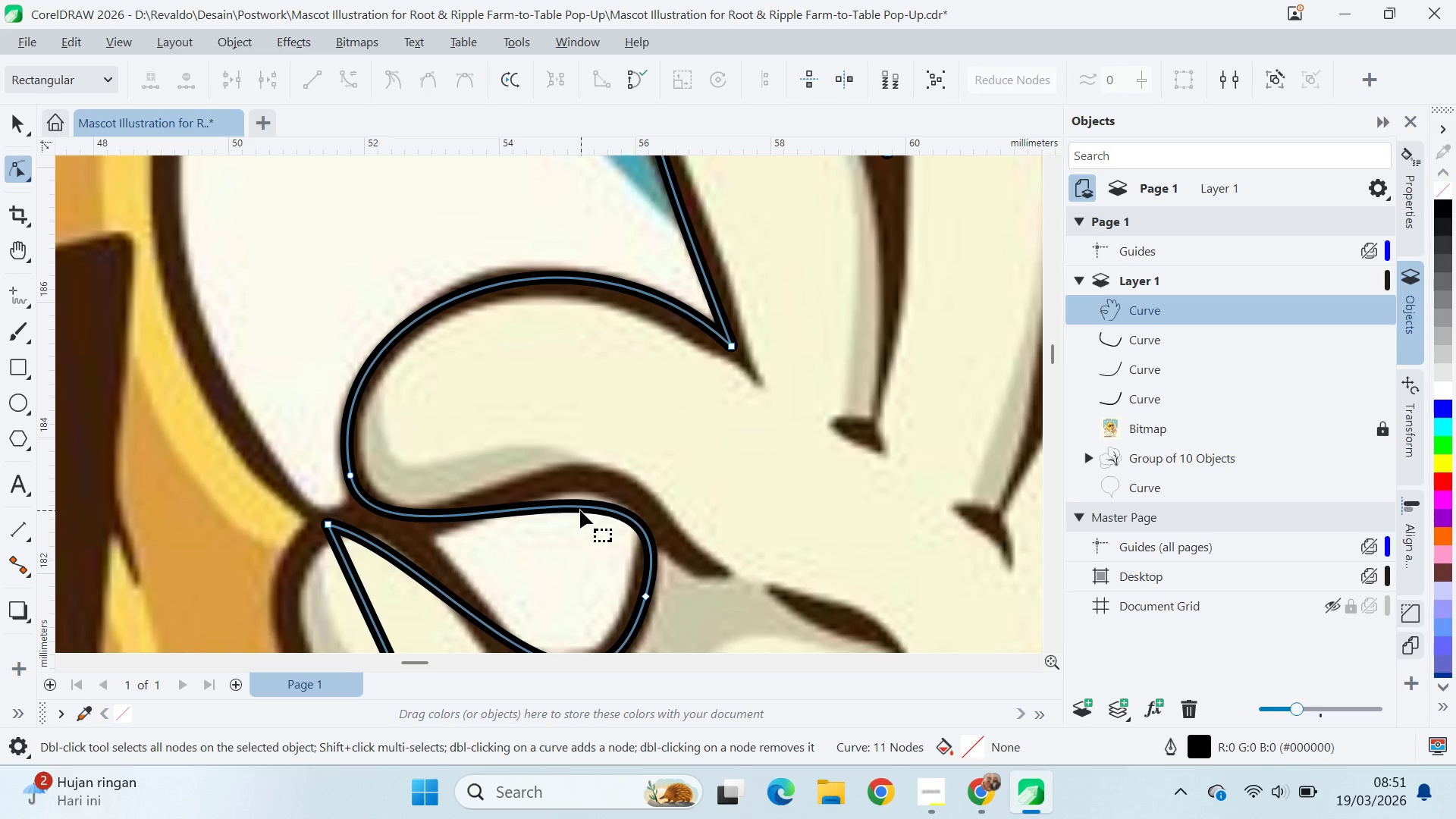 
double_click([557, 512])
 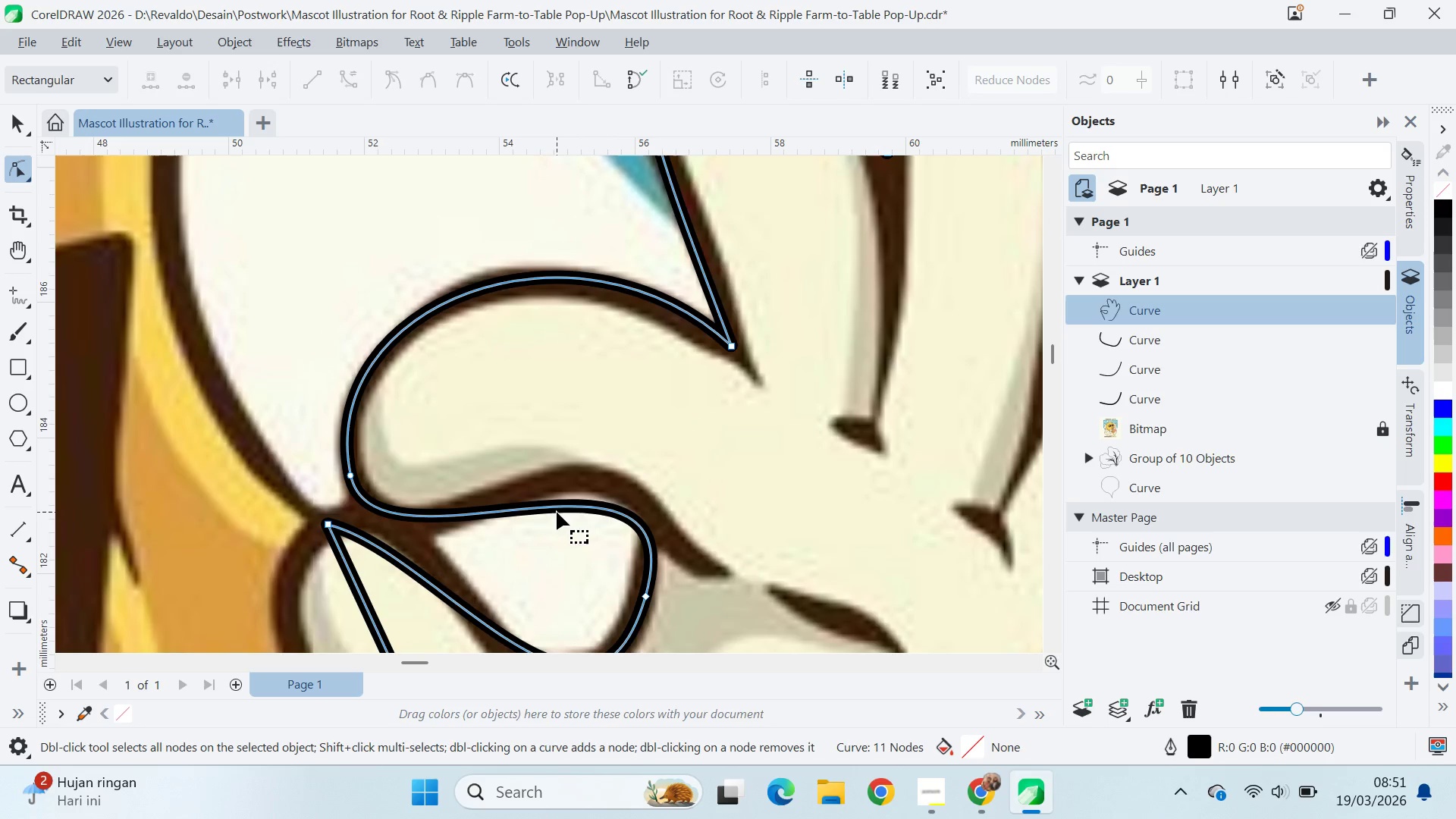 
triple_click([557, 512])
 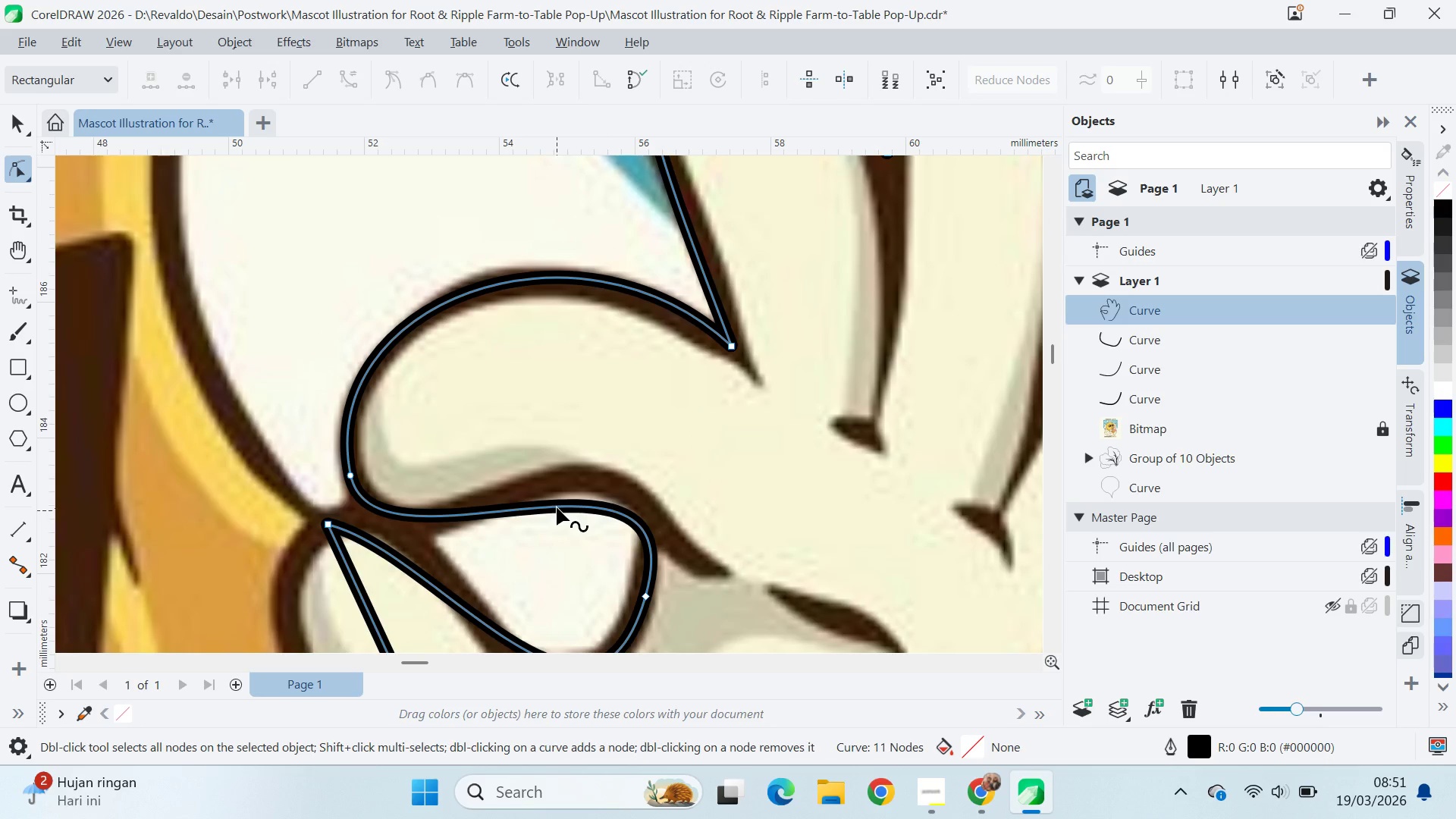 
triple_click([557, 507])
 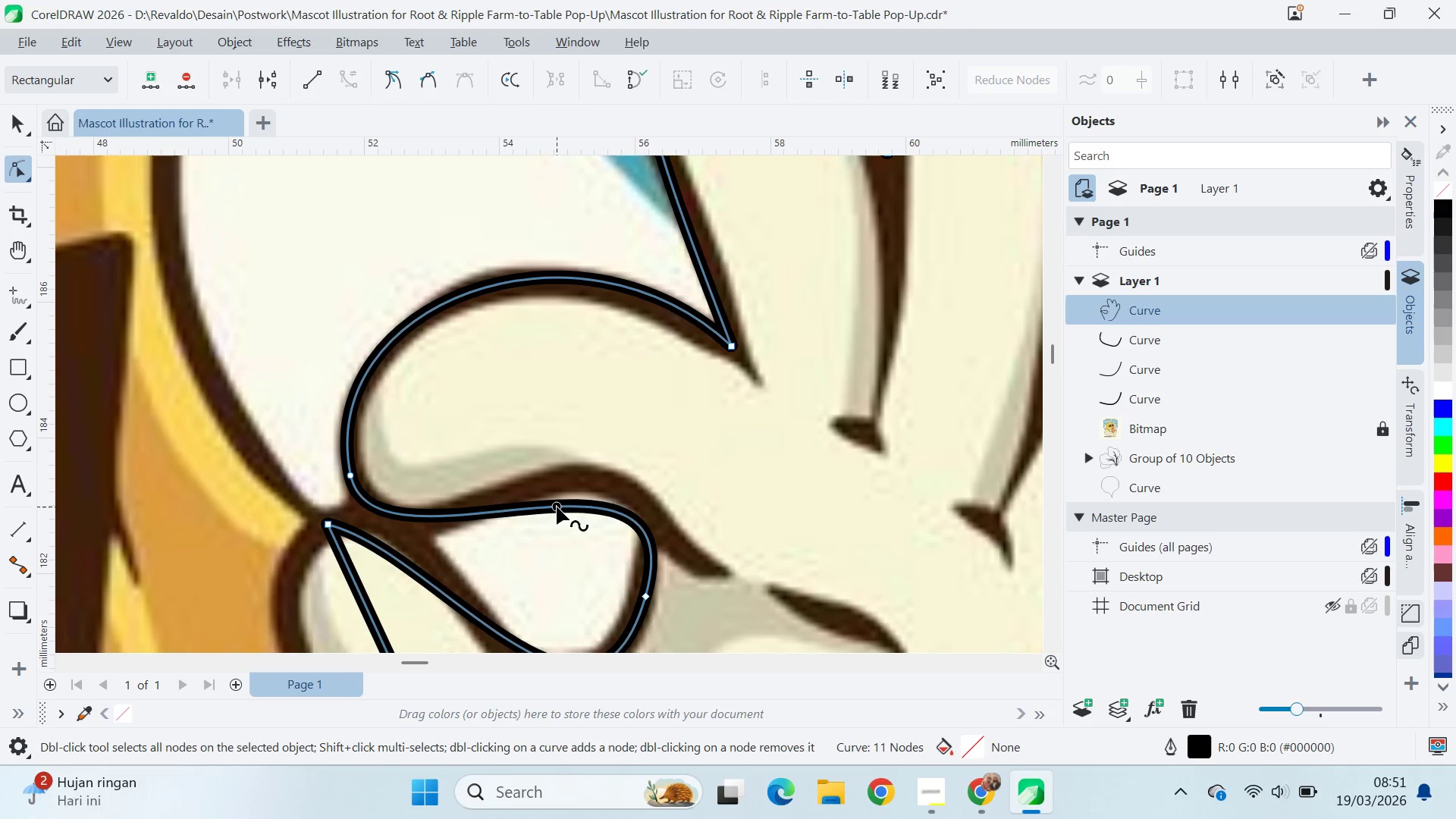 
triple_click([557, 507])
 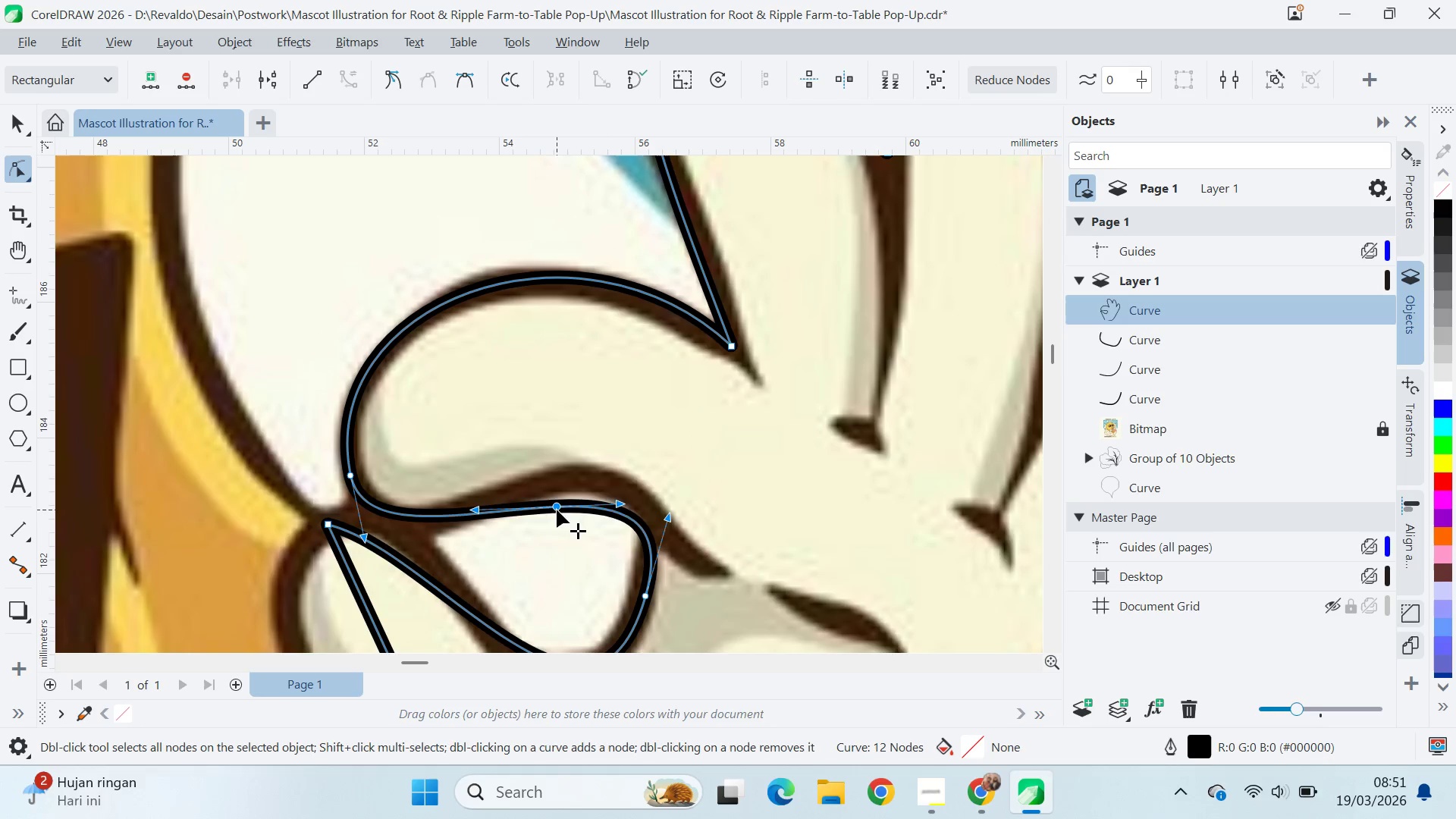 
left_click_drag(start_coordinate=[557, 510], to_coordinate=[578, 479])
 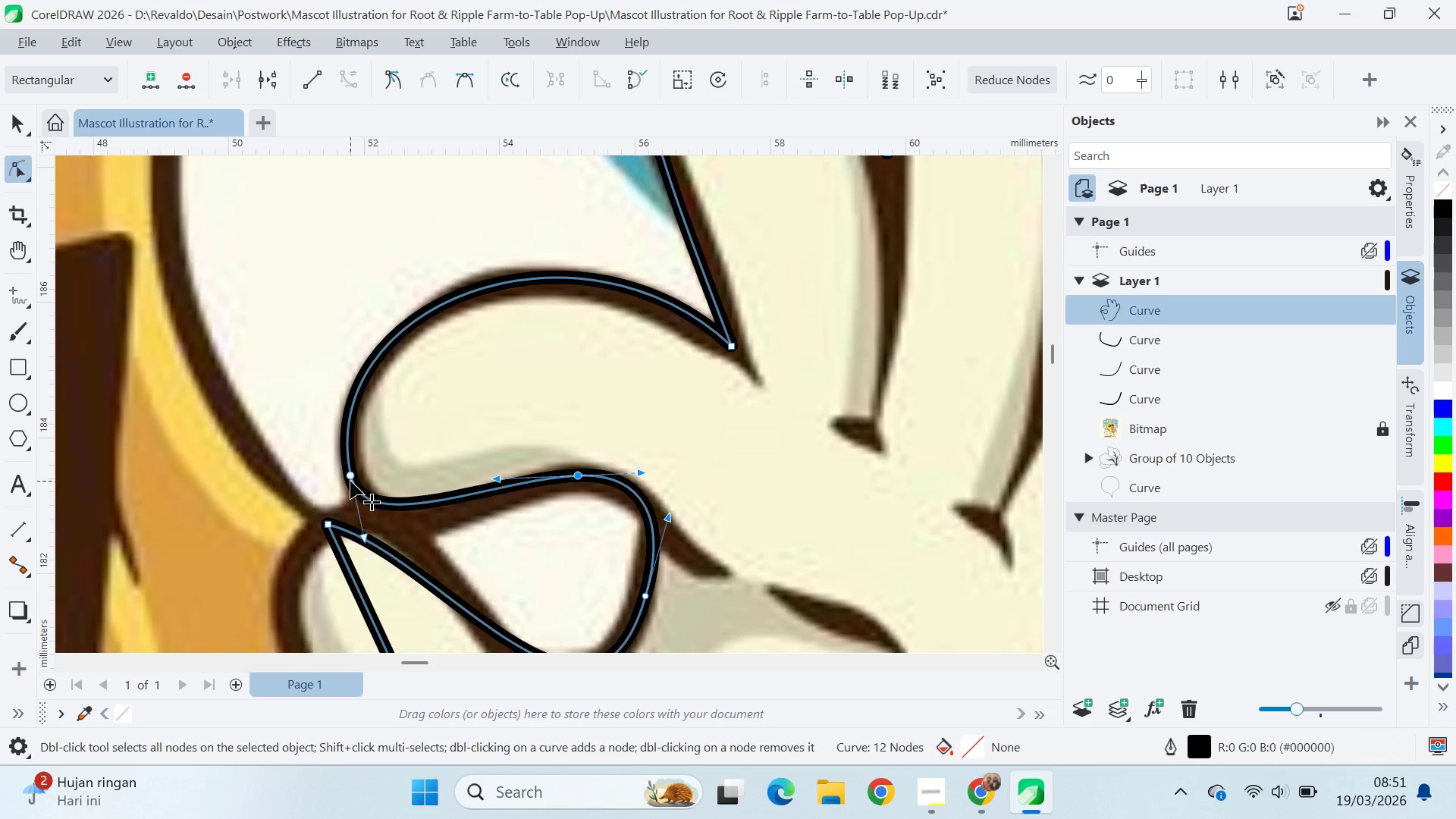 
left_click([350, 481])
 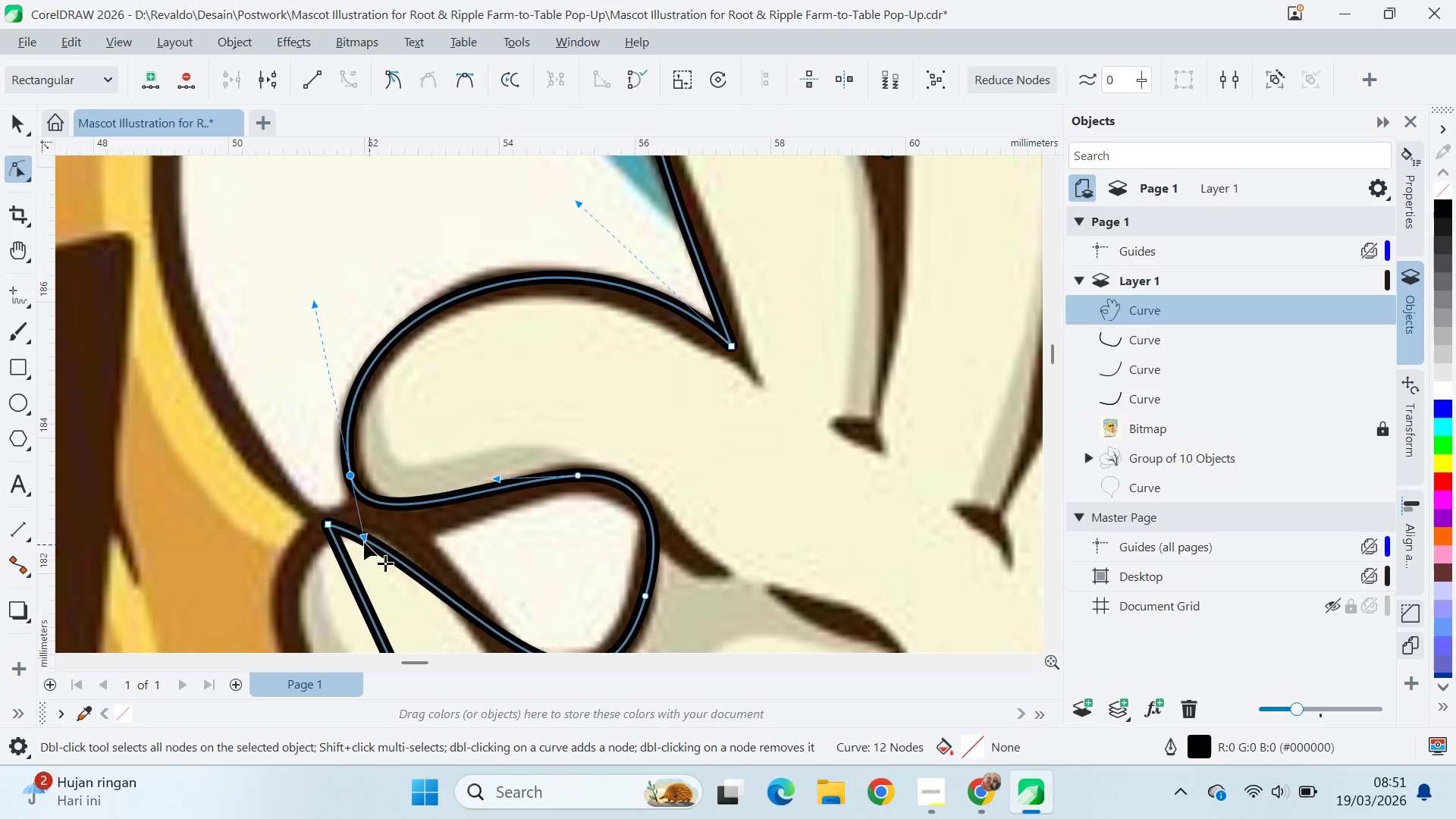 
left_click_drag(start_coordinate=[357, 538], to_coordinate=[368, 579])
 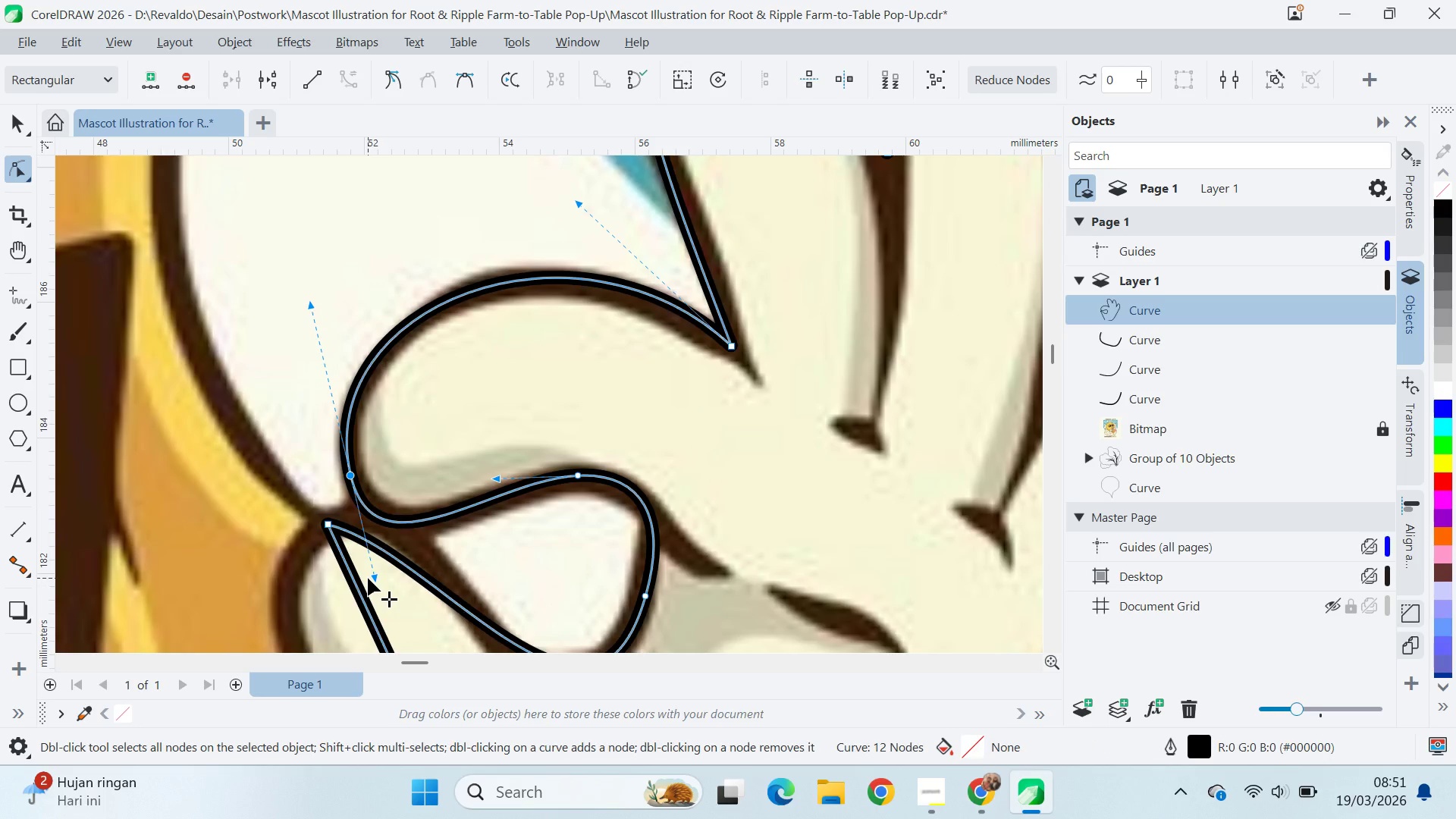 
double_click([368, 578])
 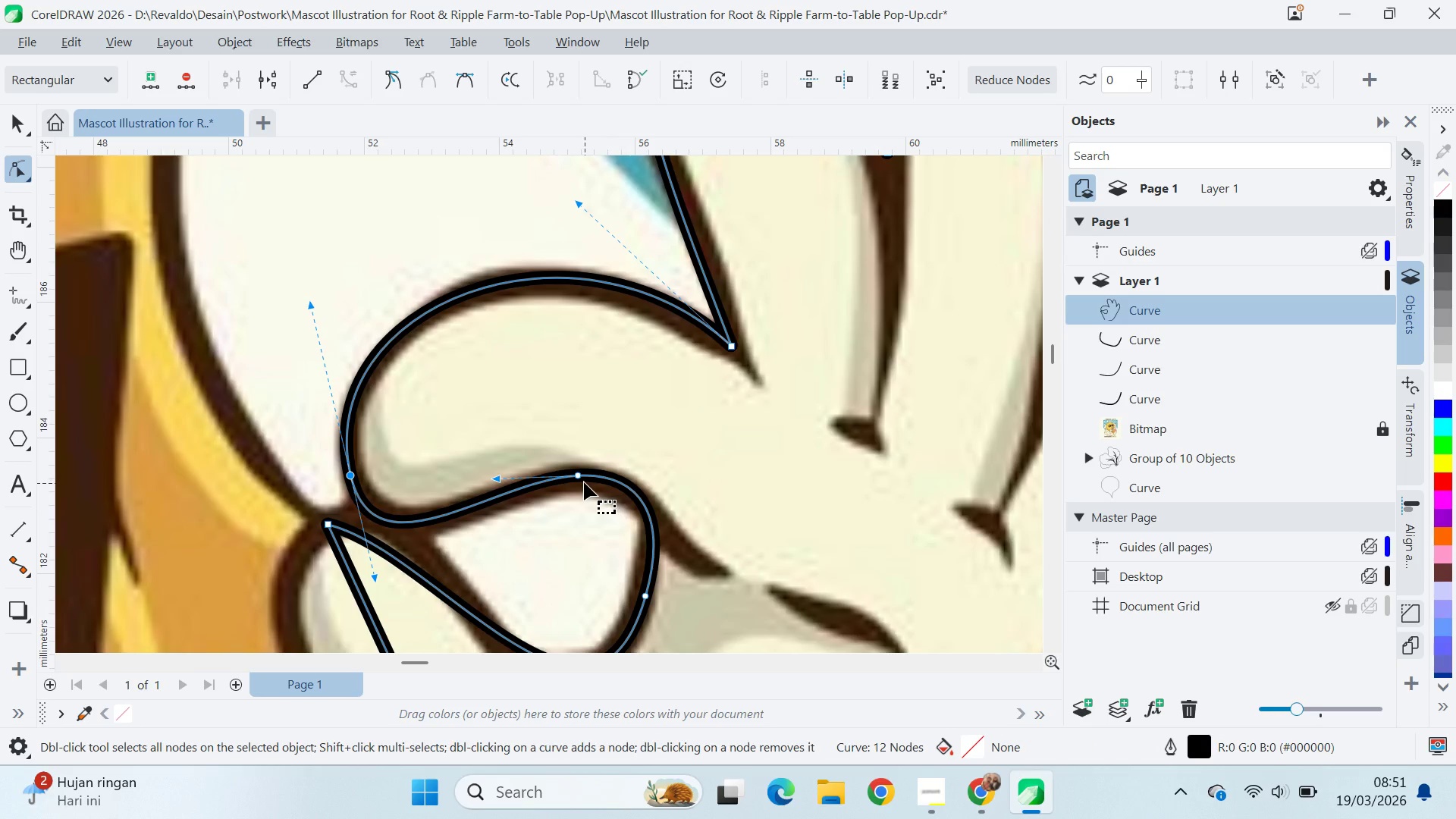 
left_click_drag(start_coordinate=[579, 478], to_coordinate=[579, 482])
 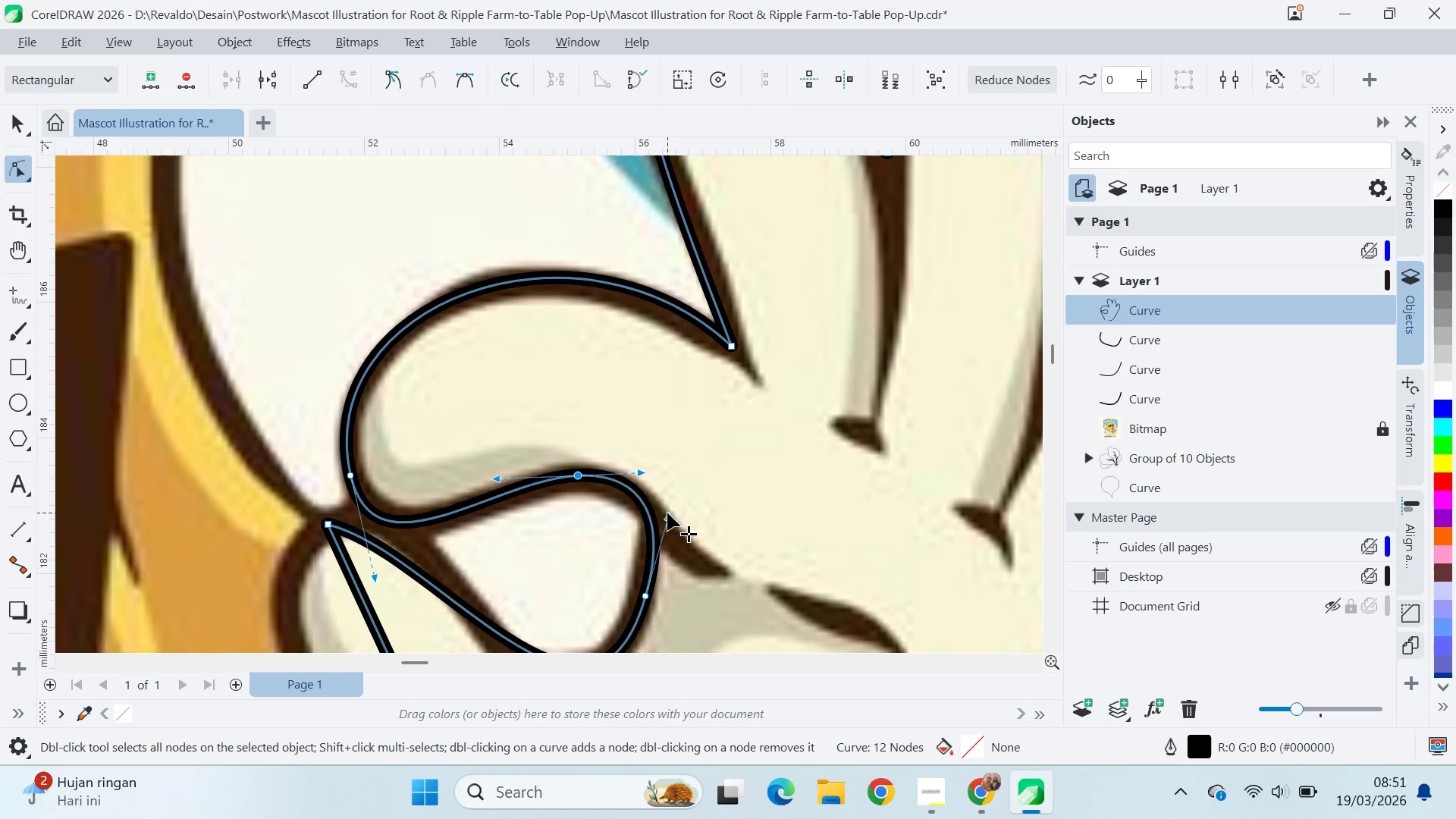 
left_click_drag(start_coordinate=[667, 513], to_coordinate=[667, 517])
 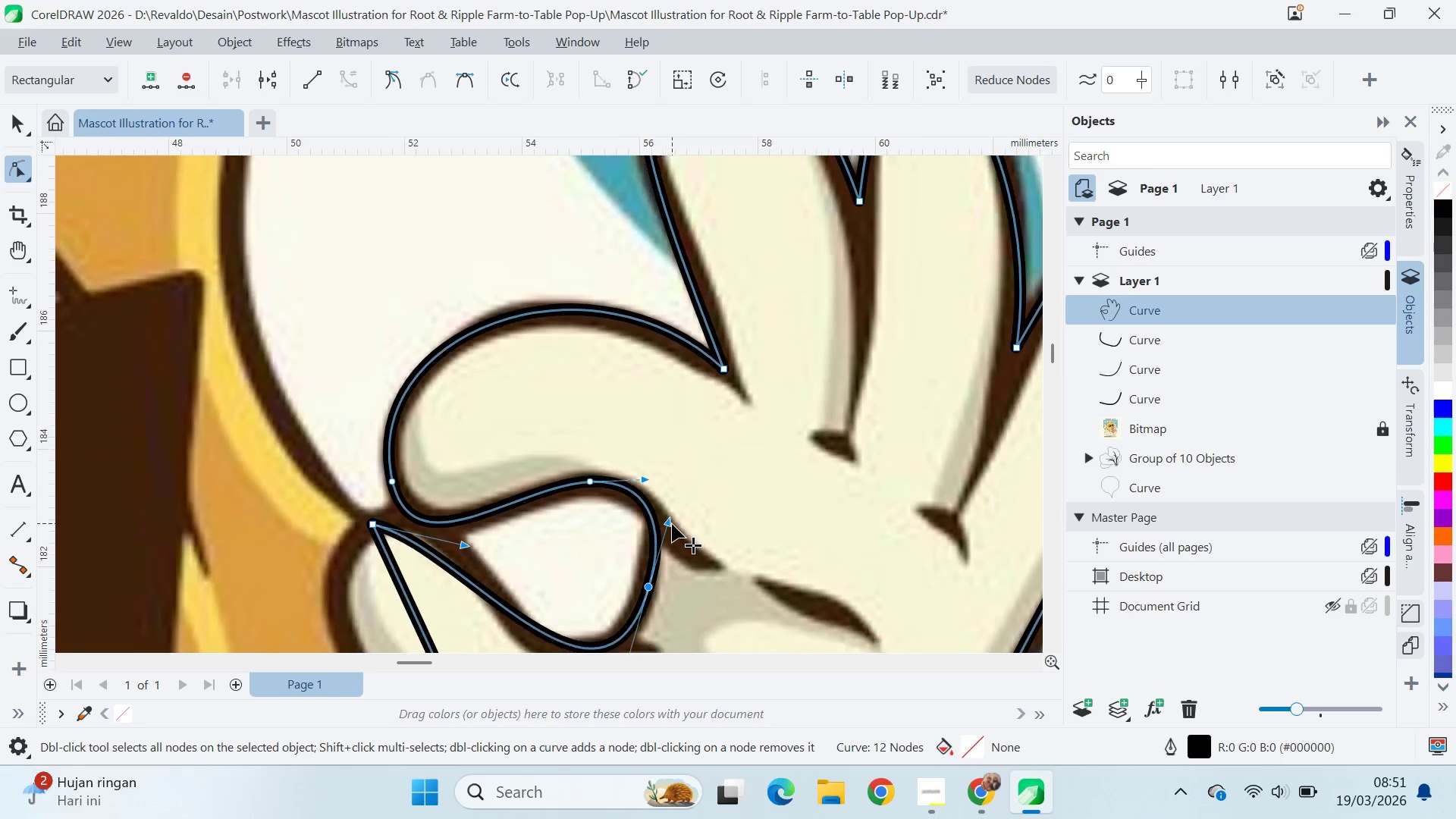 
left_click([667, 517])
 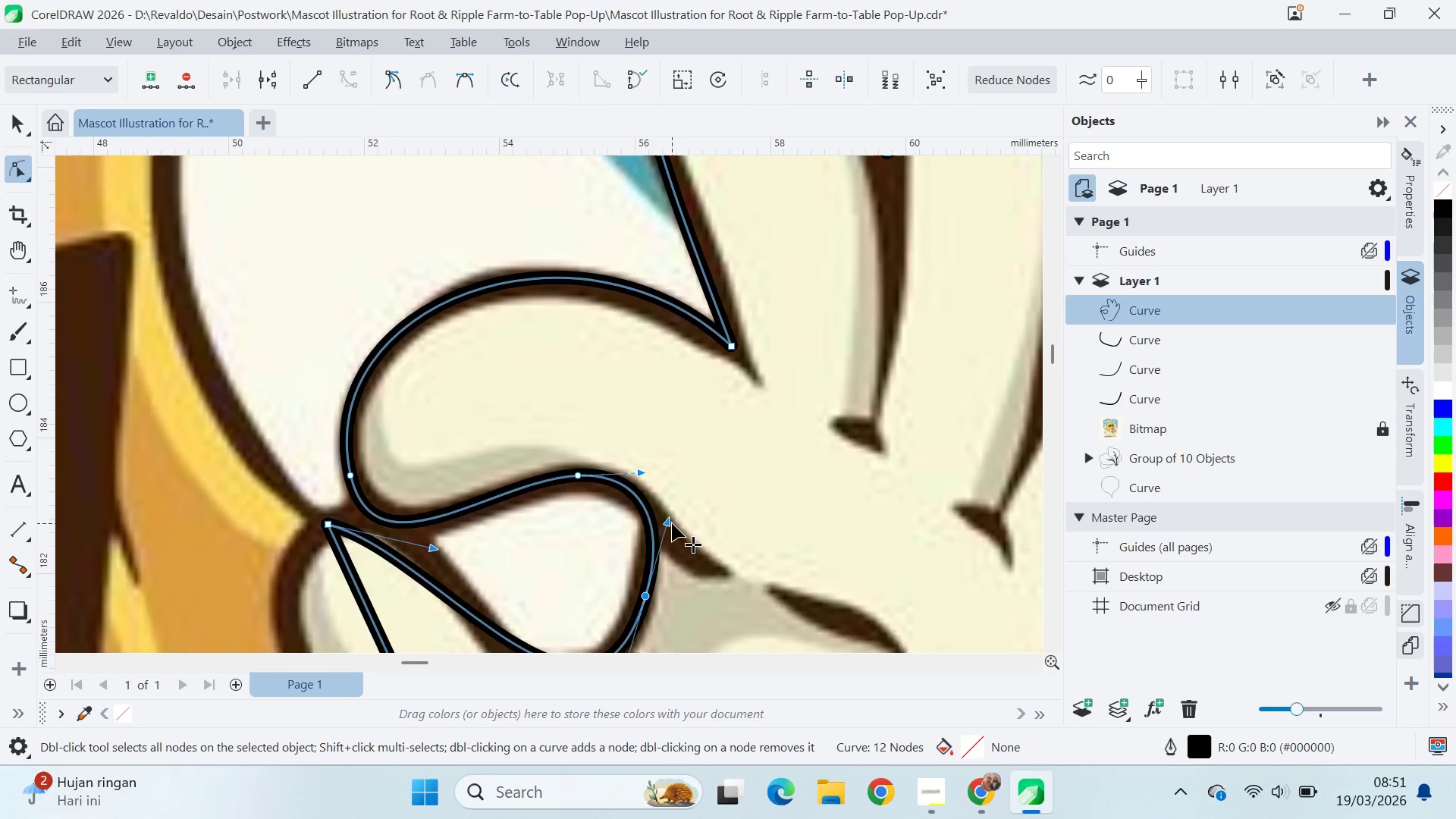 
key(Q)
 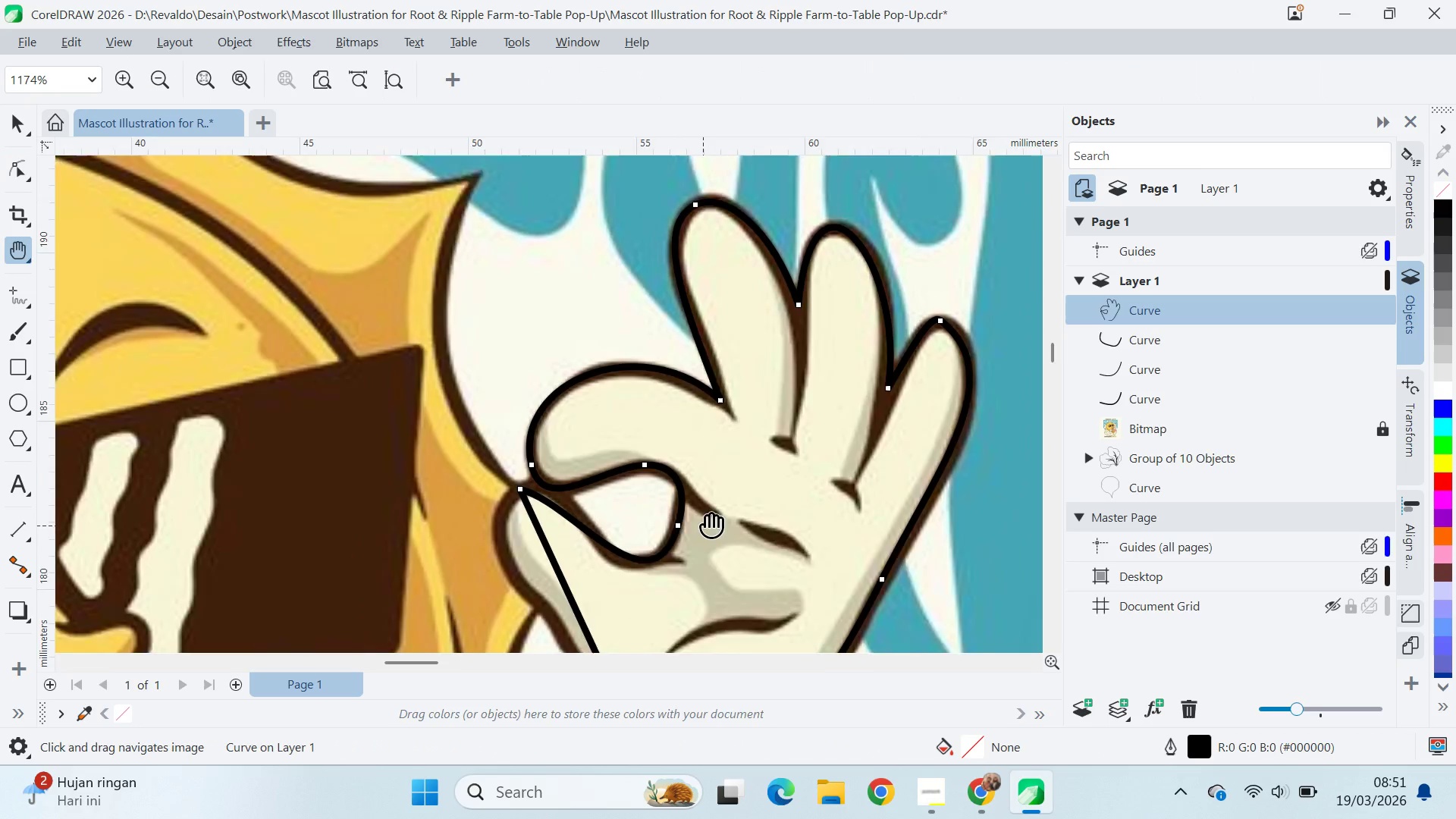 
left_click_drag(start_coordinate=[686, 561], to_coordinate=[720, 466])
 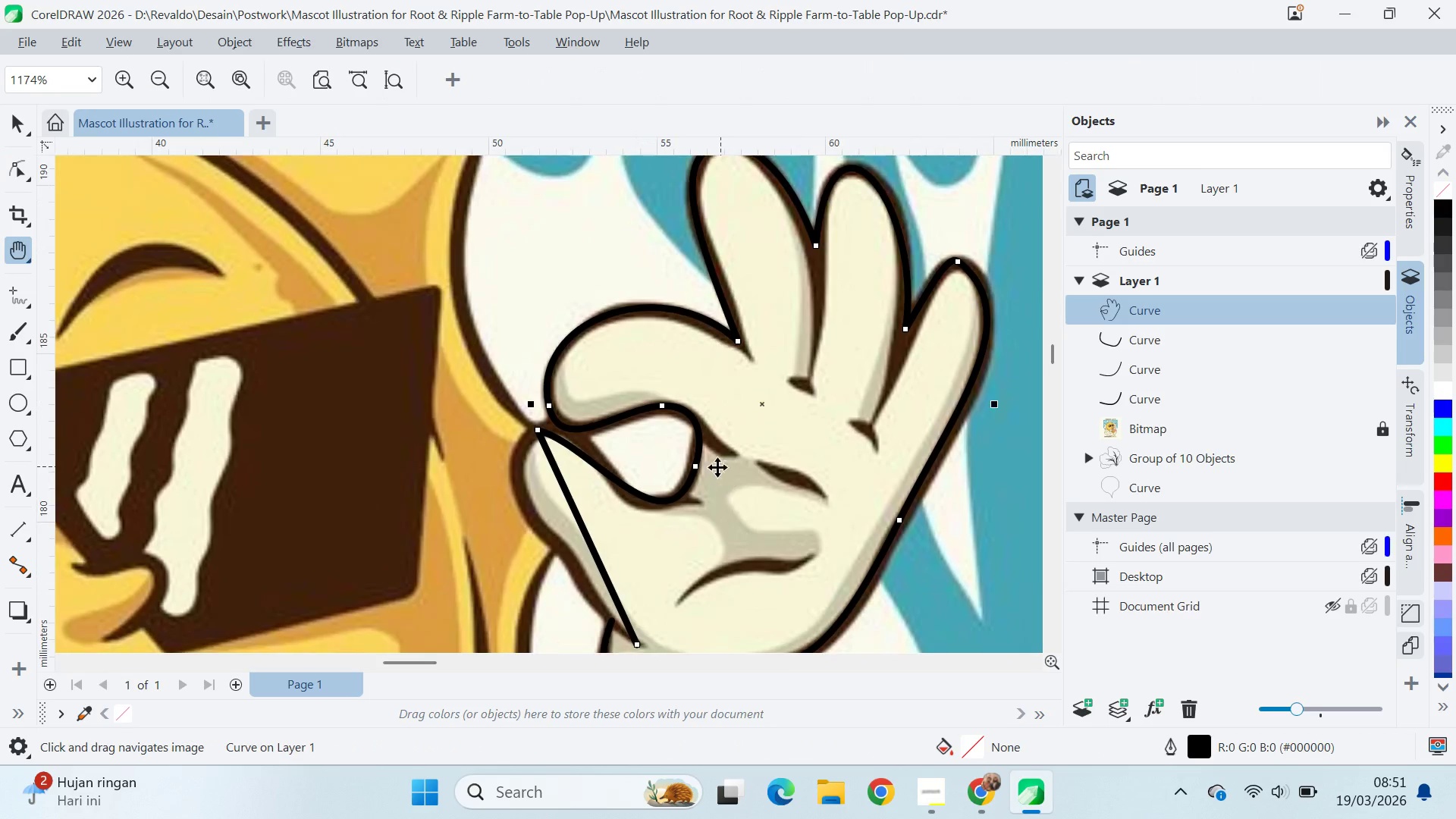 
scroll: coordinate [678, 527], scroll_direction: down, amount: 5.0
 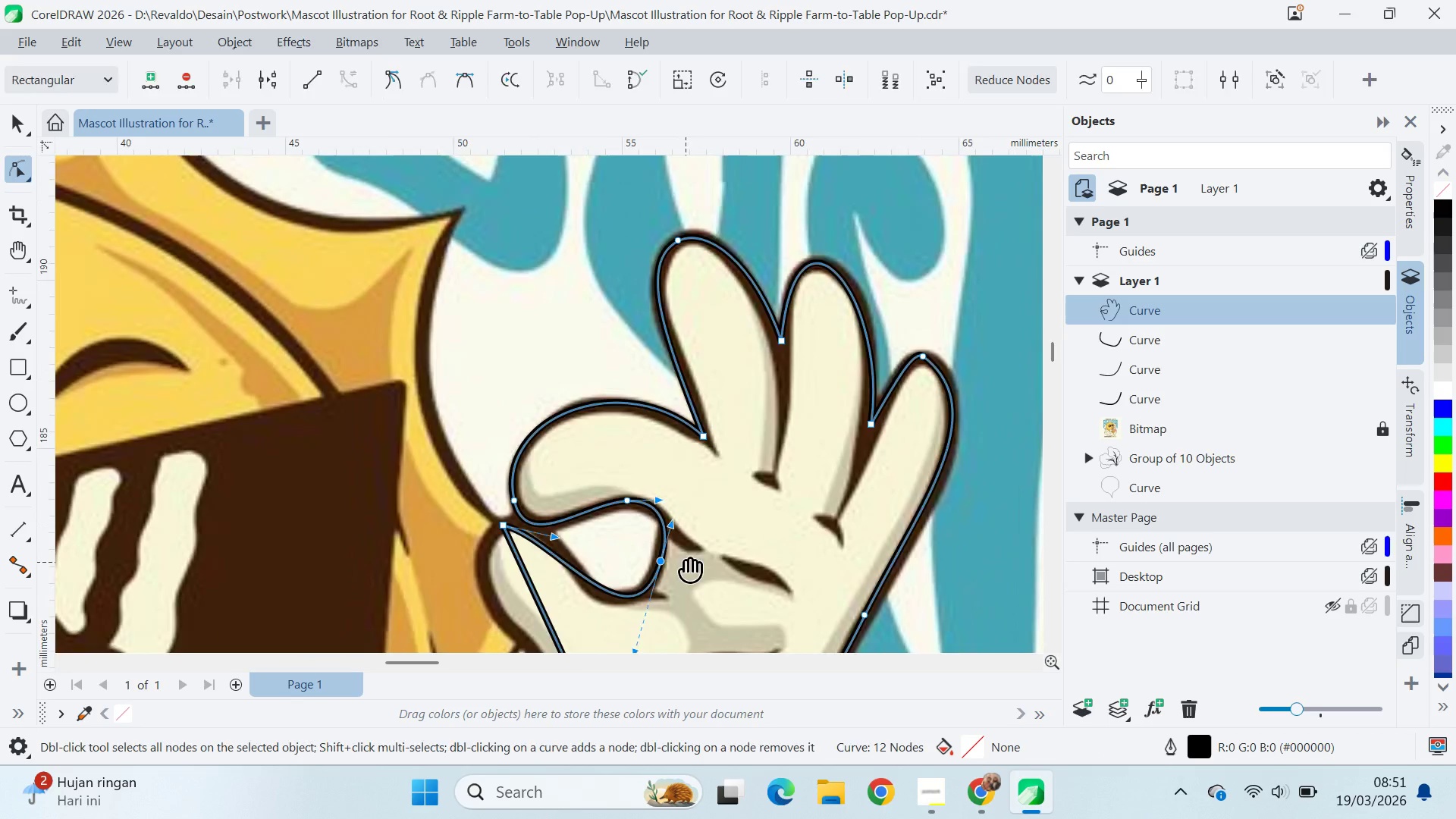 
type(va)
 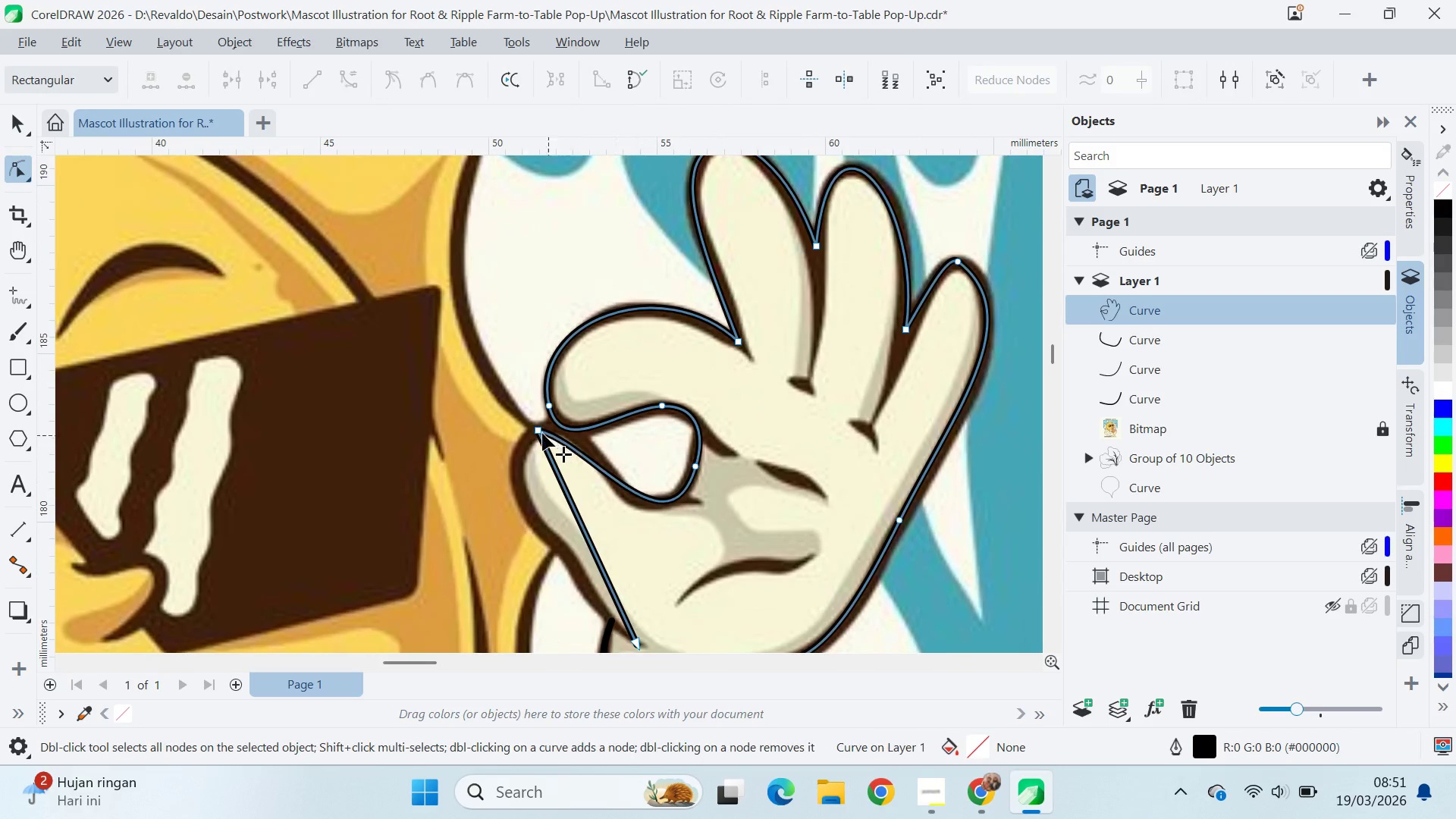 
left_click([537, 428])
 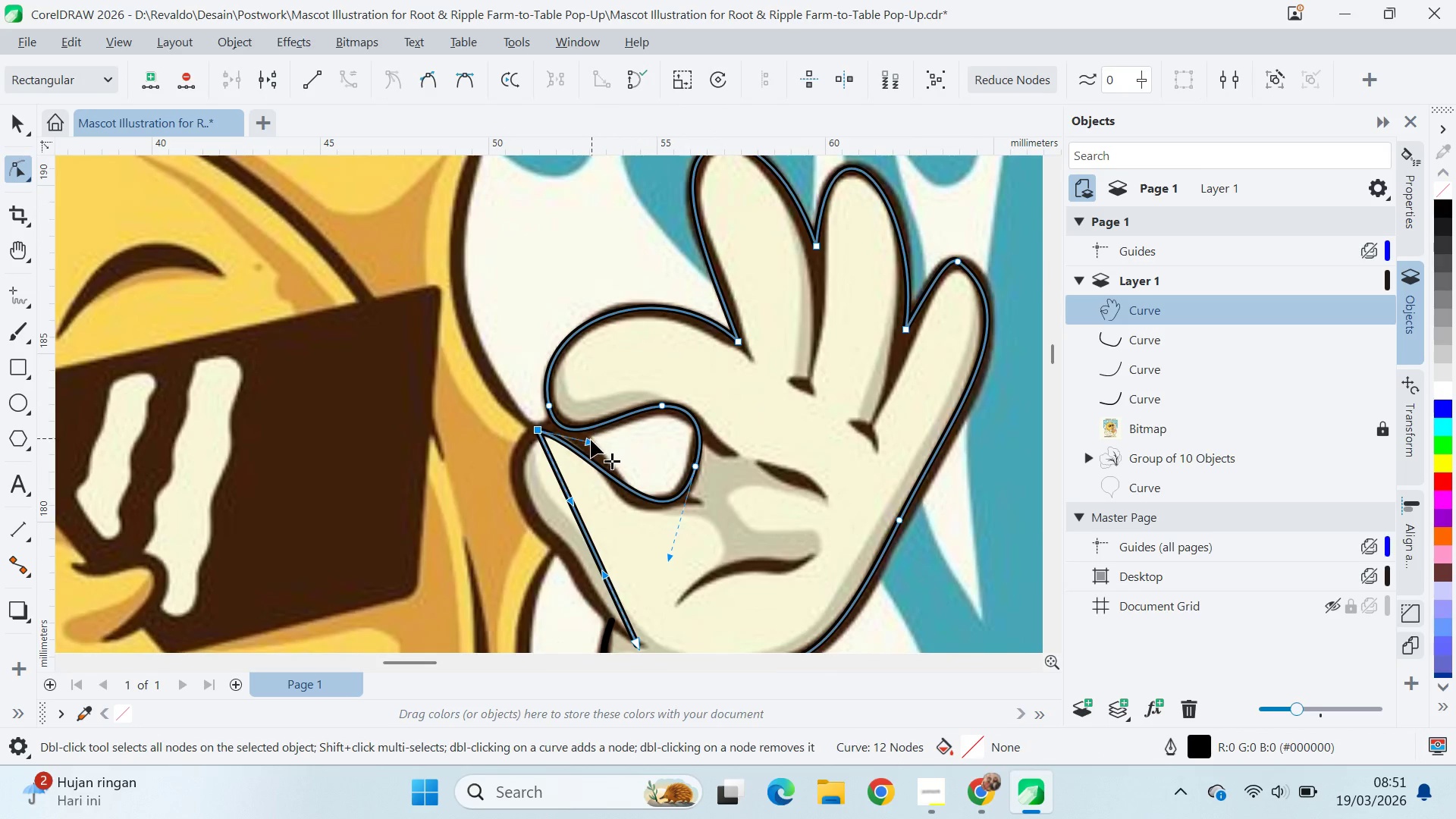 
left_click_drag(start_coordinate=[591, 441], to_coordinate=[574, 427])
 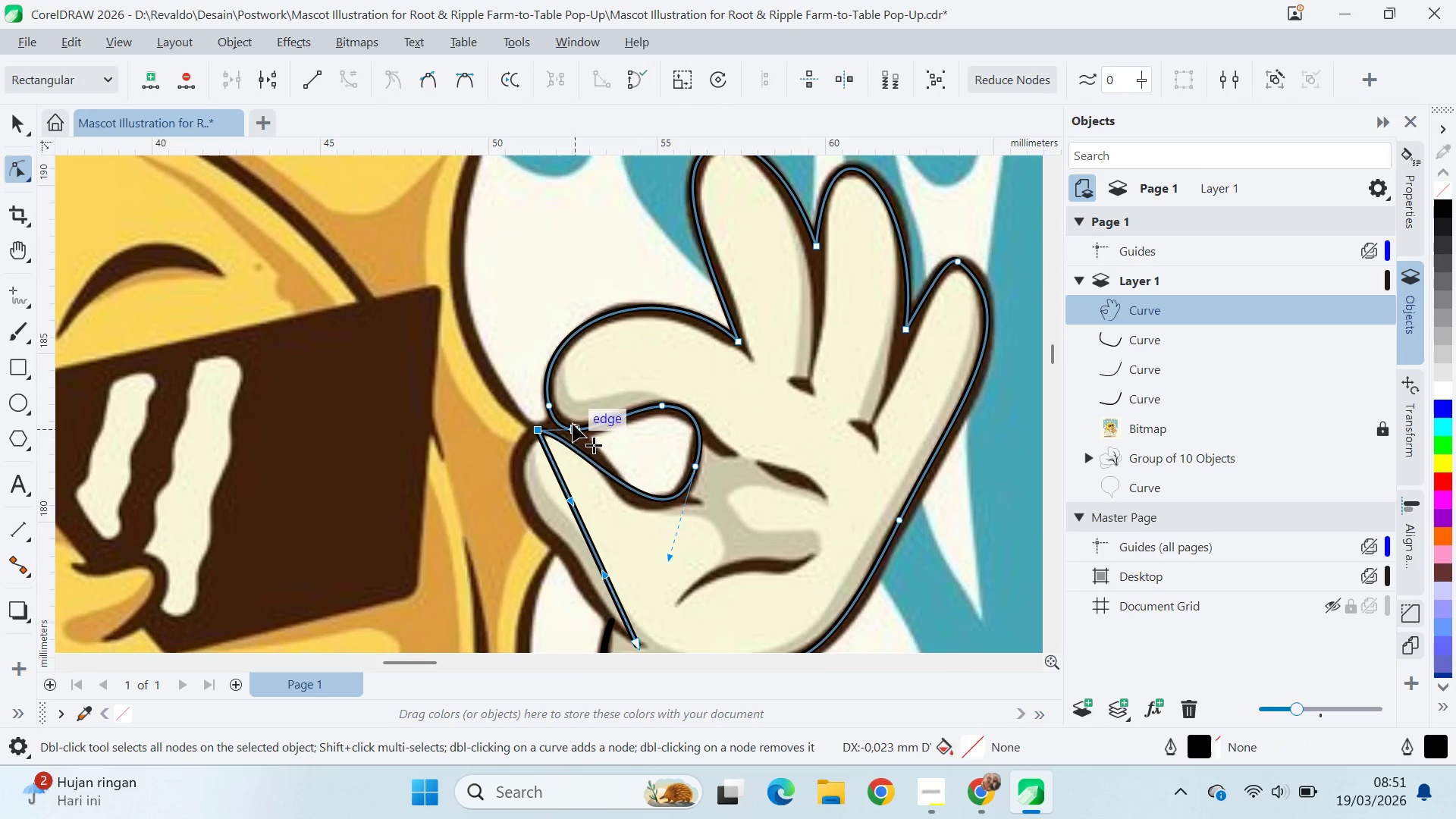 
left_click_drag(start_coordinate=[573, 425], to_coordinate=[585, 394])
 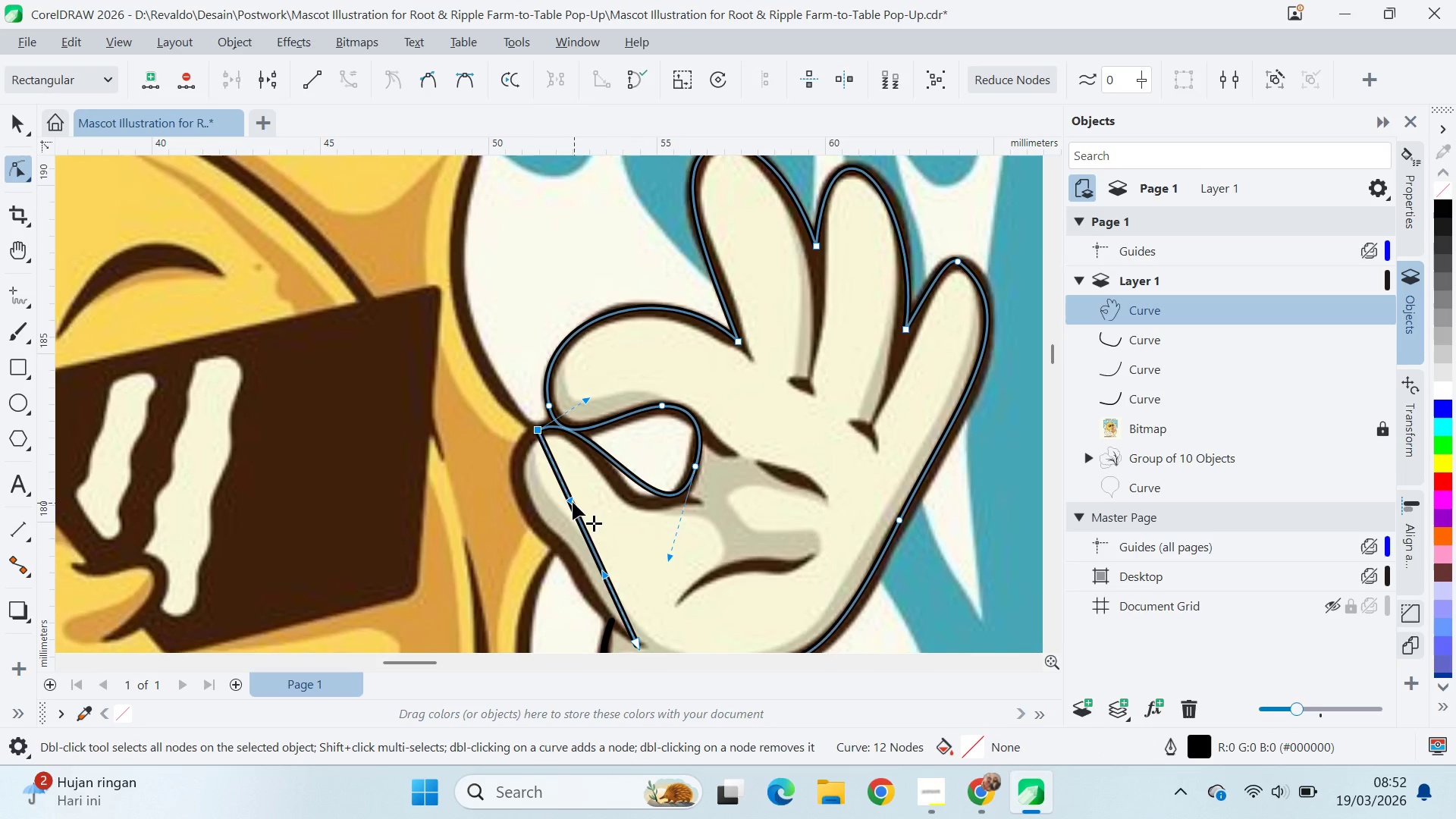 
left_click_drag(start_coordinate=[573, 502], to_coordinate=[488, 479])
 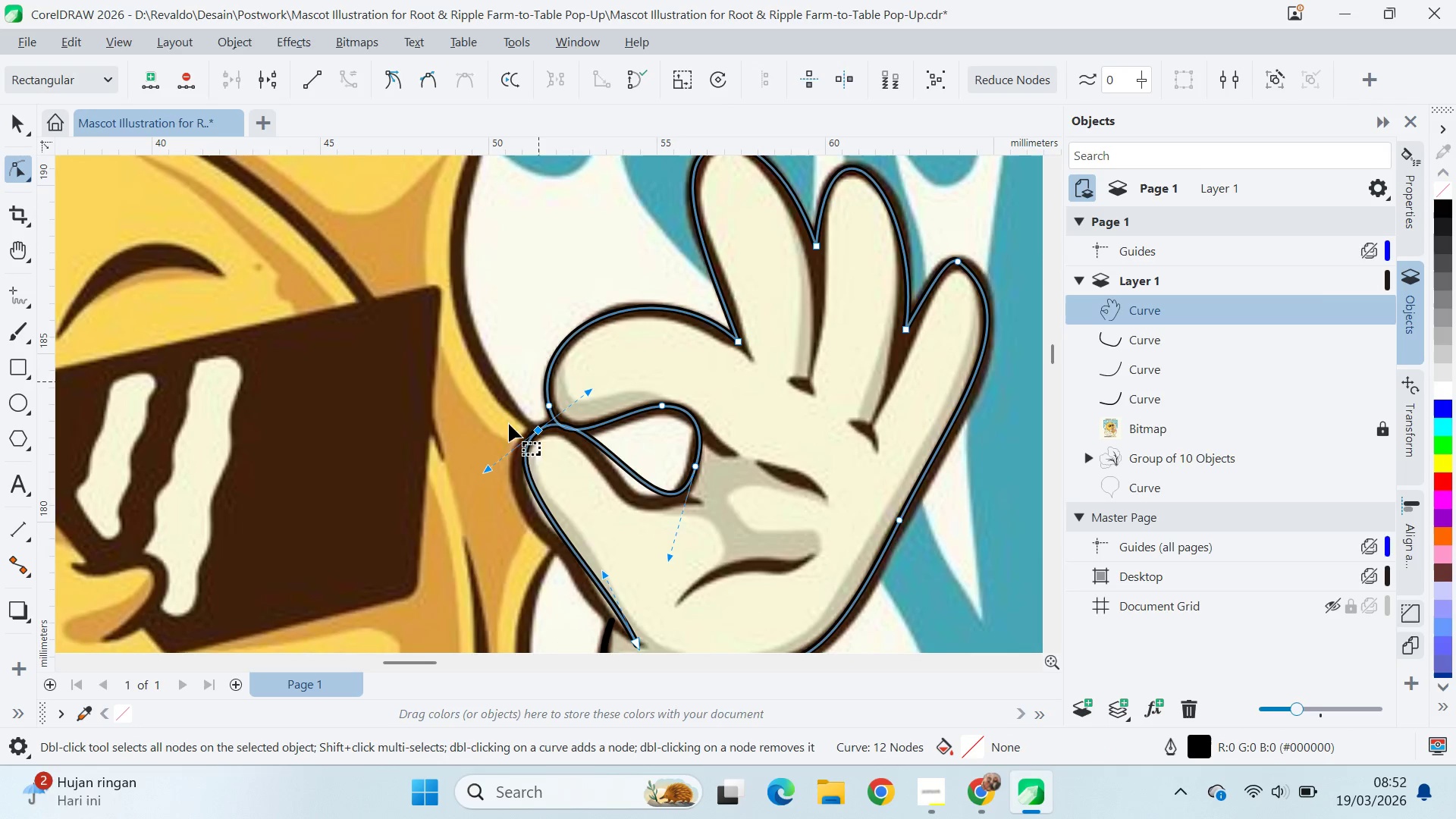 
scroll: coordinate [537, 440], scroll_direction: up, amount: 6.0
 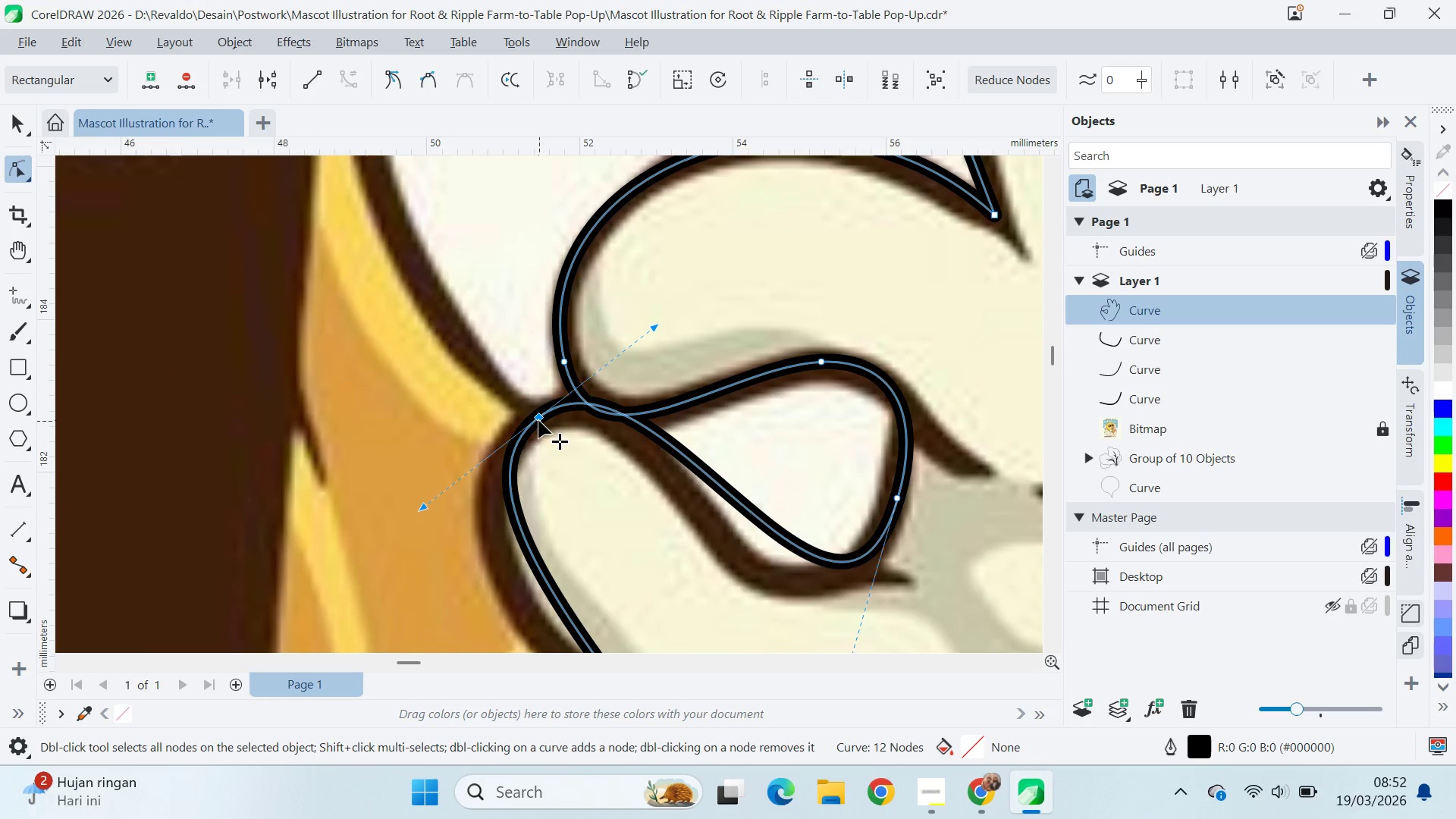 
left_click_drag(start_coordinate=[538, 420], to_coordinate=[523, 428])
 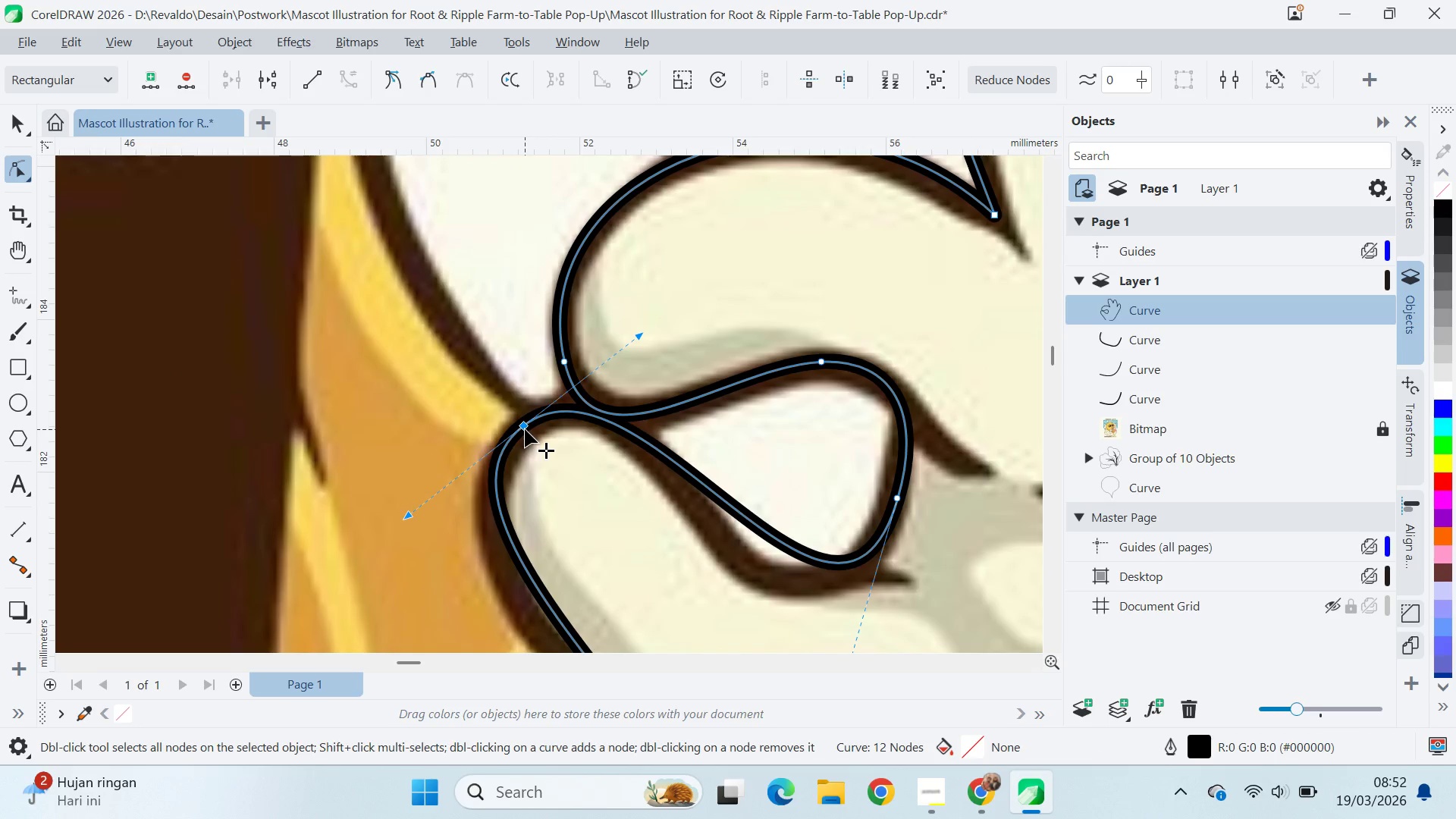 
left_click_drag(start_coordinate=[523, 429], to_coordinate=[529, 425])
 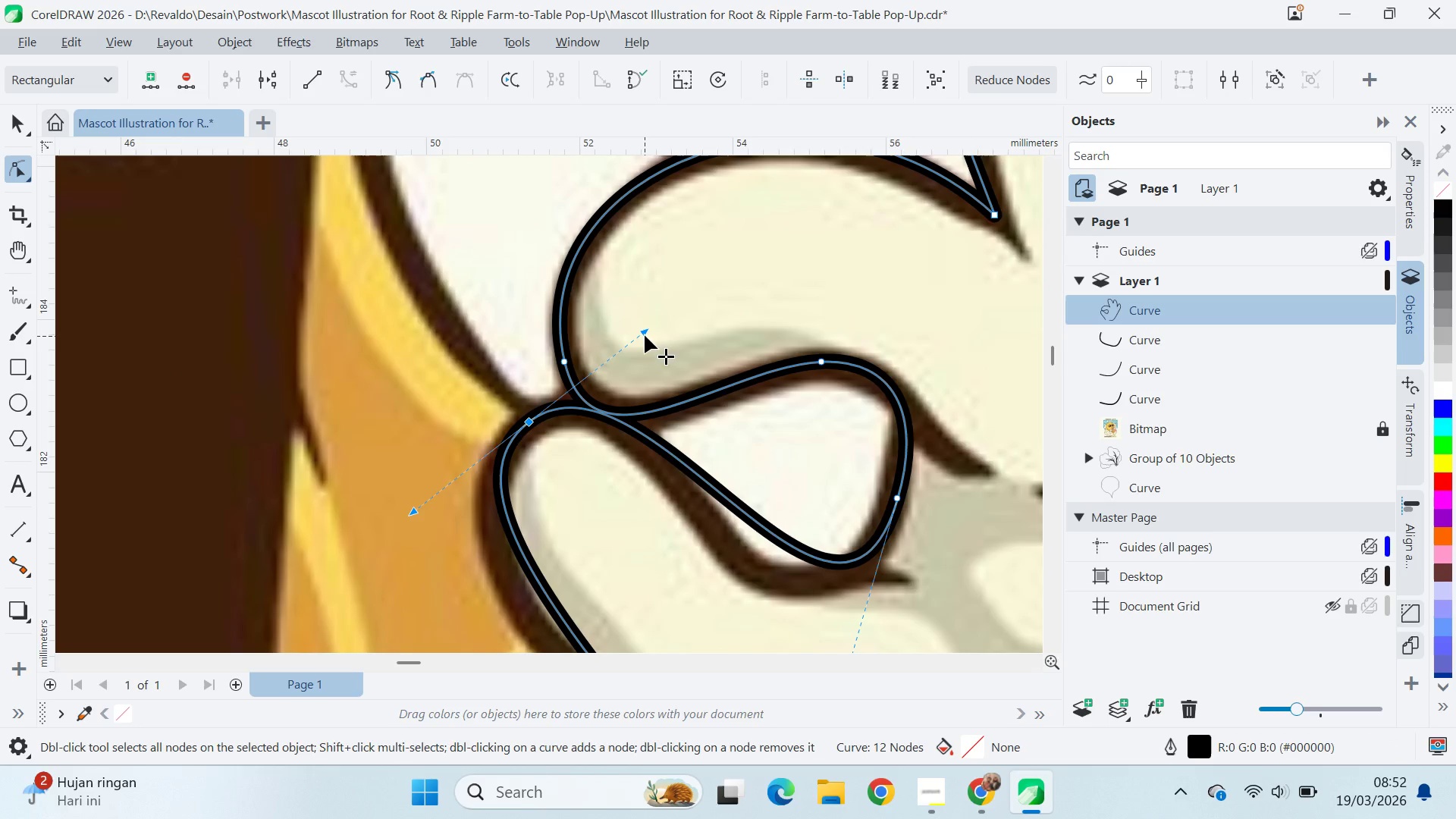 
left_click_drag(start_coordinate=[645, 335], to_coordinate=[649, 331])
 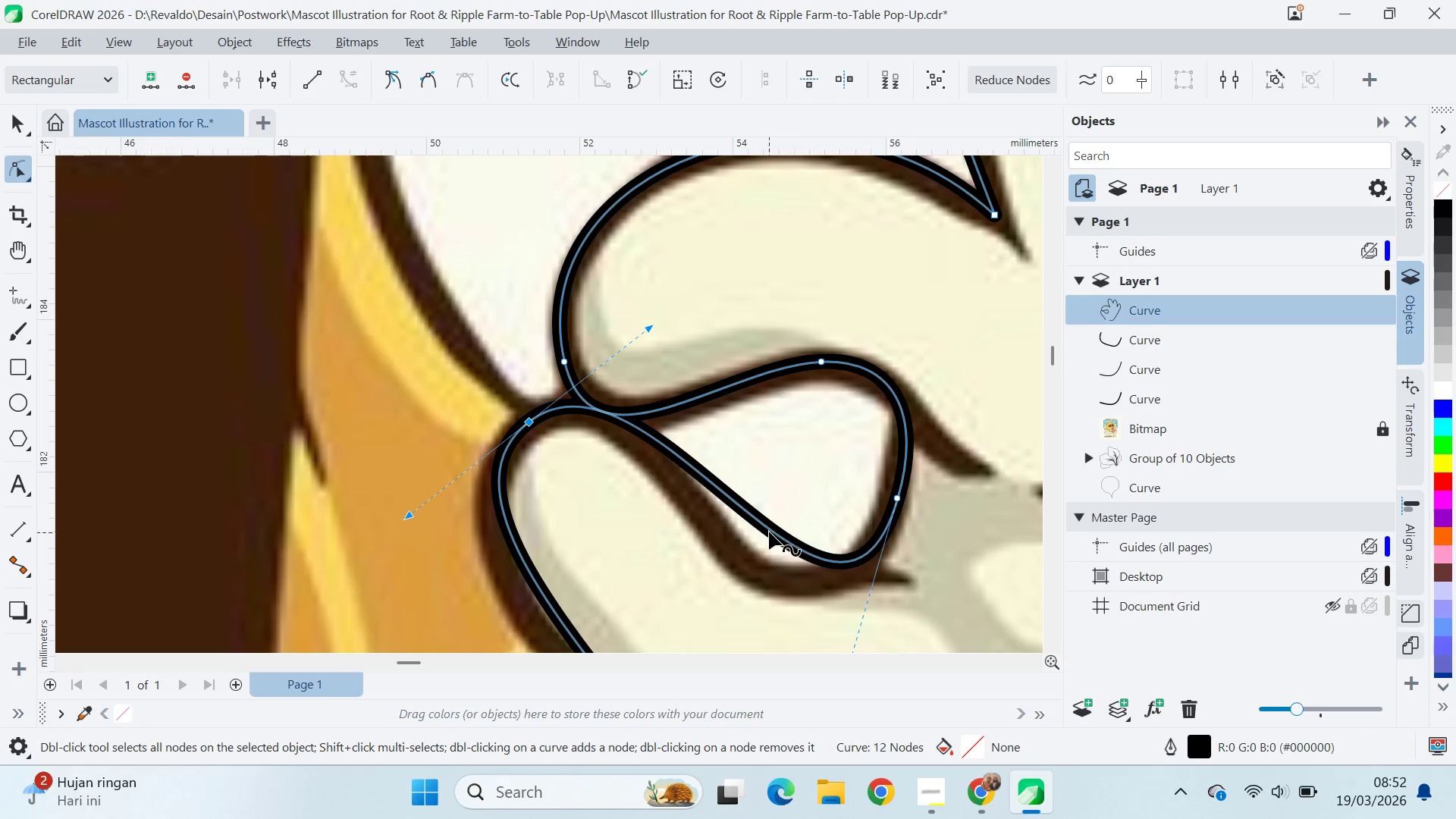 
hold_key(key=ShiftLeft, duration=0.64)
 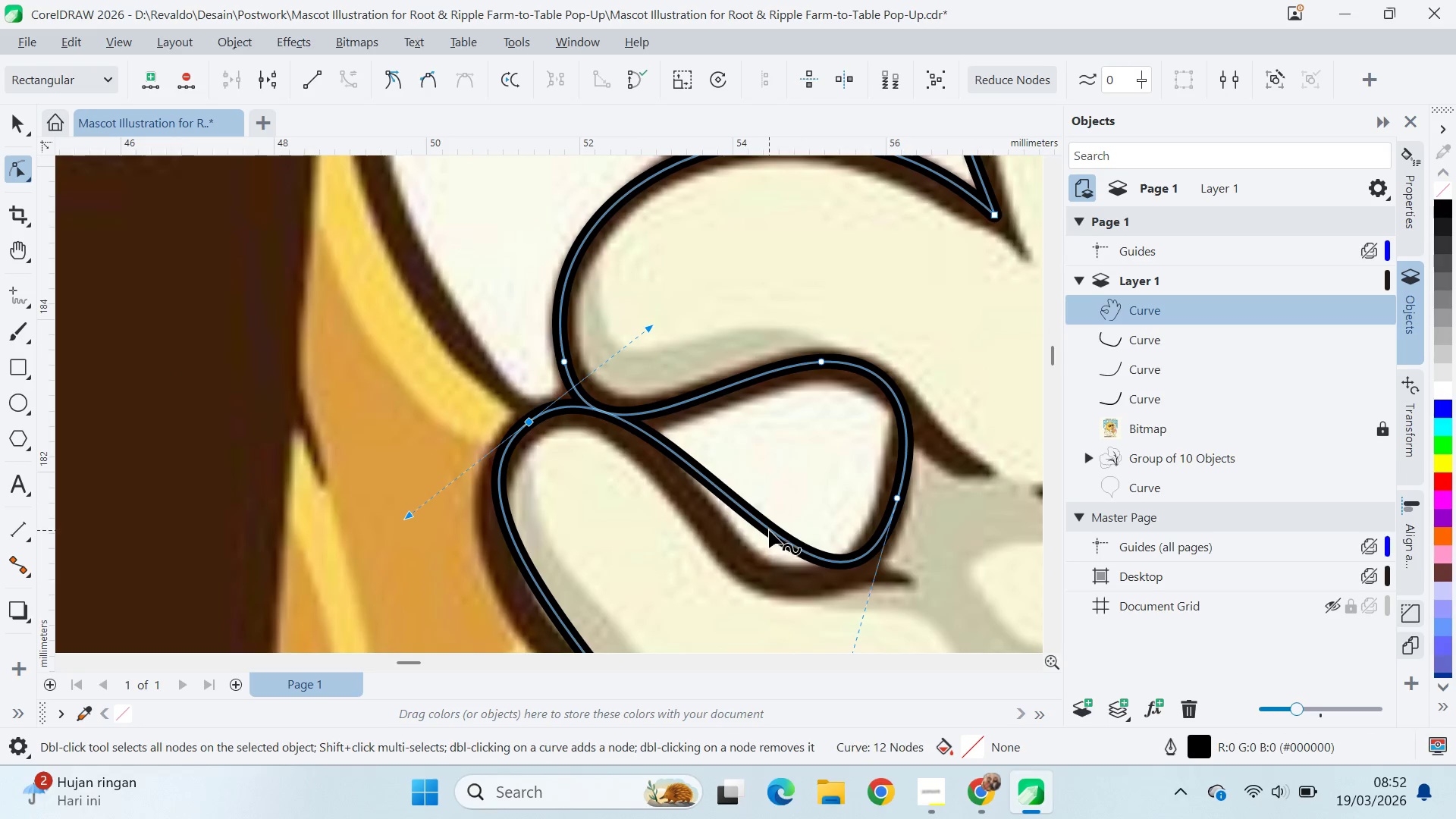 
double_click([769, 529])
 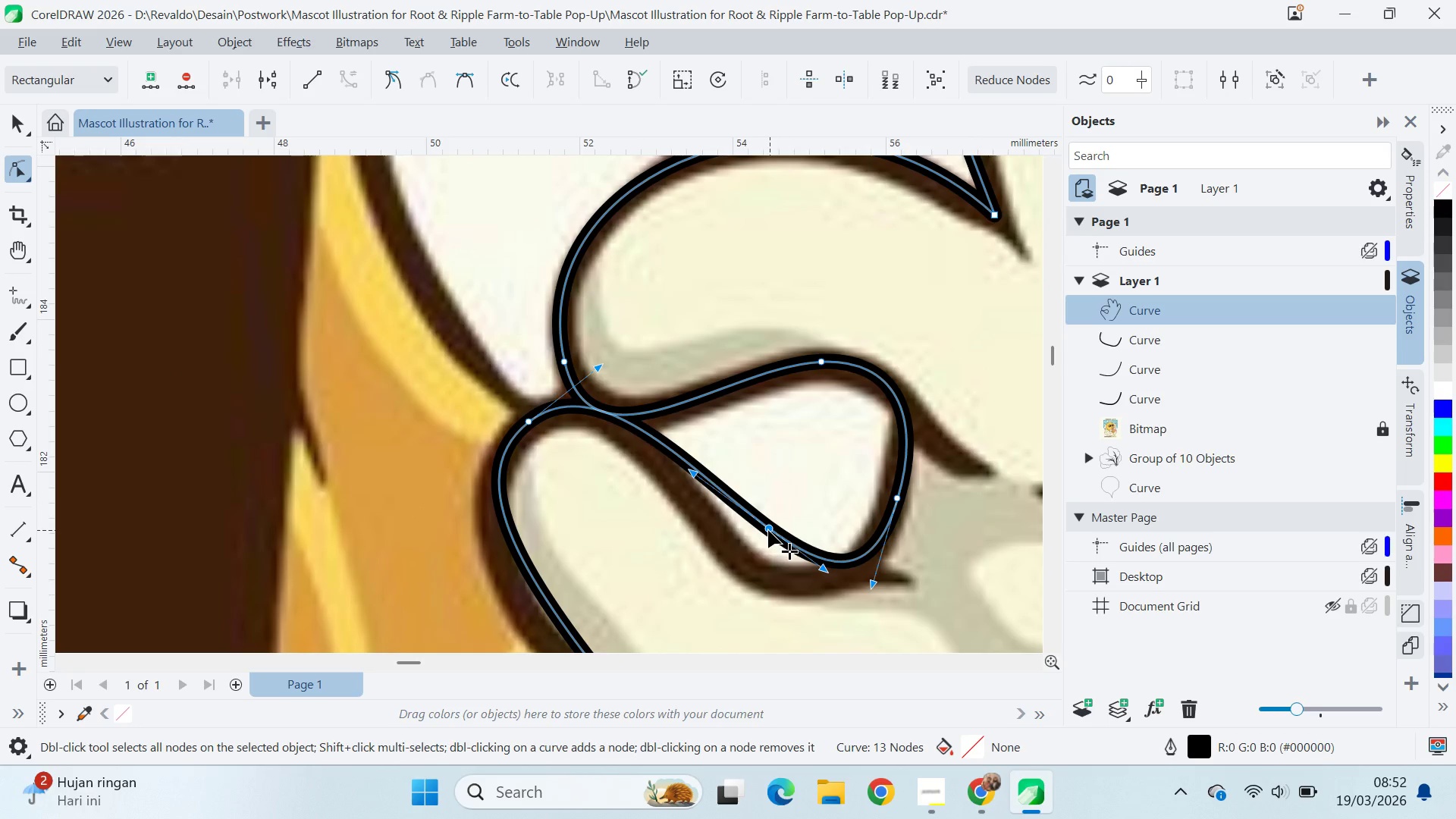 
left_click_drag(start_coordinate=[770, 530], to_coordinate=[752, 572])
 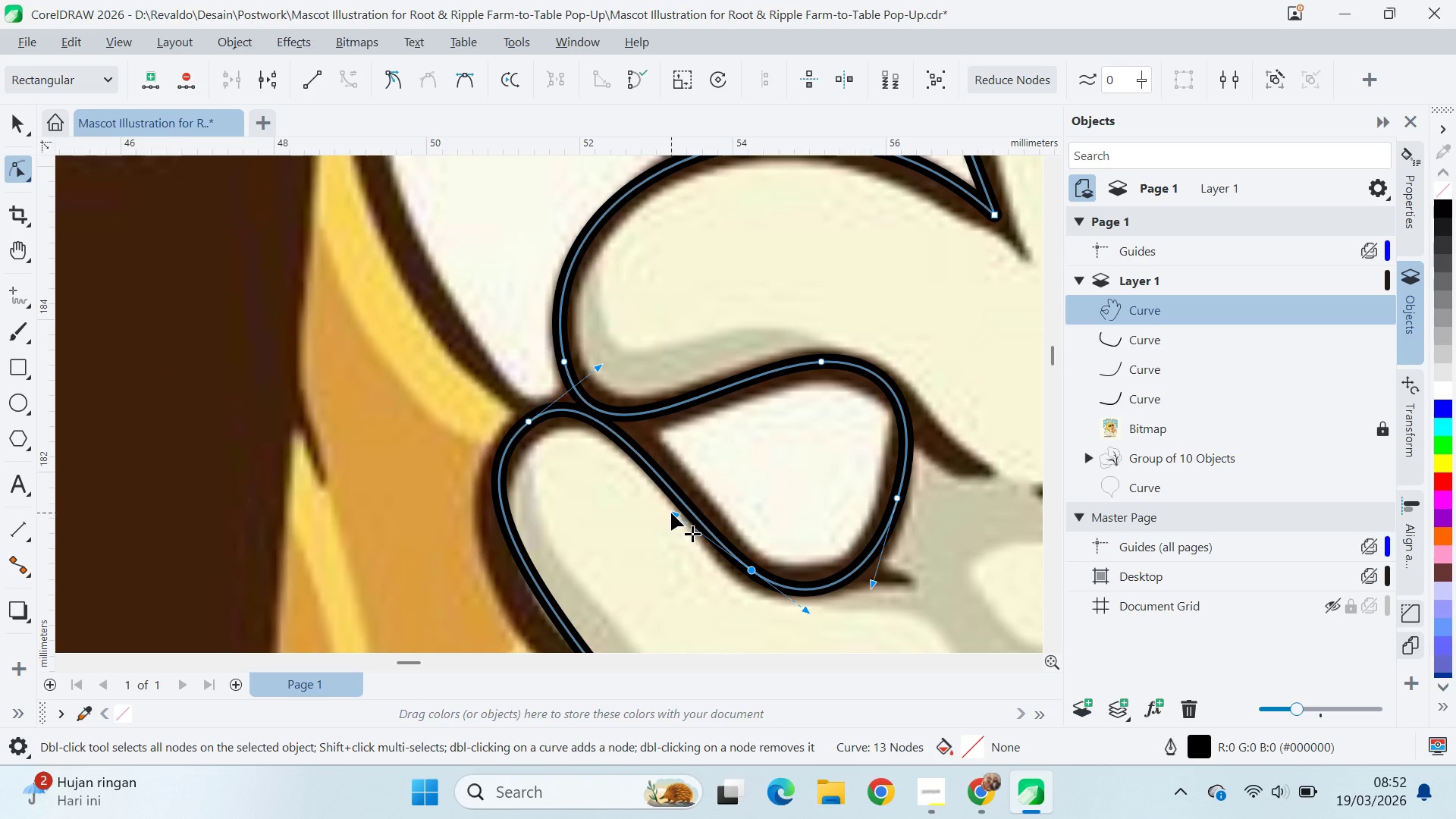 
left_click_drag(start_coordinate=[671, 513], to_coordinate=[679, 484])
 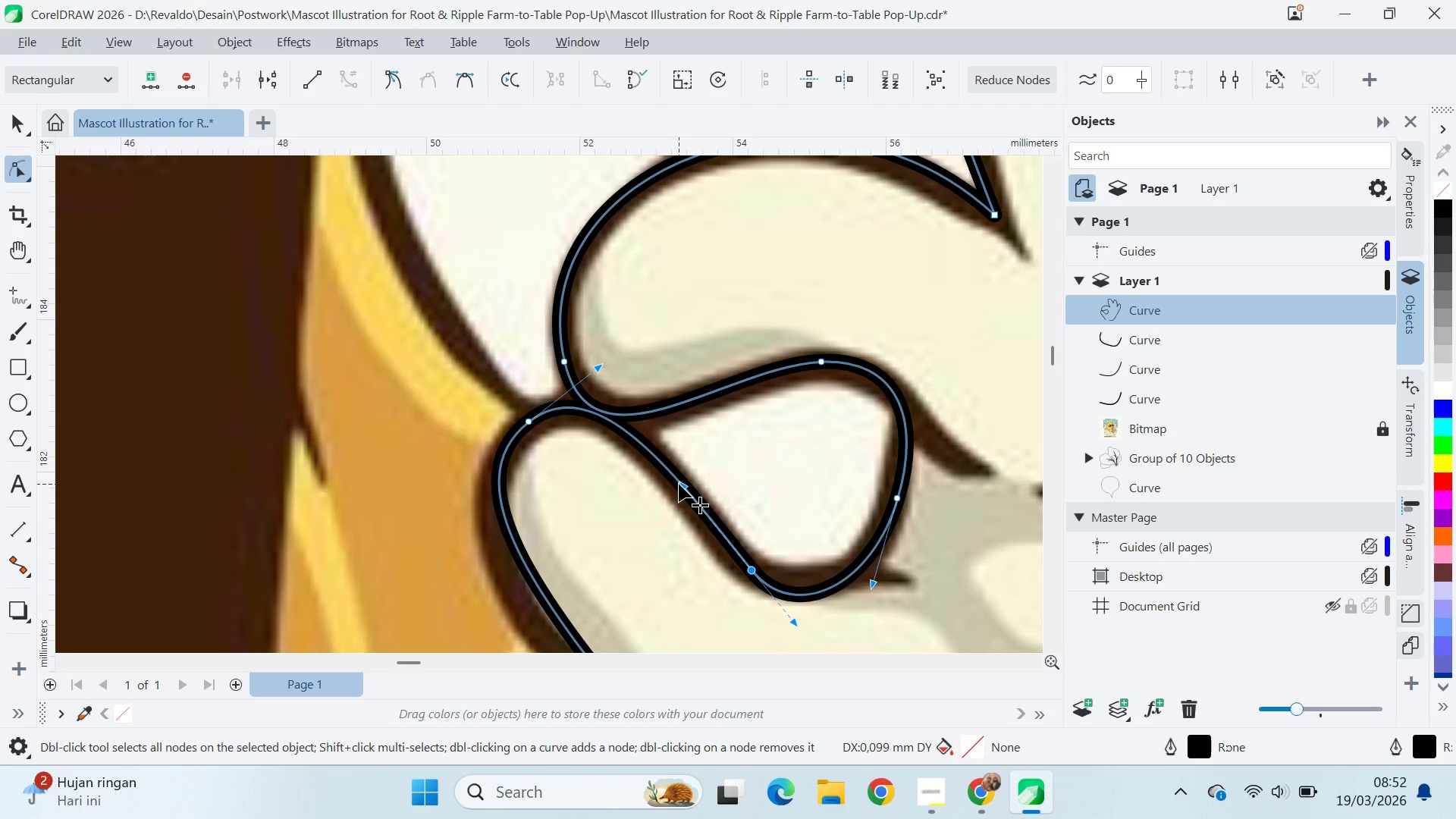 
left_click_drag(start_coordinate=[679, 484], to_coordinate=[670, 470])
 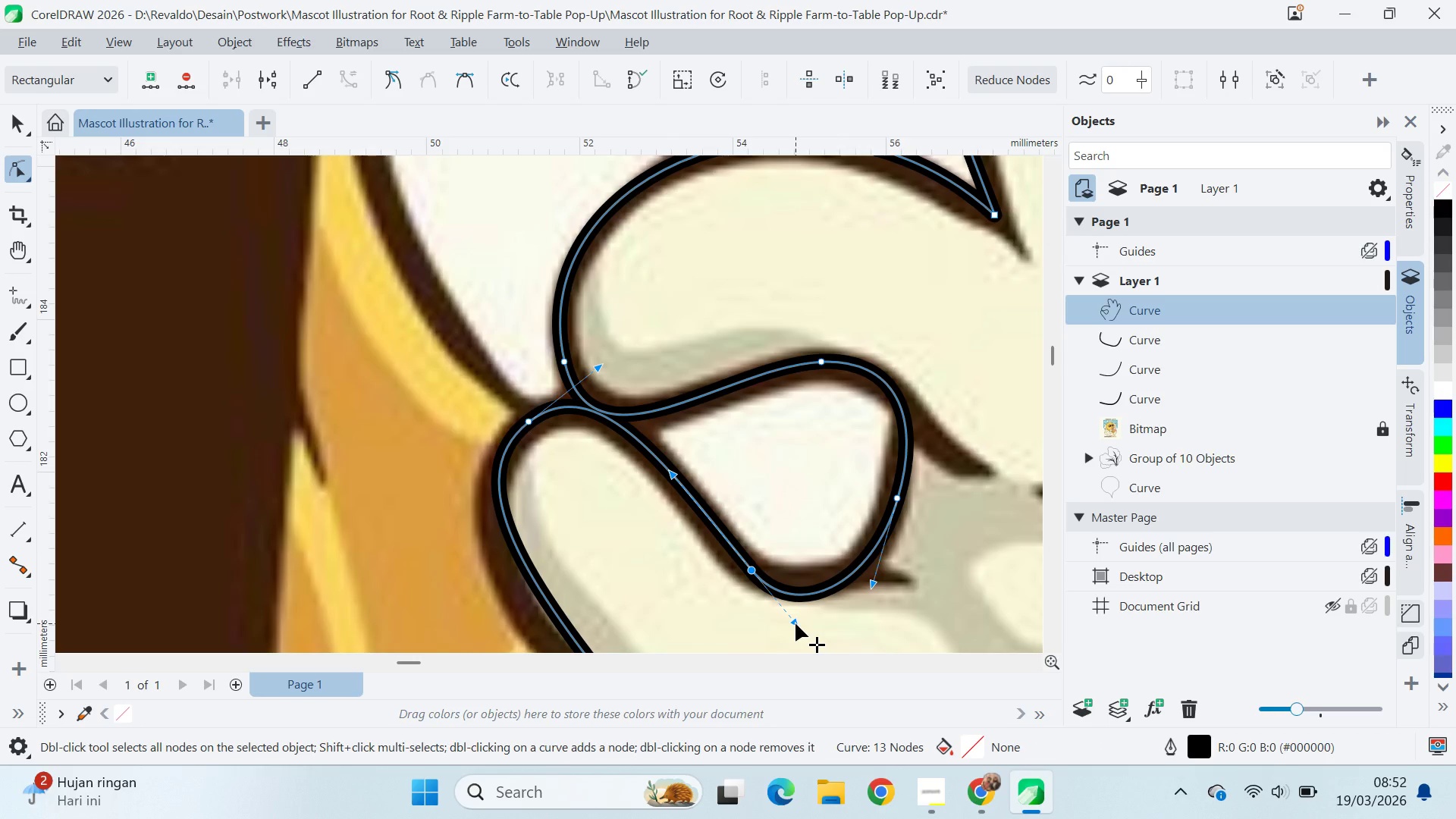 
left_click_drag(start_coordinate=[795, 623], to_coordinate=[774, 597])
 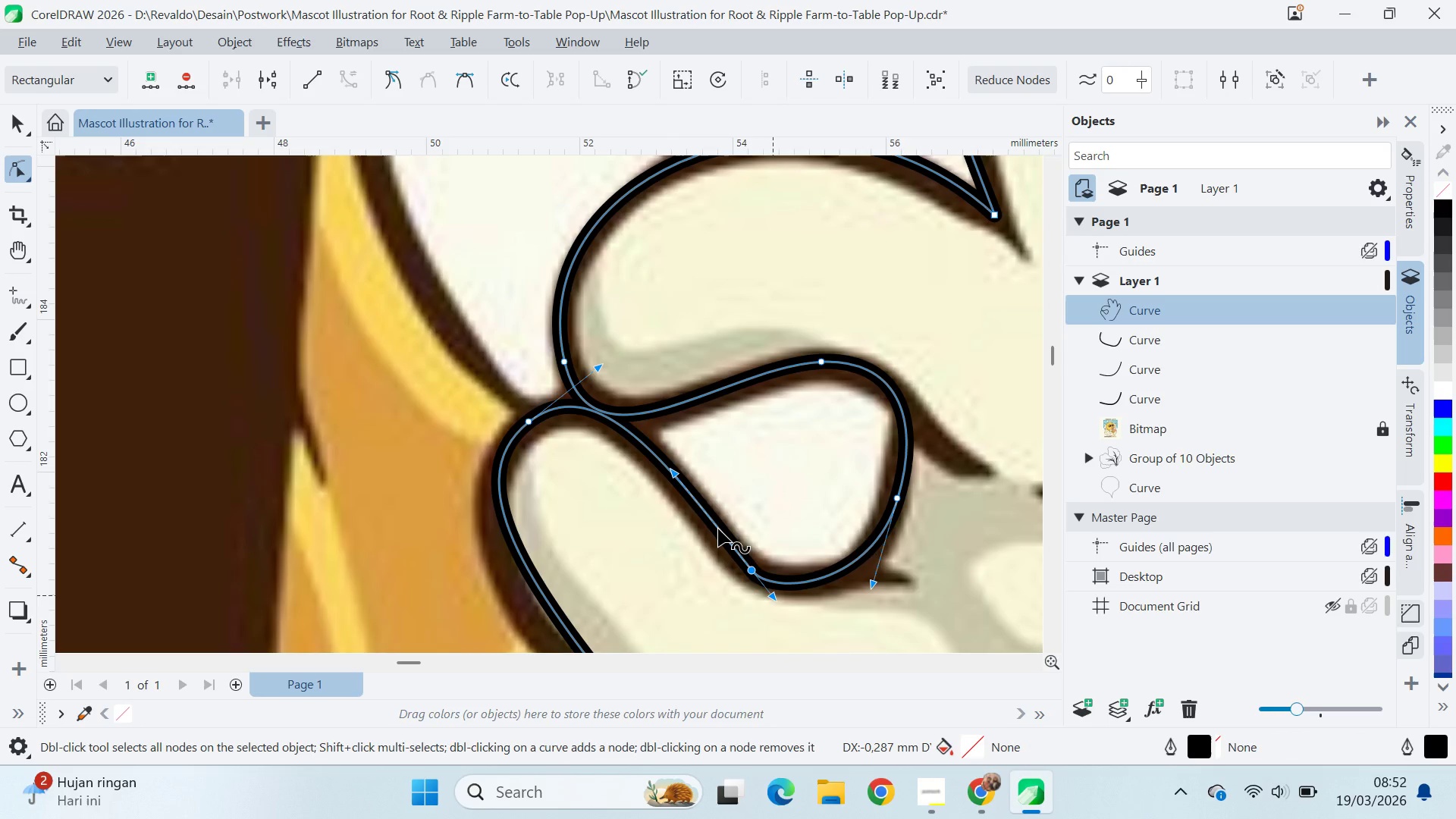 
key(Control+Z)
 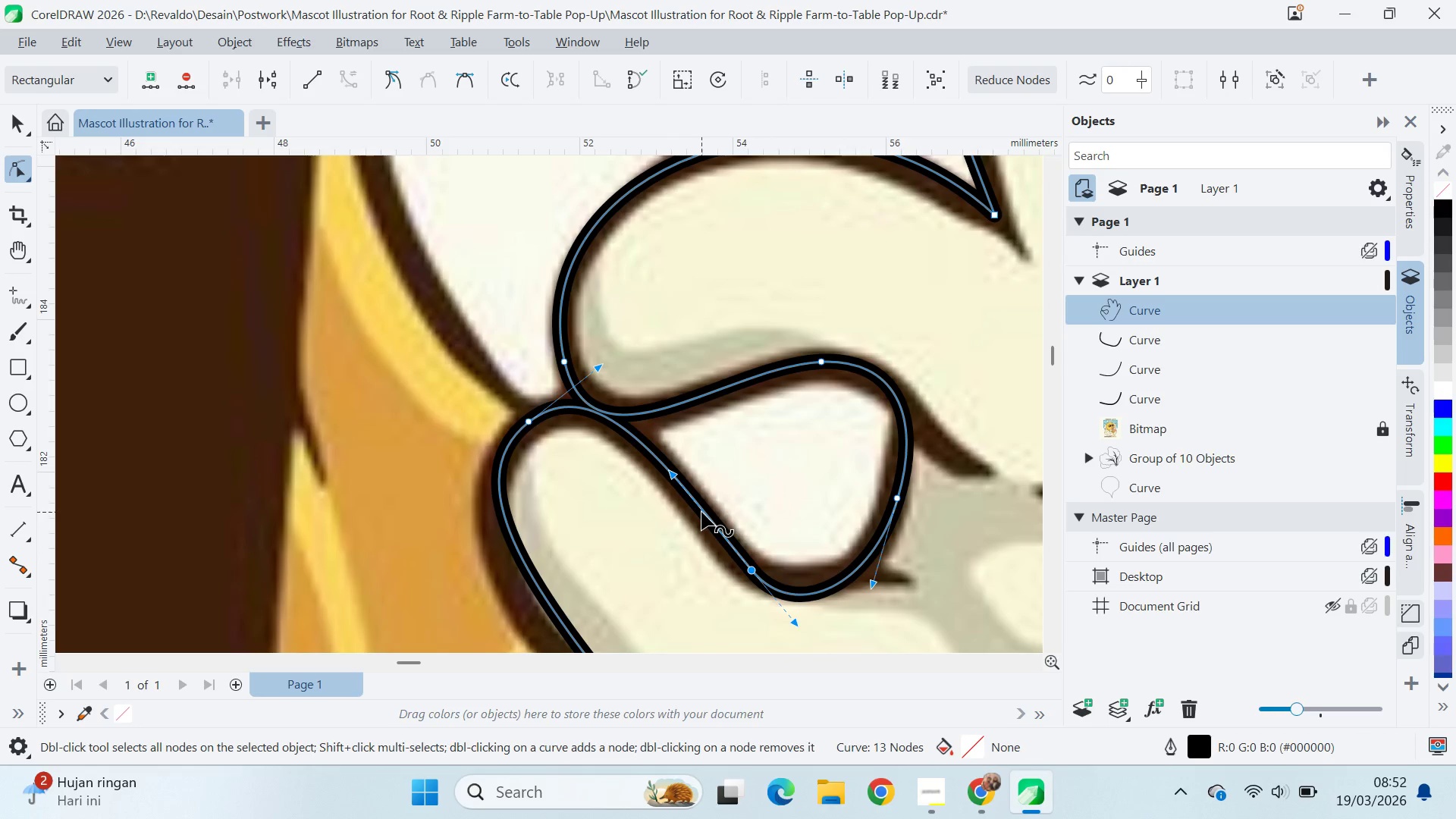 
key(Control+Z)
 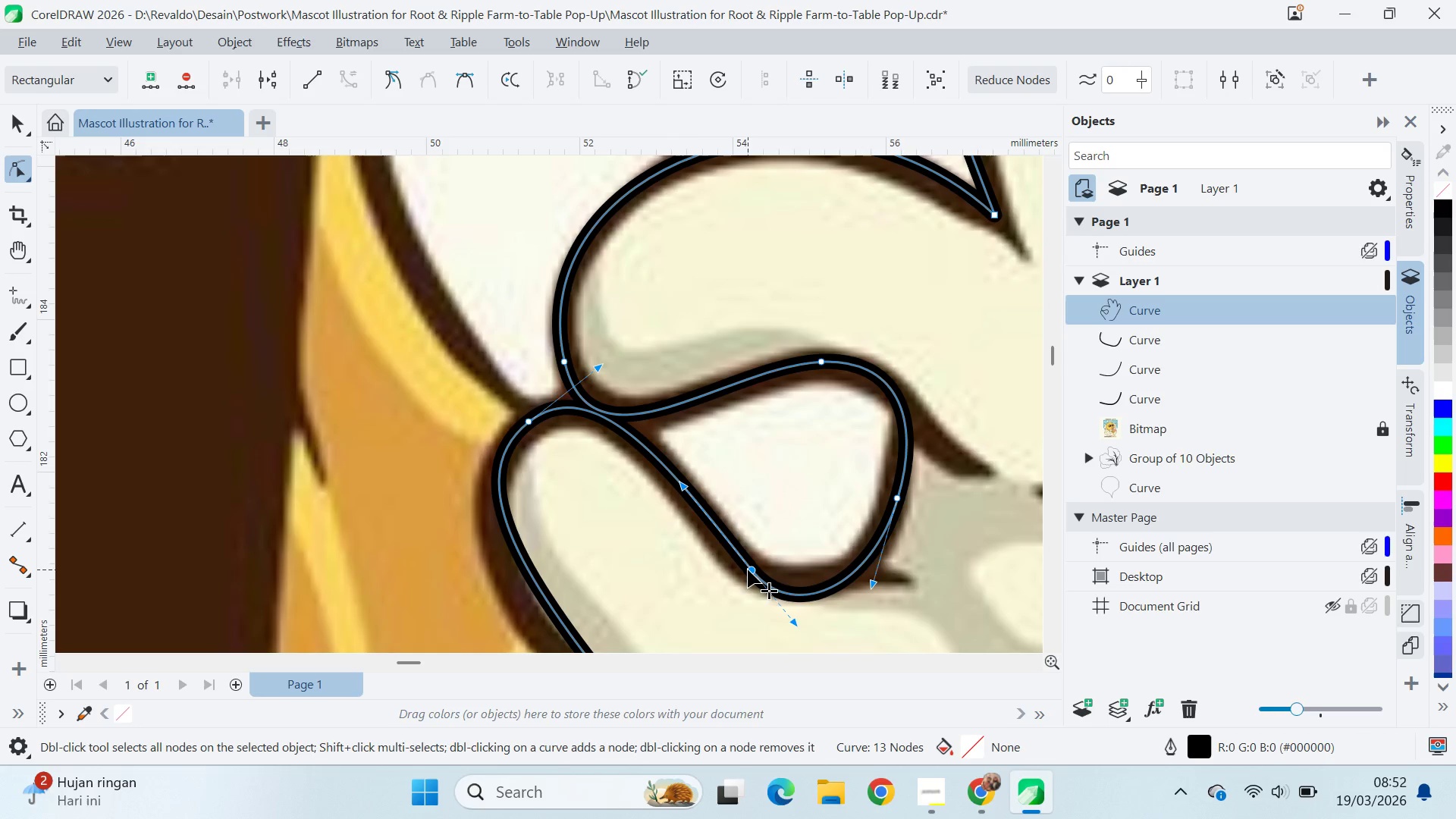 
left_click_drag(start_coordinate=[748, 570], to_coordinate=[723, 544])
 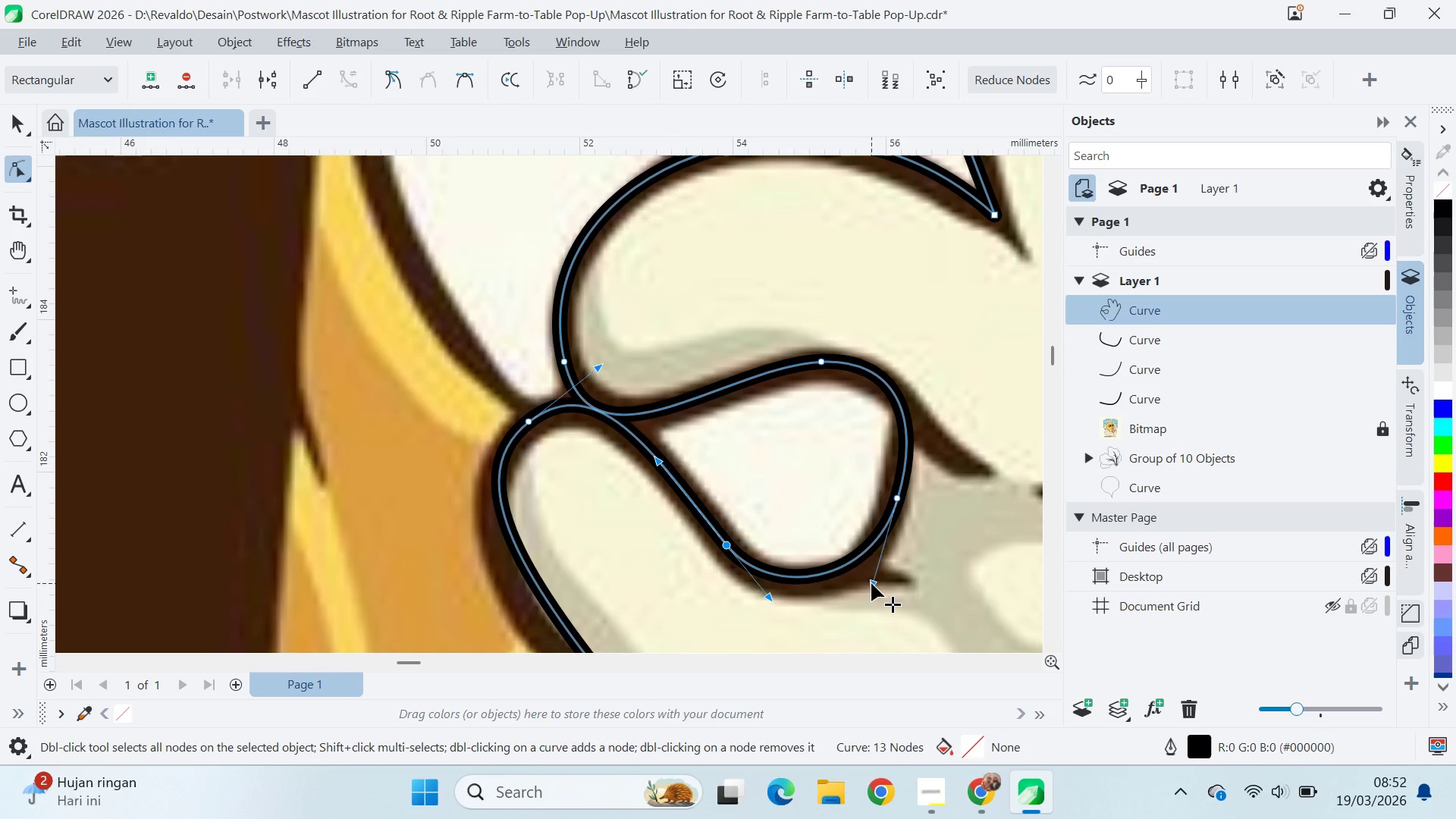 
left_click_drag(start_coordinate=[871, 583], to_coordinate=[864, 607])
 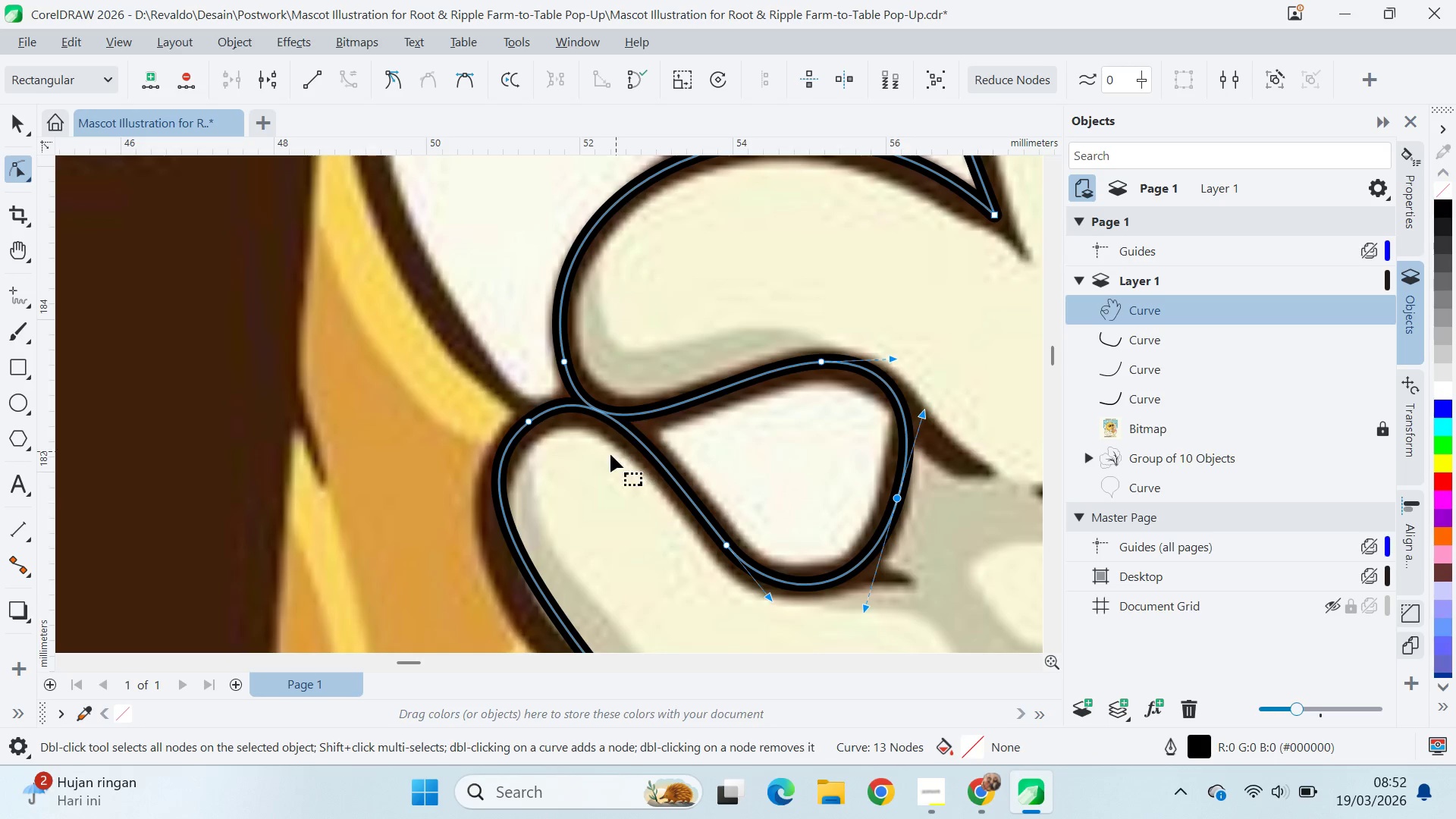 
key(Q)
 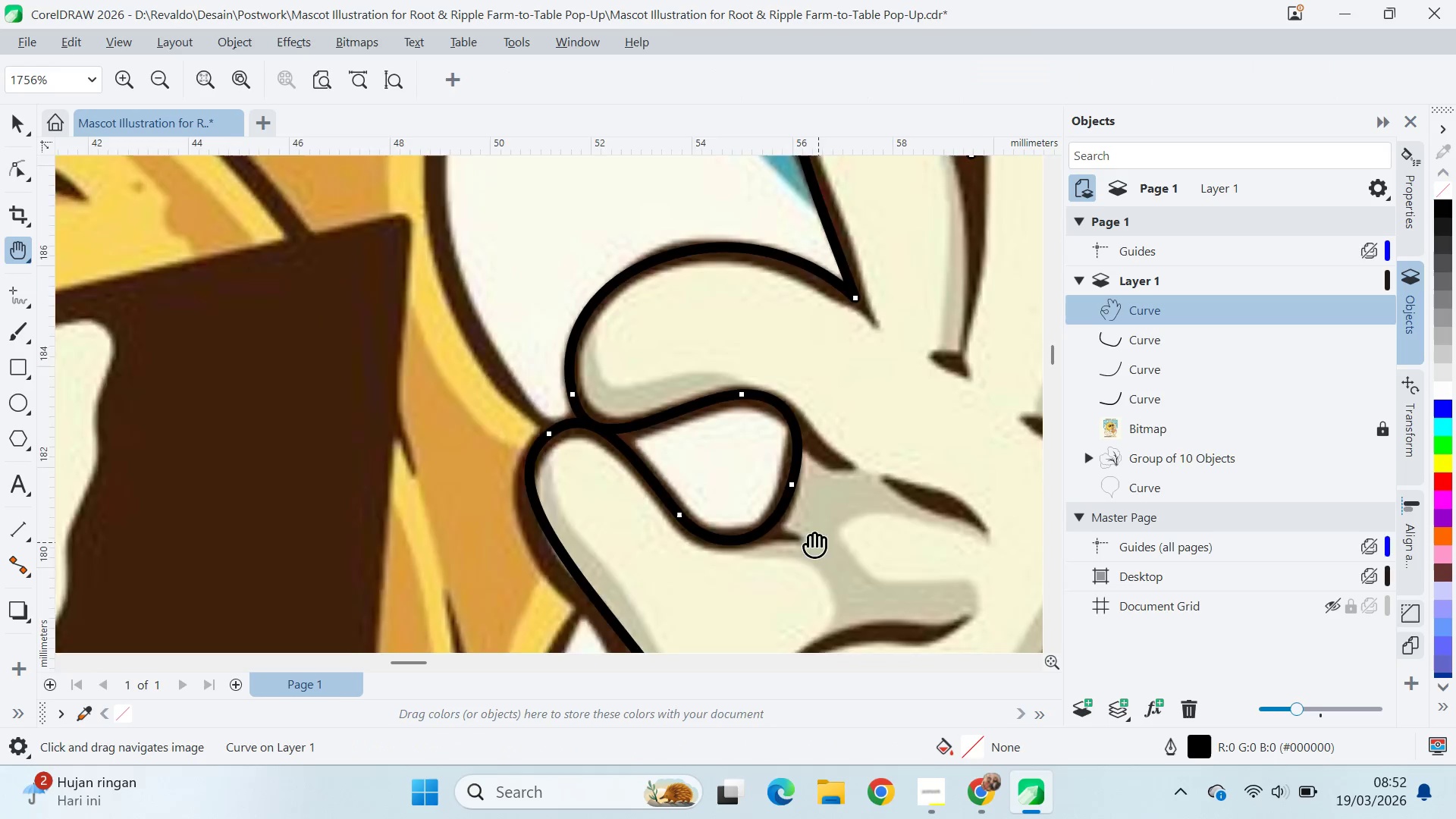 
left_click_drag(start_coordinate=[825, 550], to_coordinate=[709, 268])
 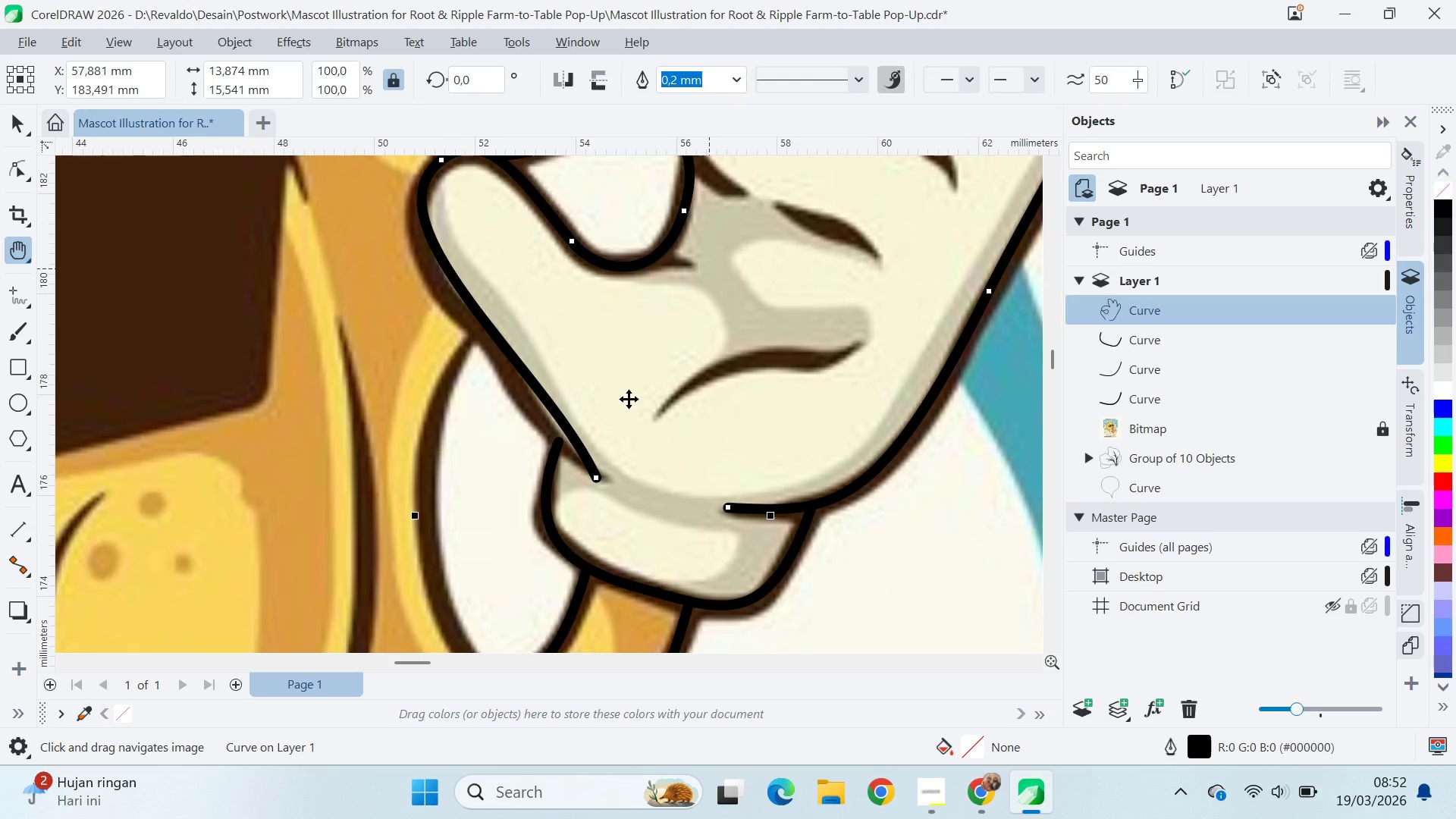 
scroll: coordinate [613, 480], scroll_direction: down, amount: 3.0
 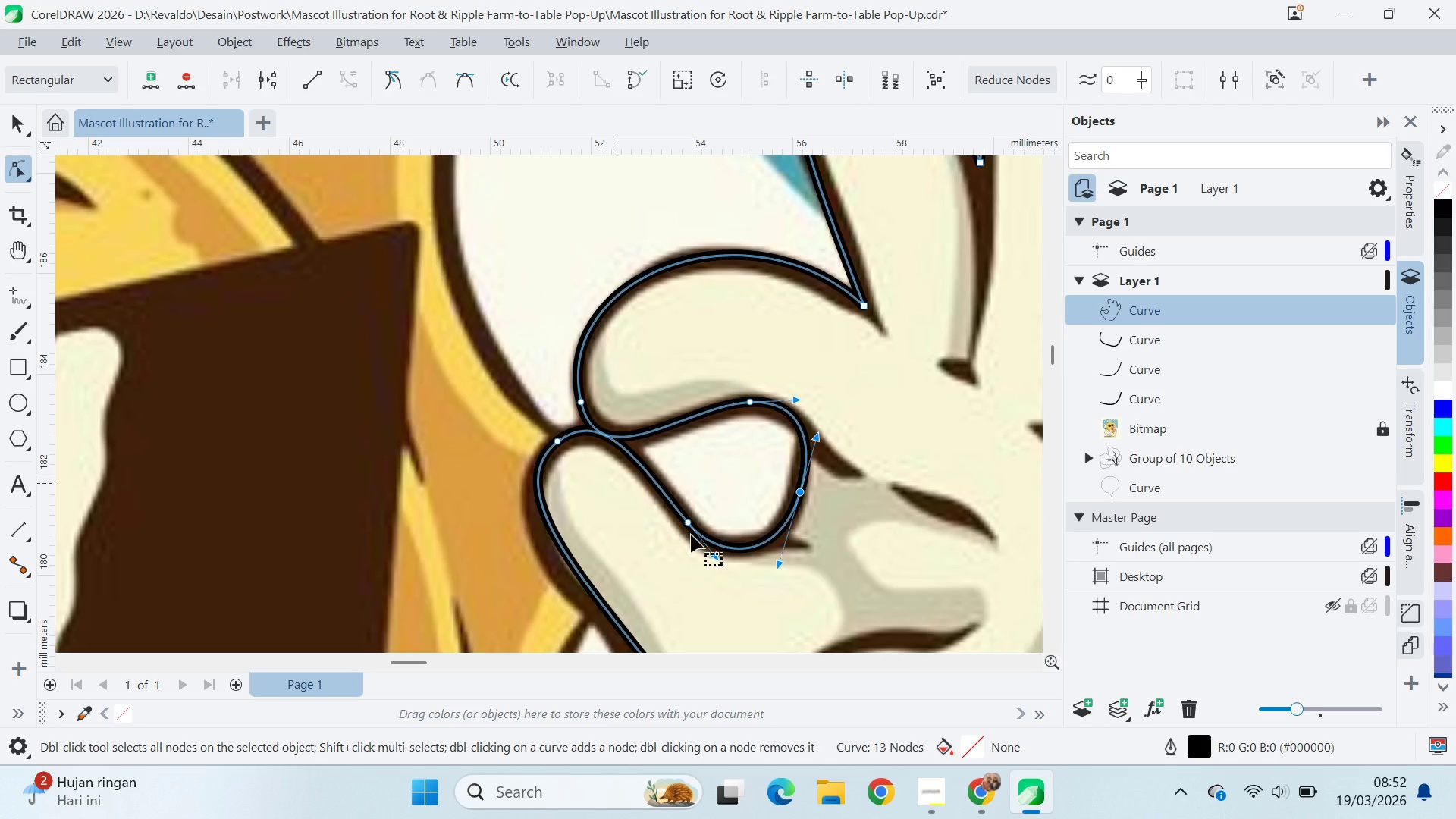 
type(va)
 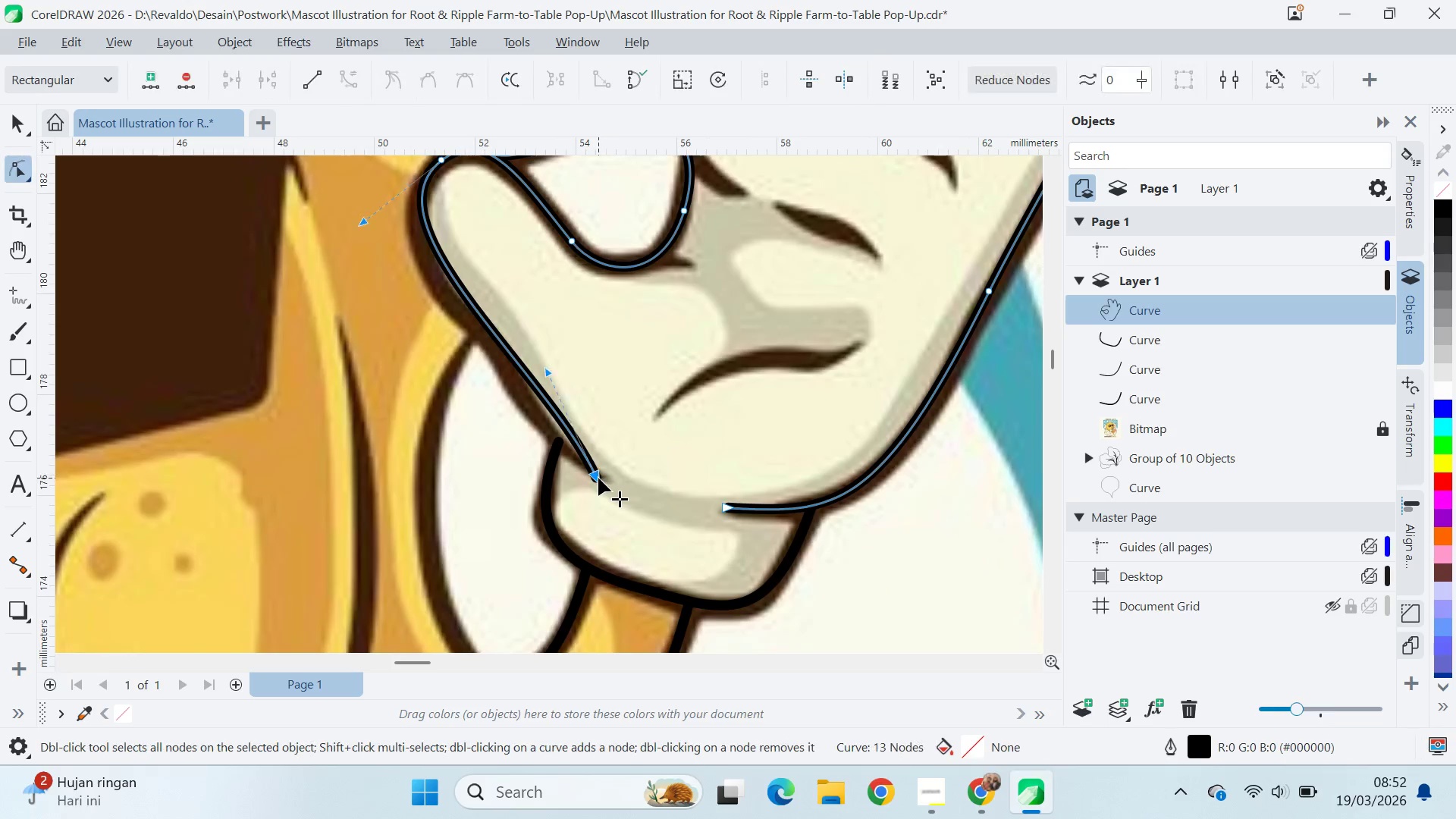 
left_click([598, 478])
 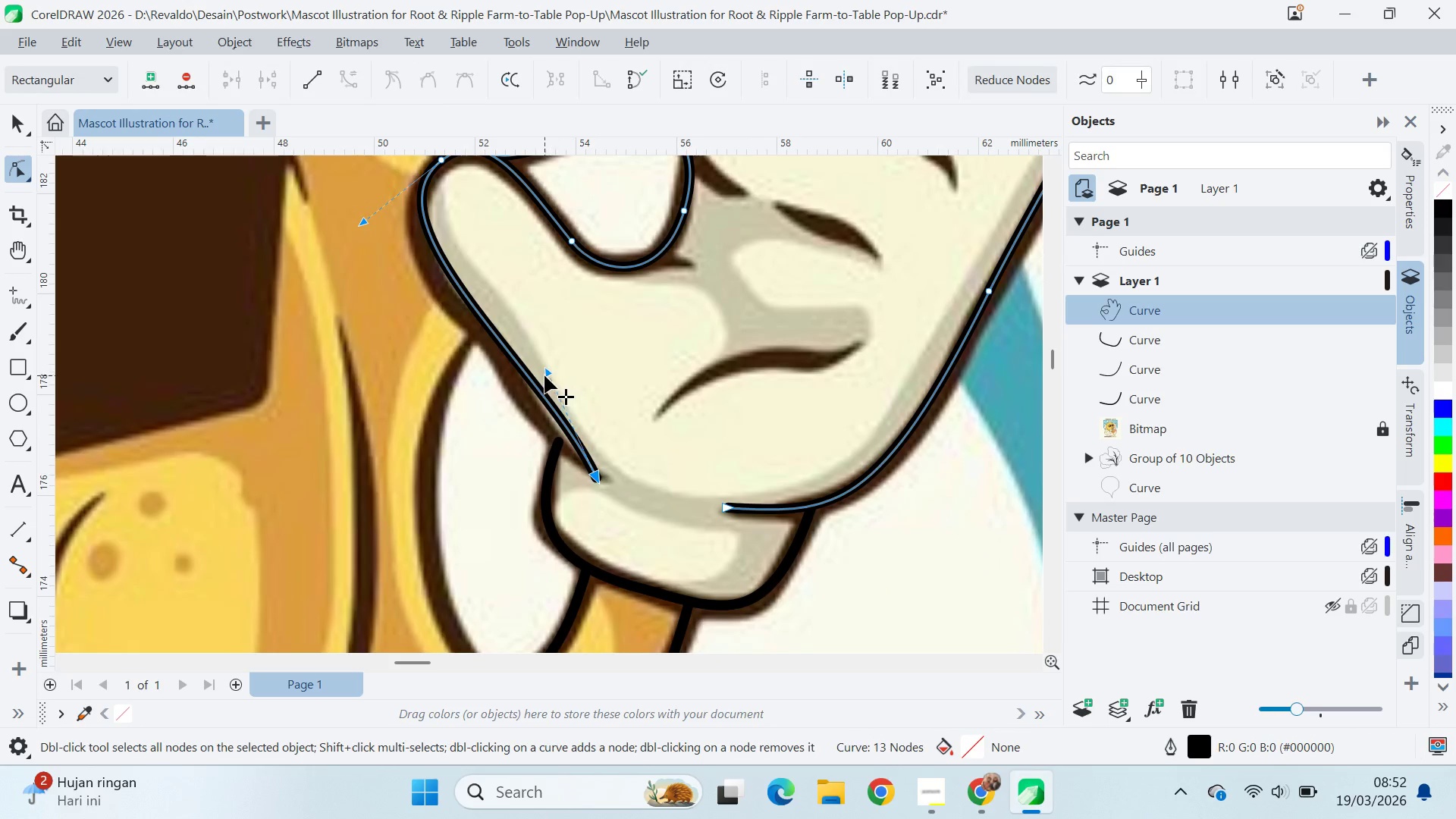 
left_click_drag(start_coordinate=[544, 374], to_coordinate=[480, 388])
 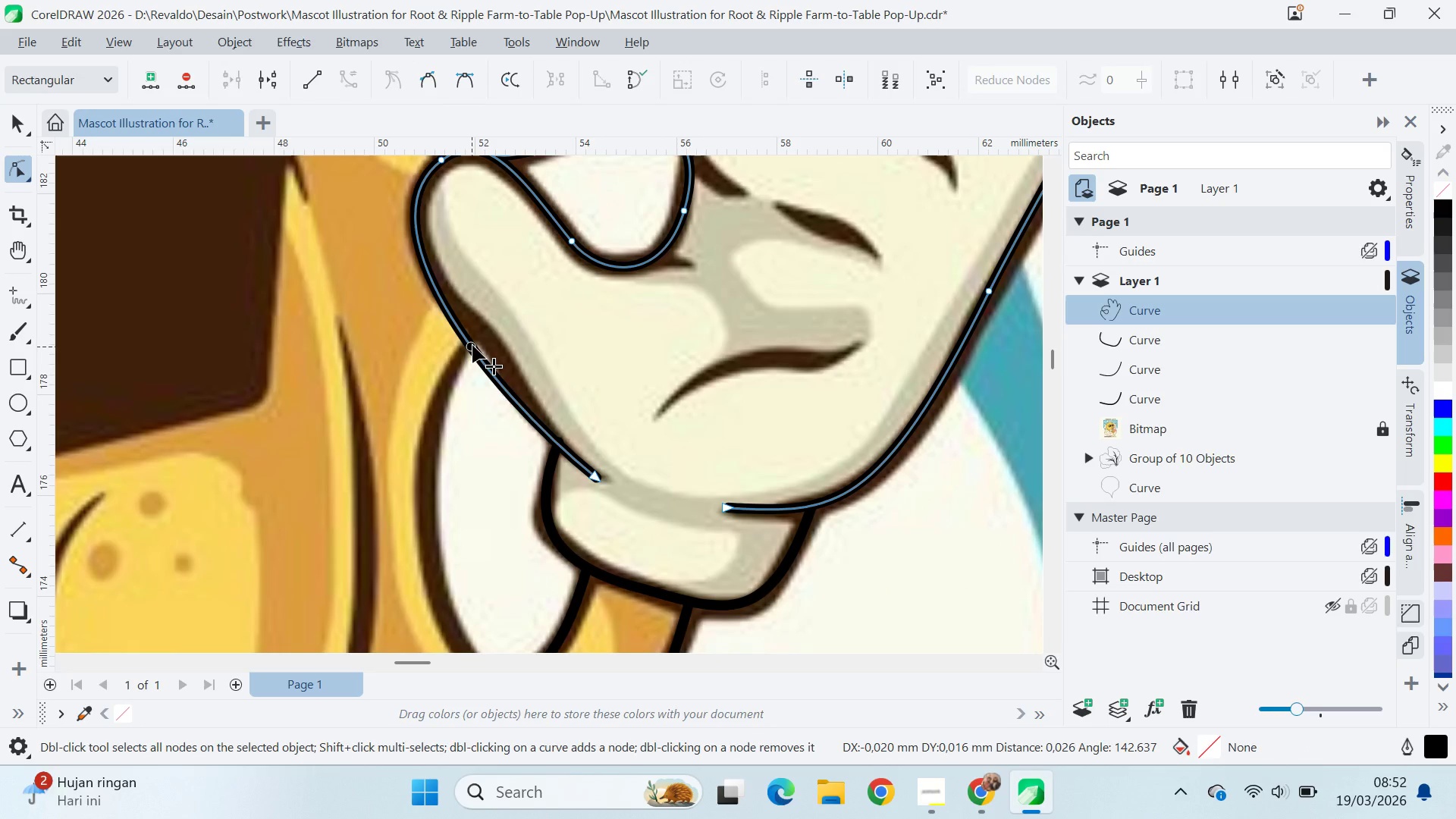 
left_click_drag(start_coordinate=[472, 347], to_coordinate=[489, 334])
 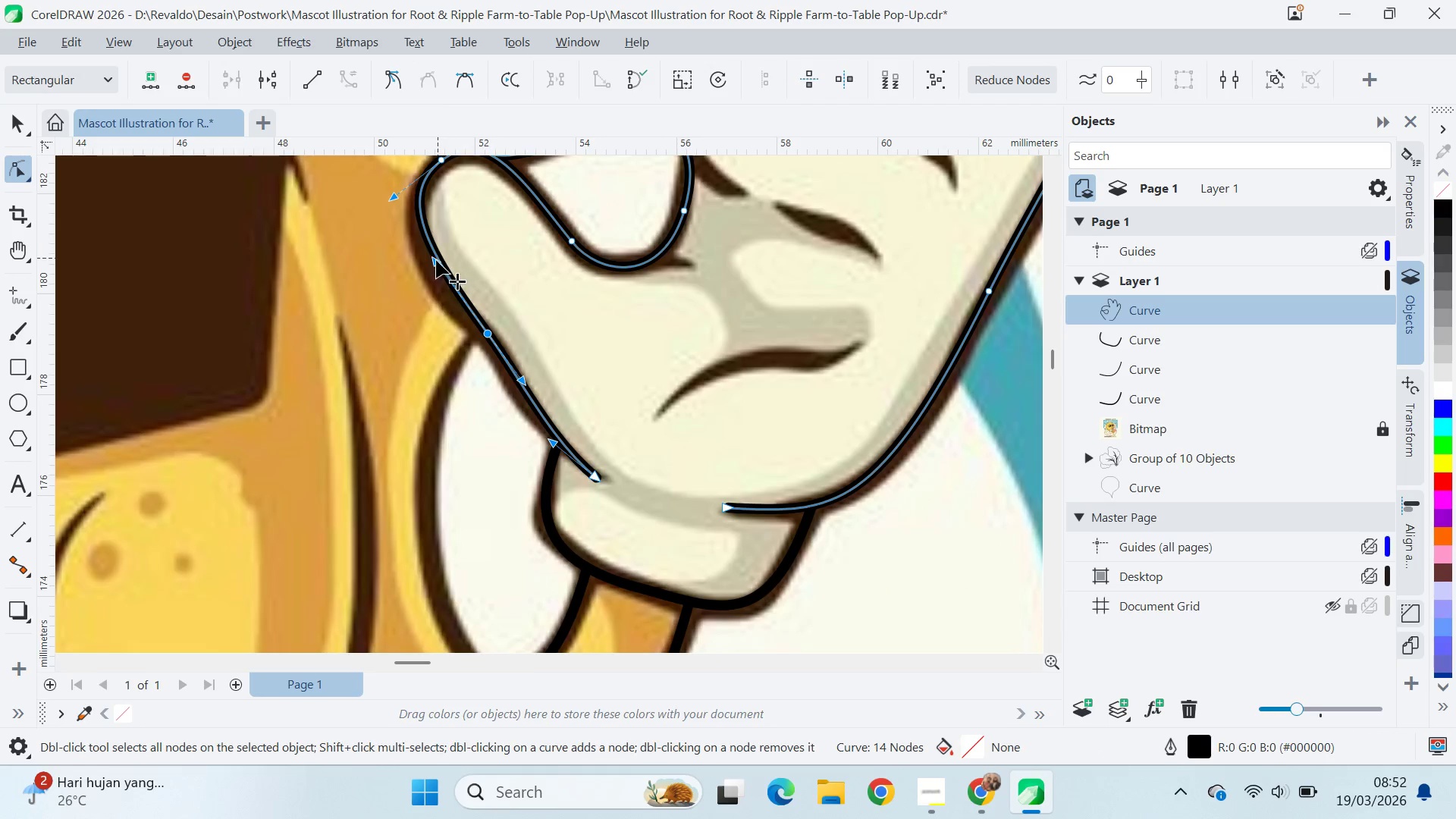 
left_click_drag(start_coordinate=[435, 261], to_coordinate=[425, 287])
 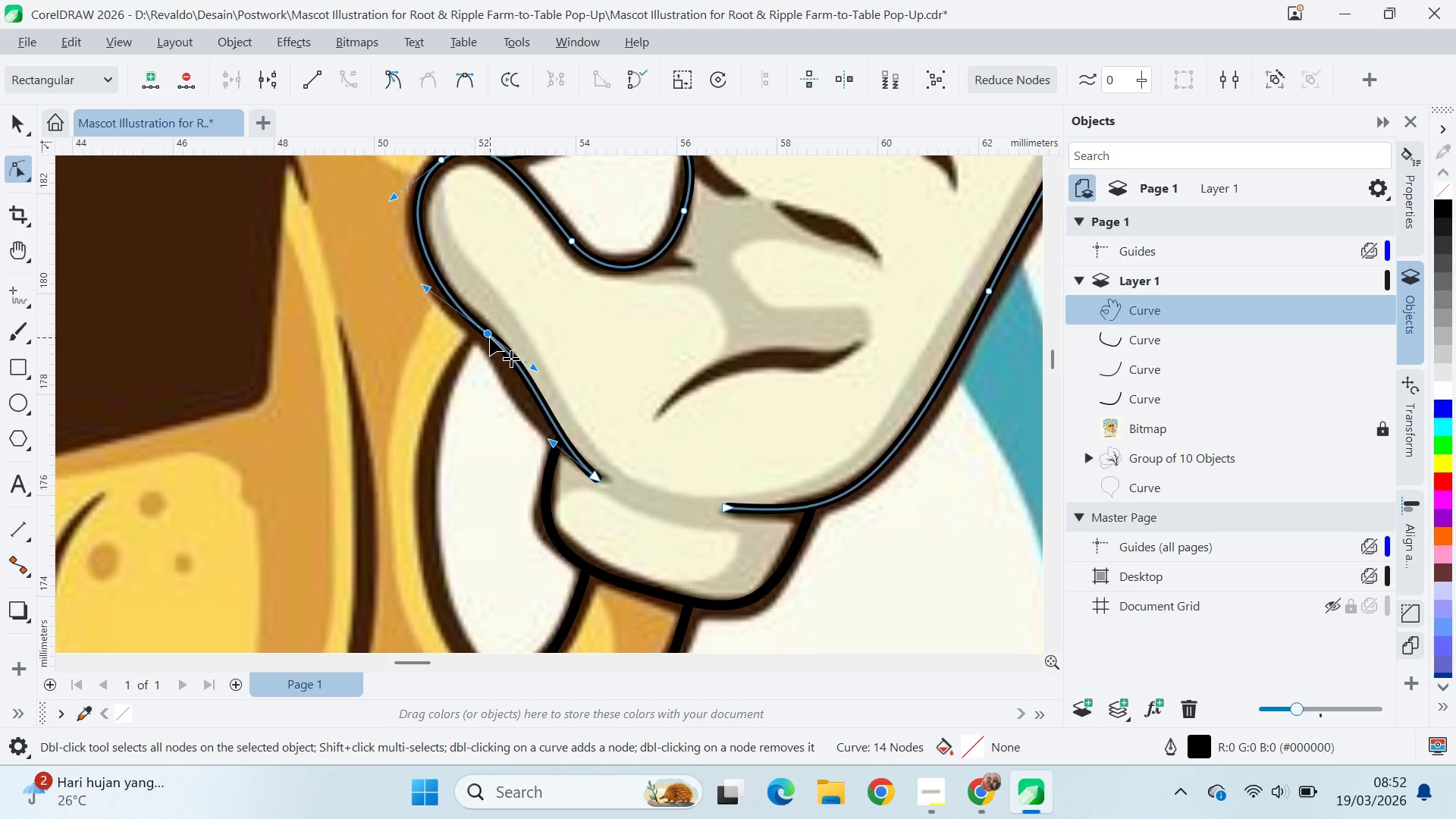 
left_click_drag(start_coordinate=[490, 337], to_coordinate=[473, 338])
 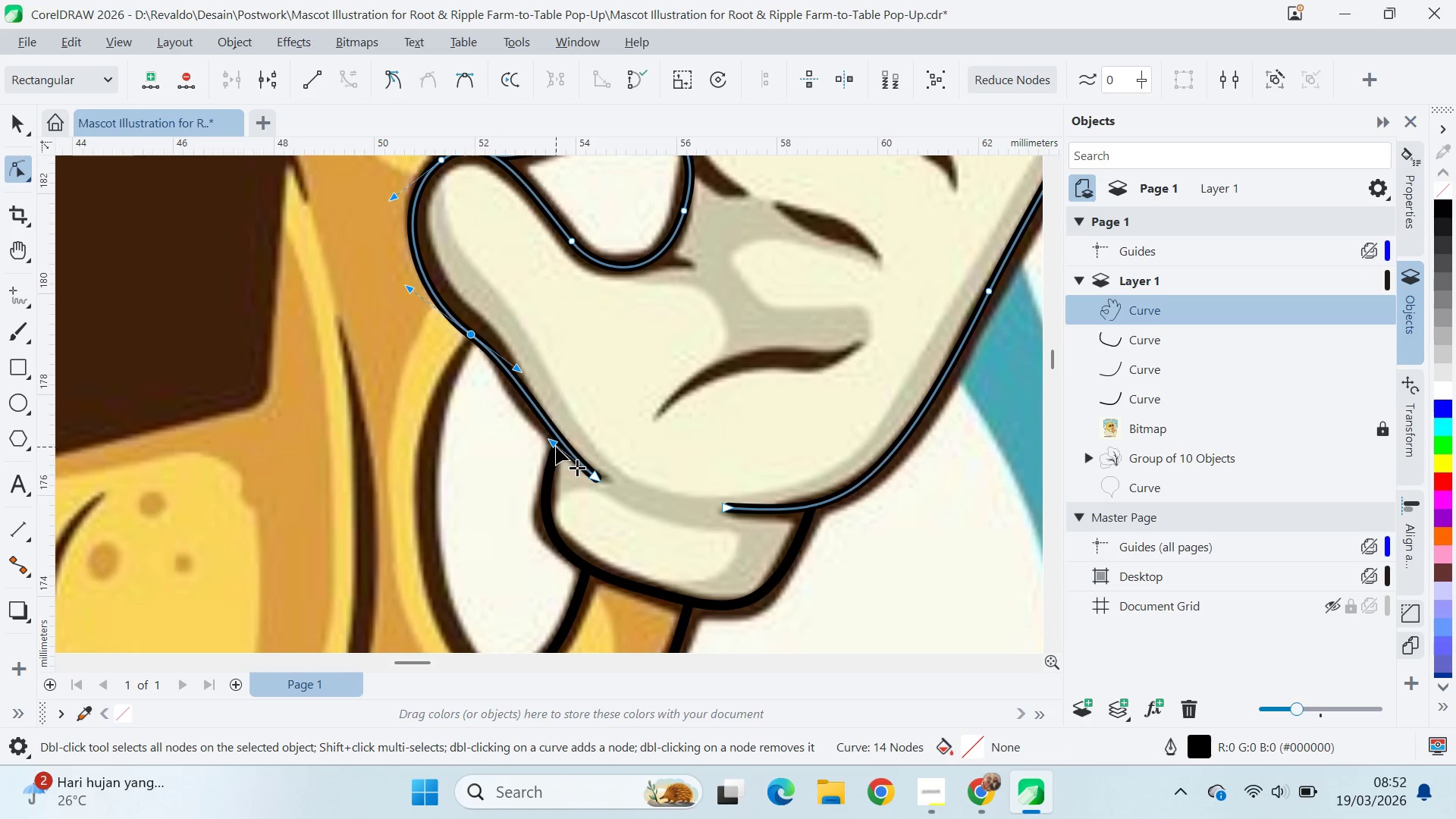 
left_click_drag(start_coordinate=[556, 445], to_coordinate=[523, 434])
 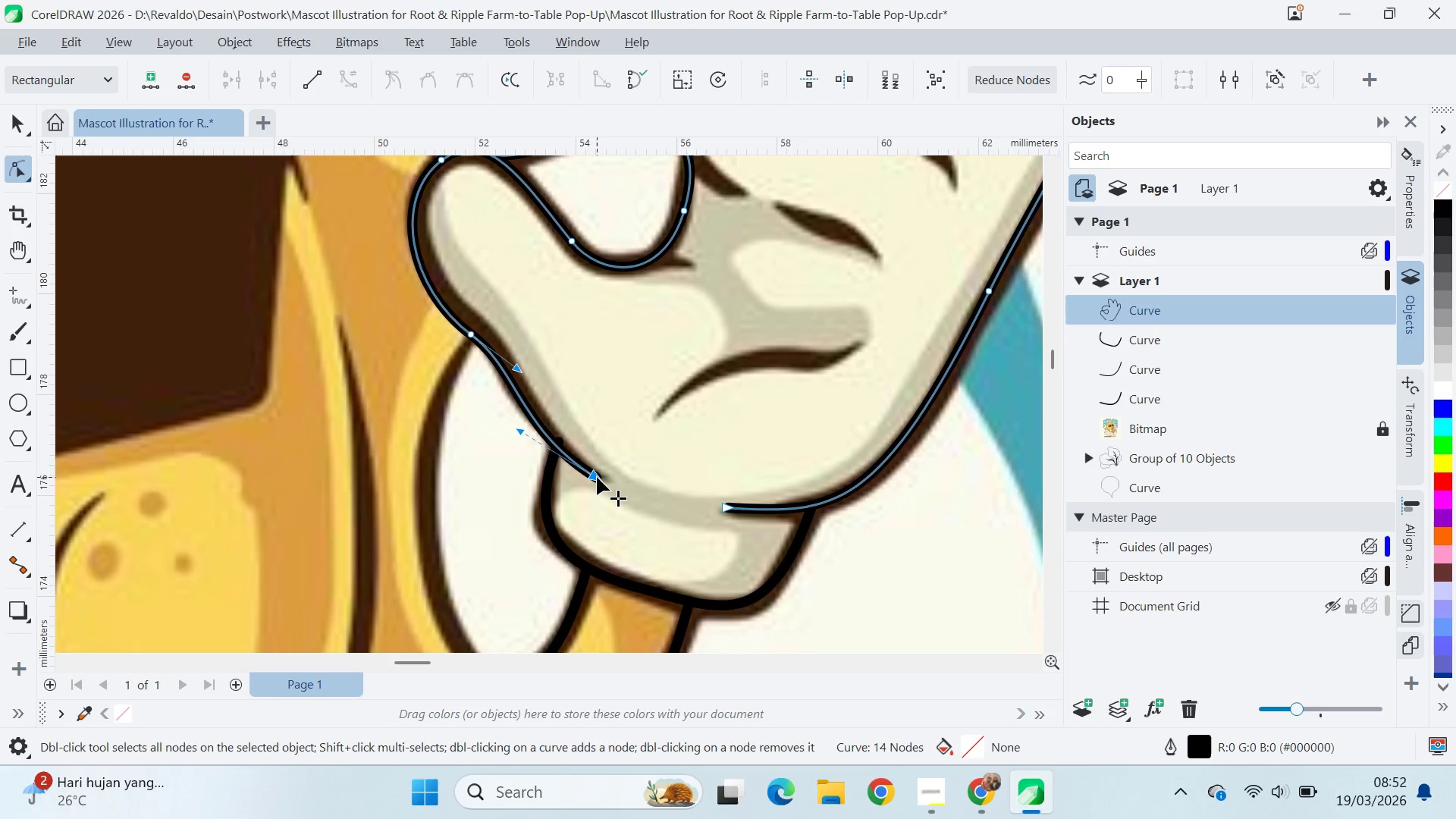 
left_click_drag(start_coordinate=[597, 477], to_coordinate=[596, 473])
 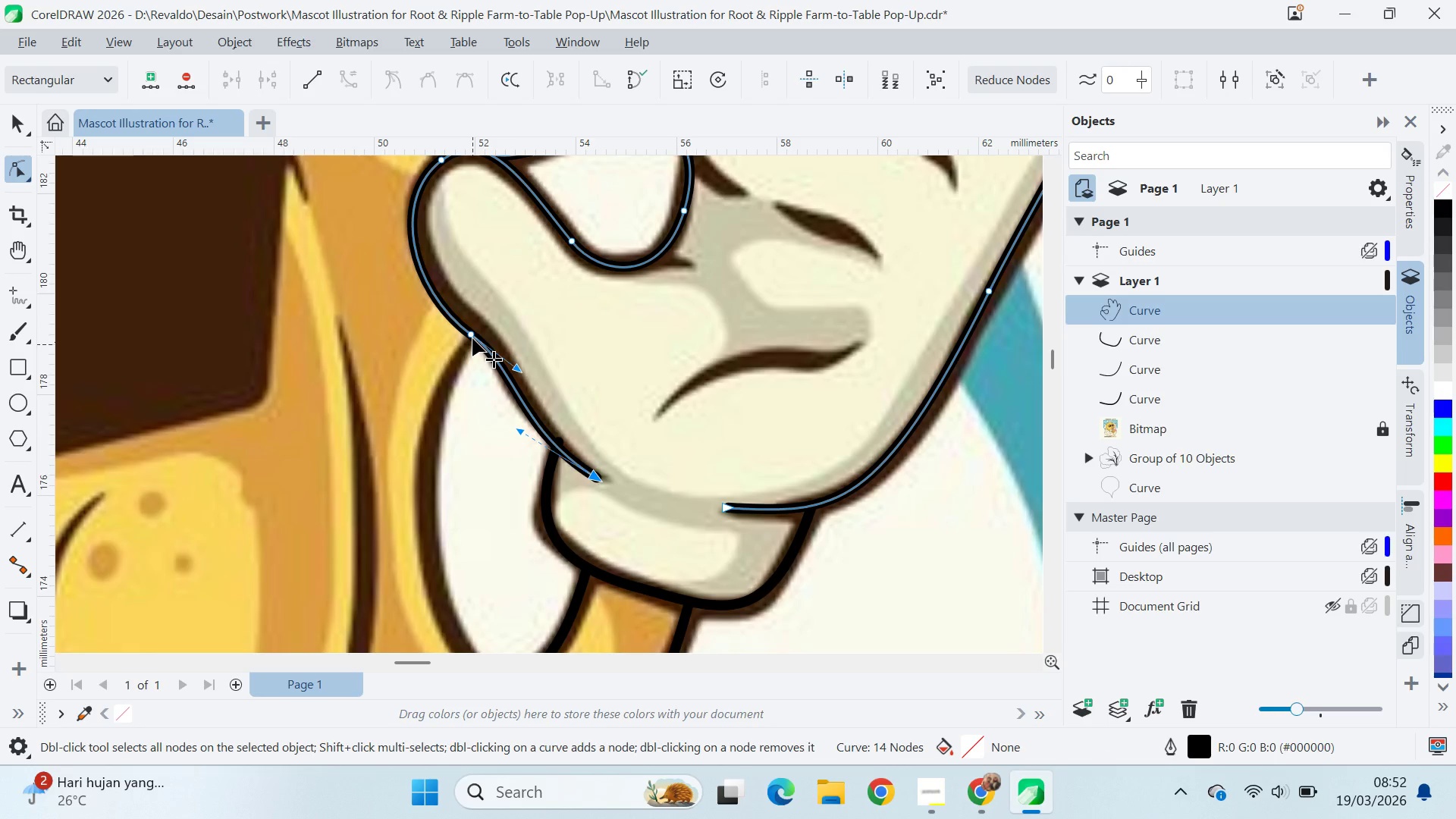 
left_click_drag(start_coordinate=[472, 336], to_coordinate=[483, 334])
 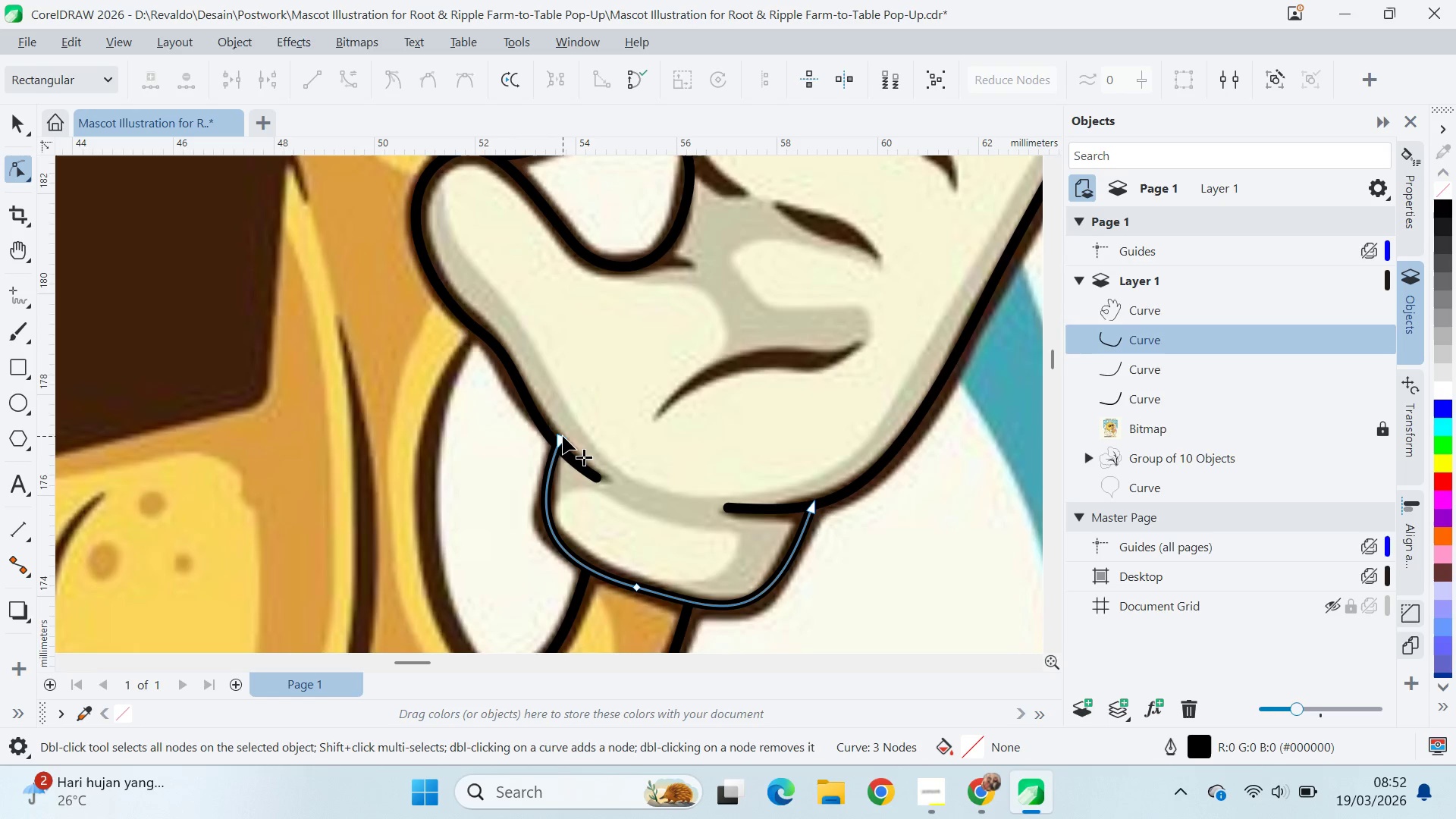 
left_click_drag(start_coordinate=[563, 436], to_coordinate=[558, 440])
 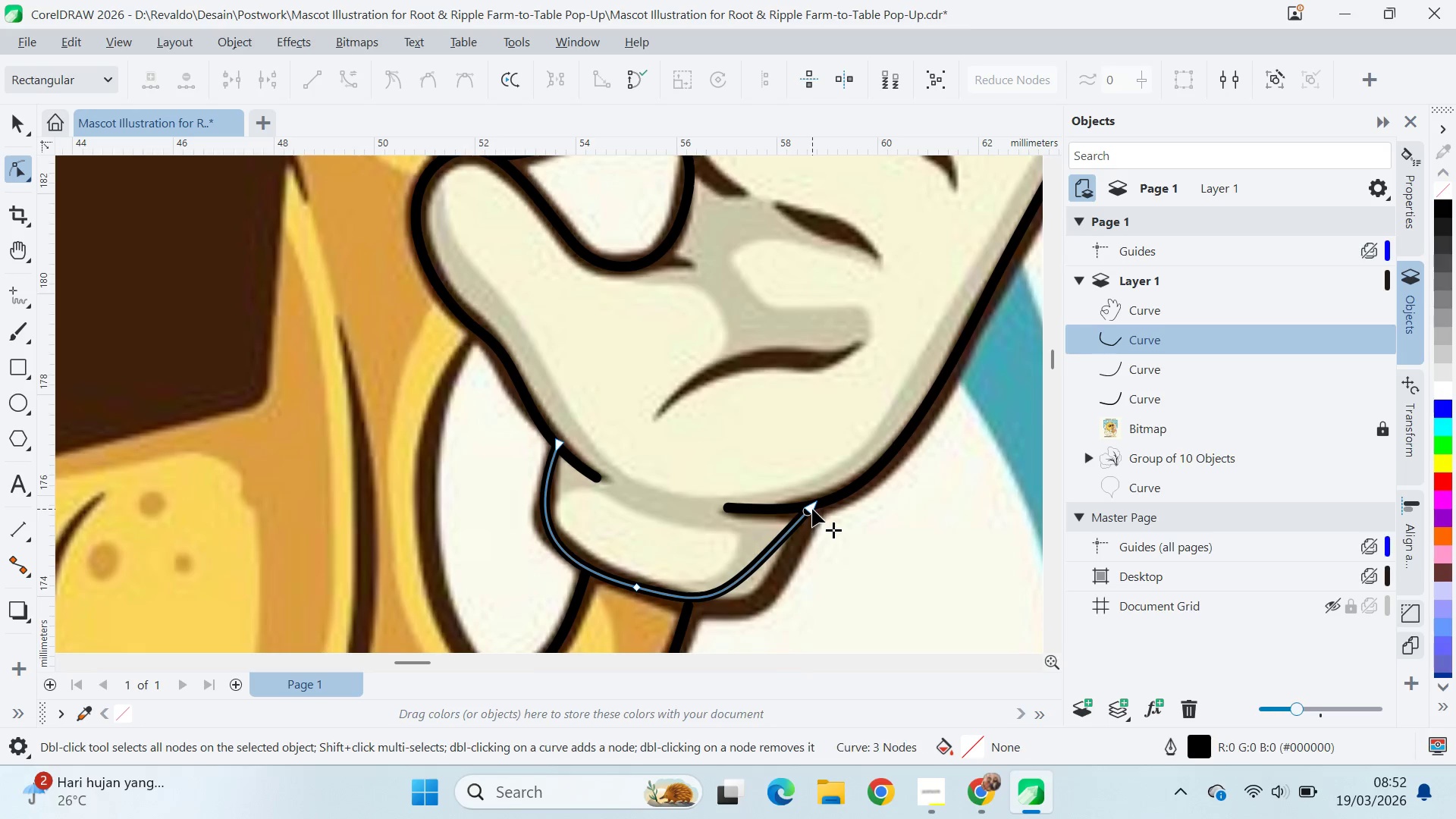 
key(Control+Z)
 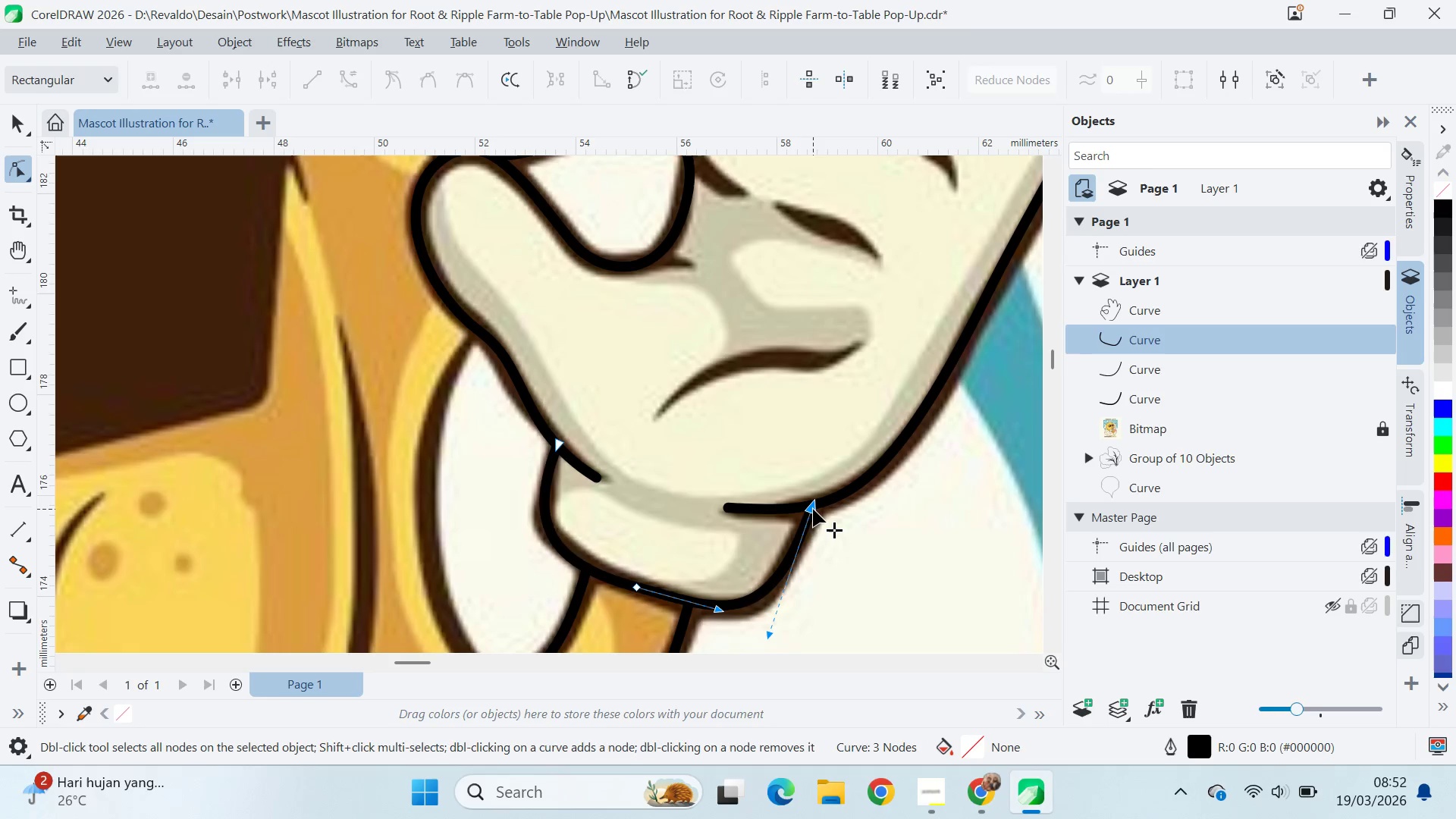 
left_click([813, 509])
 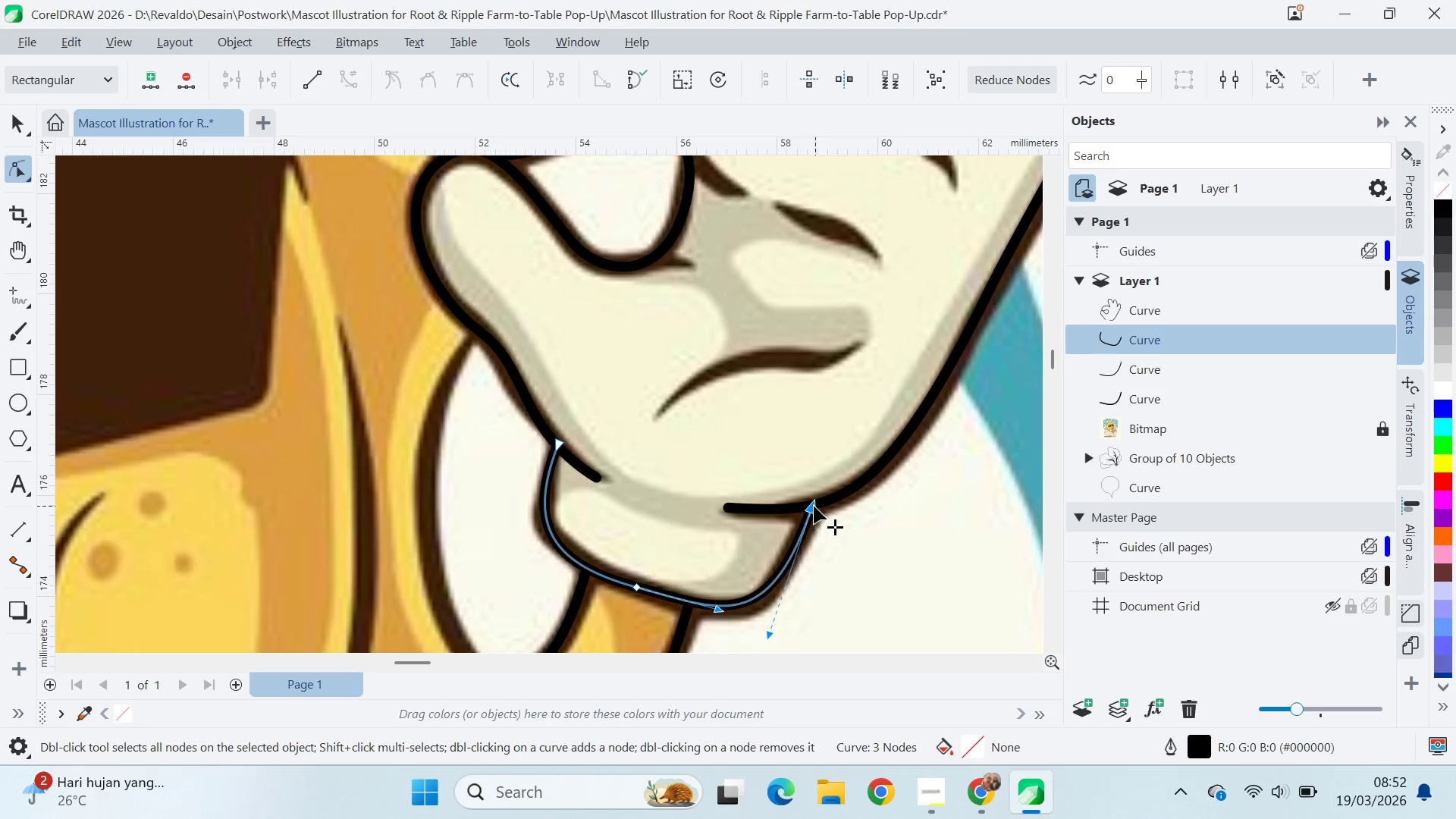 
left_click_drag(start_coordinate=[814, 507], to_coordinate=[815, 501])
 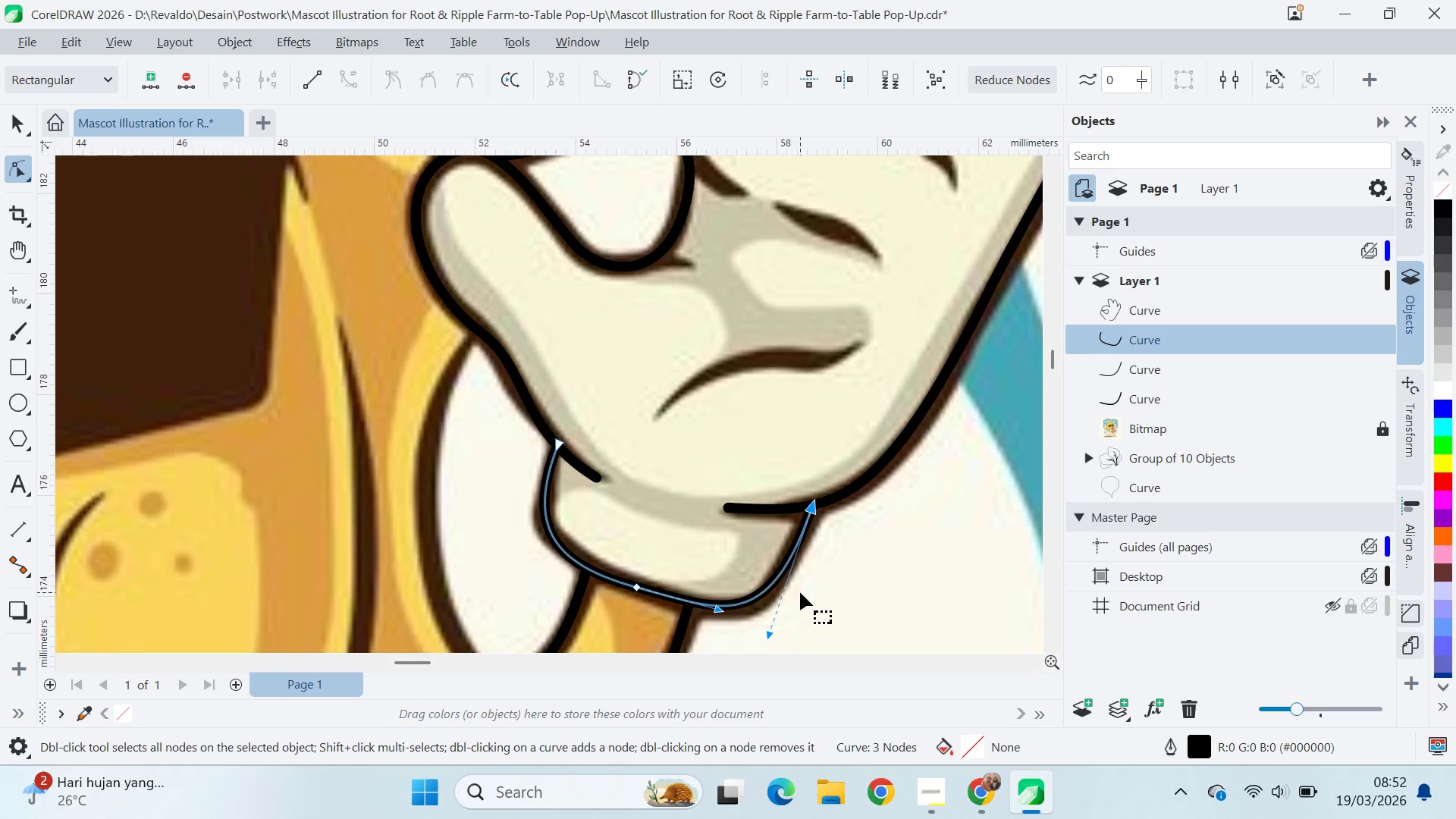 
key(Q)
 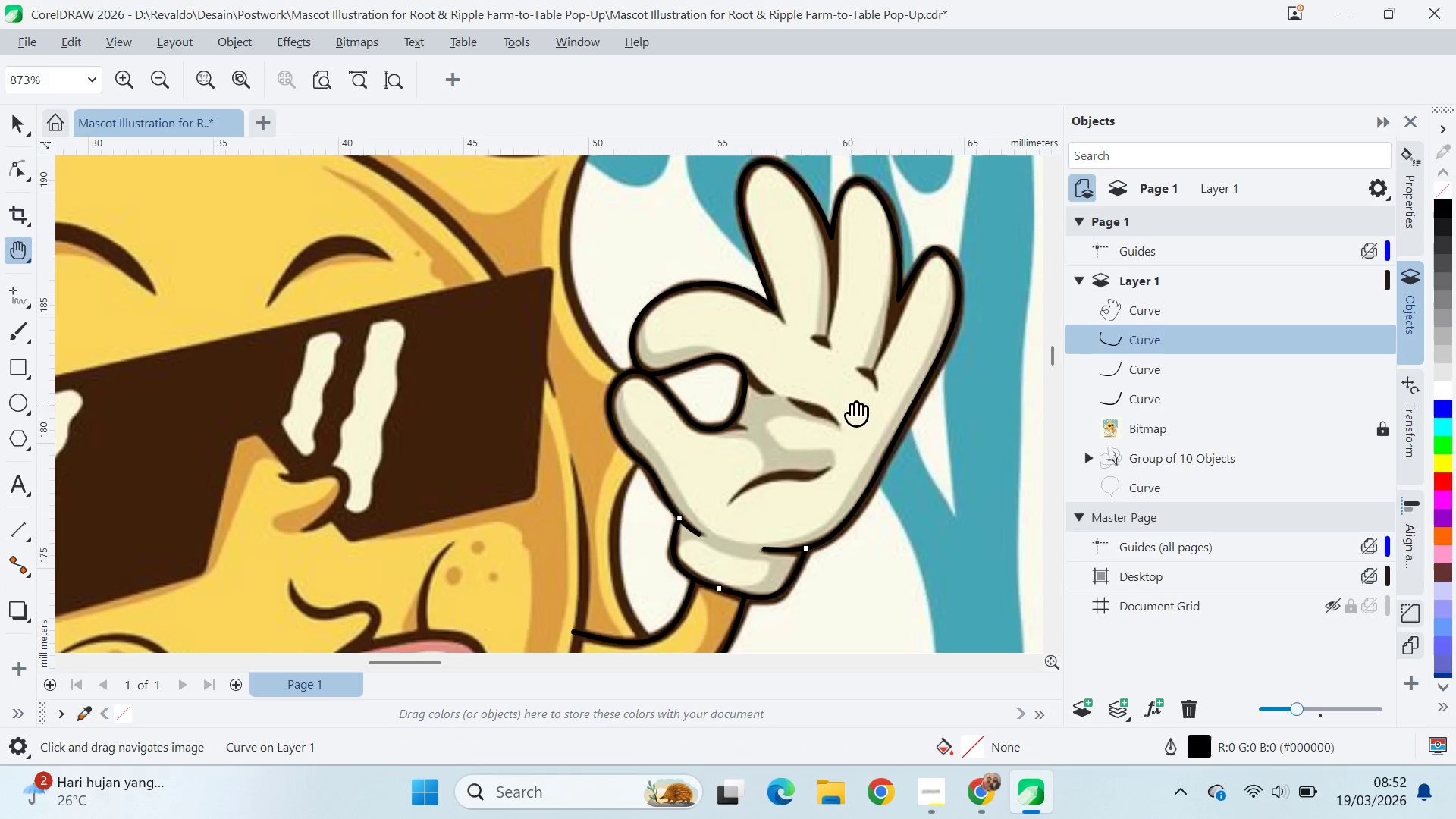 
scroll: coordinate [800, 588], scroll_direction: down, amount: 5.0
 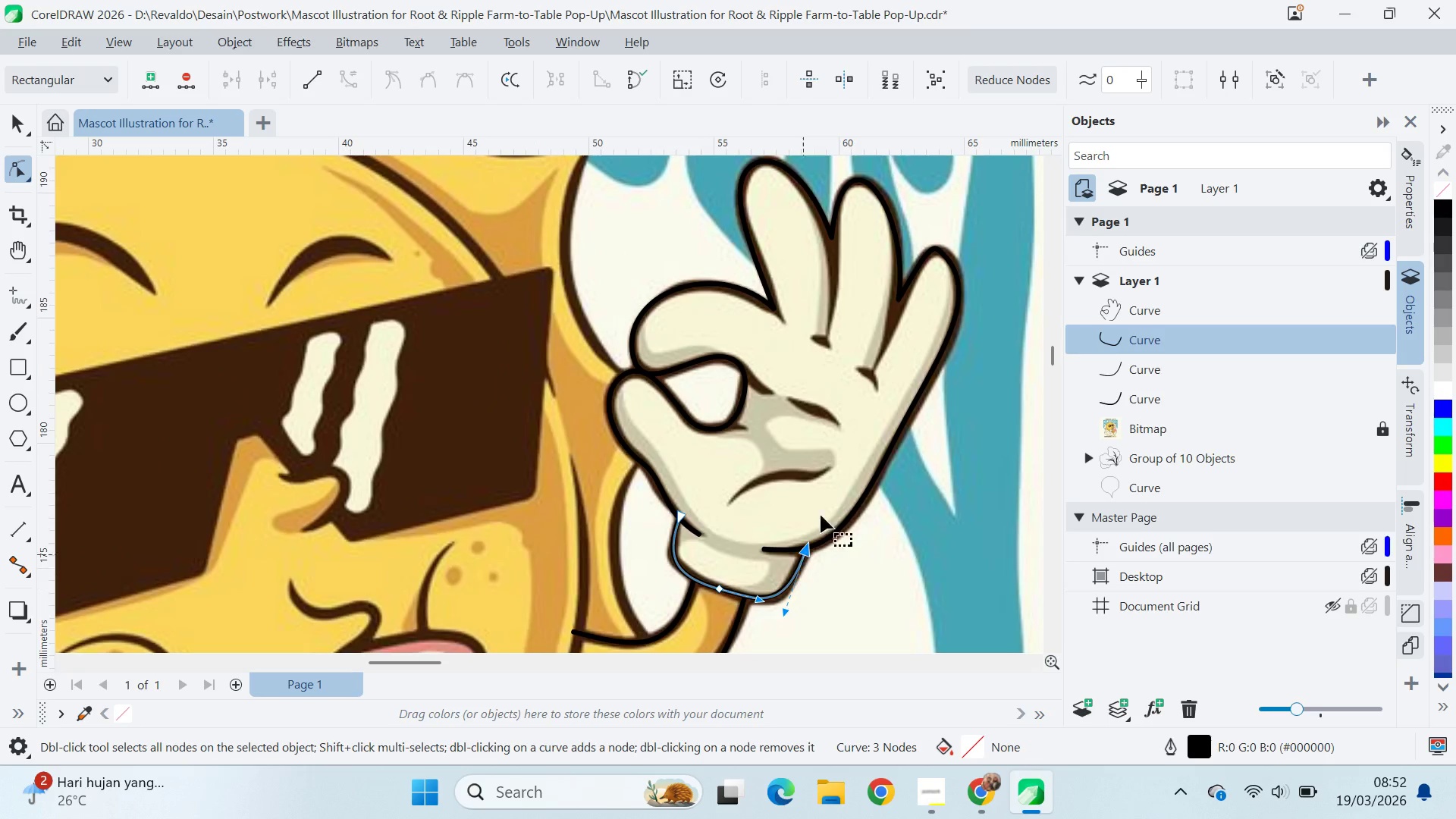 
left_click_drag(start_coordinate=[852, 406], to_coordinate=[785, 491])
 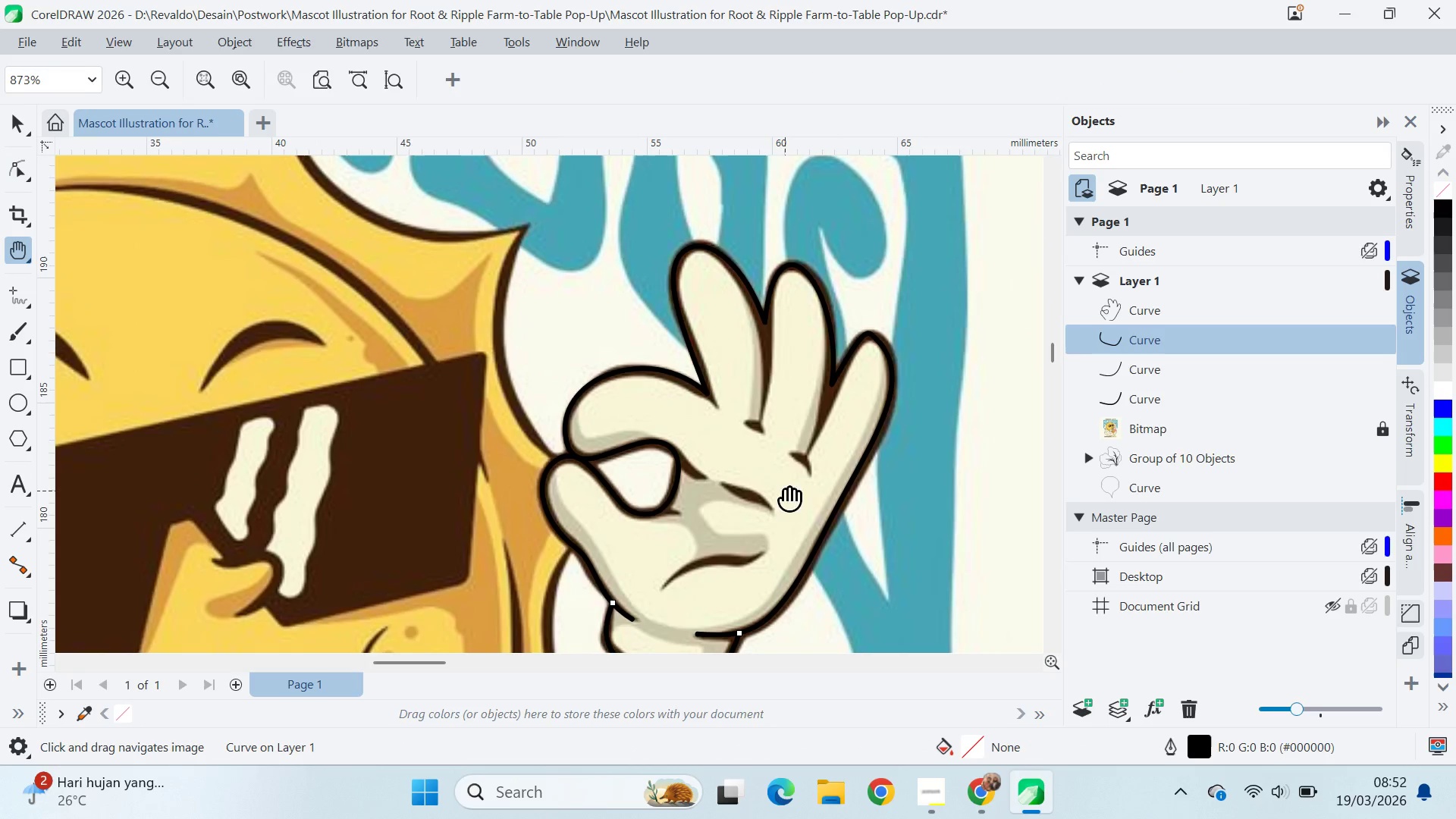 
key(V)
 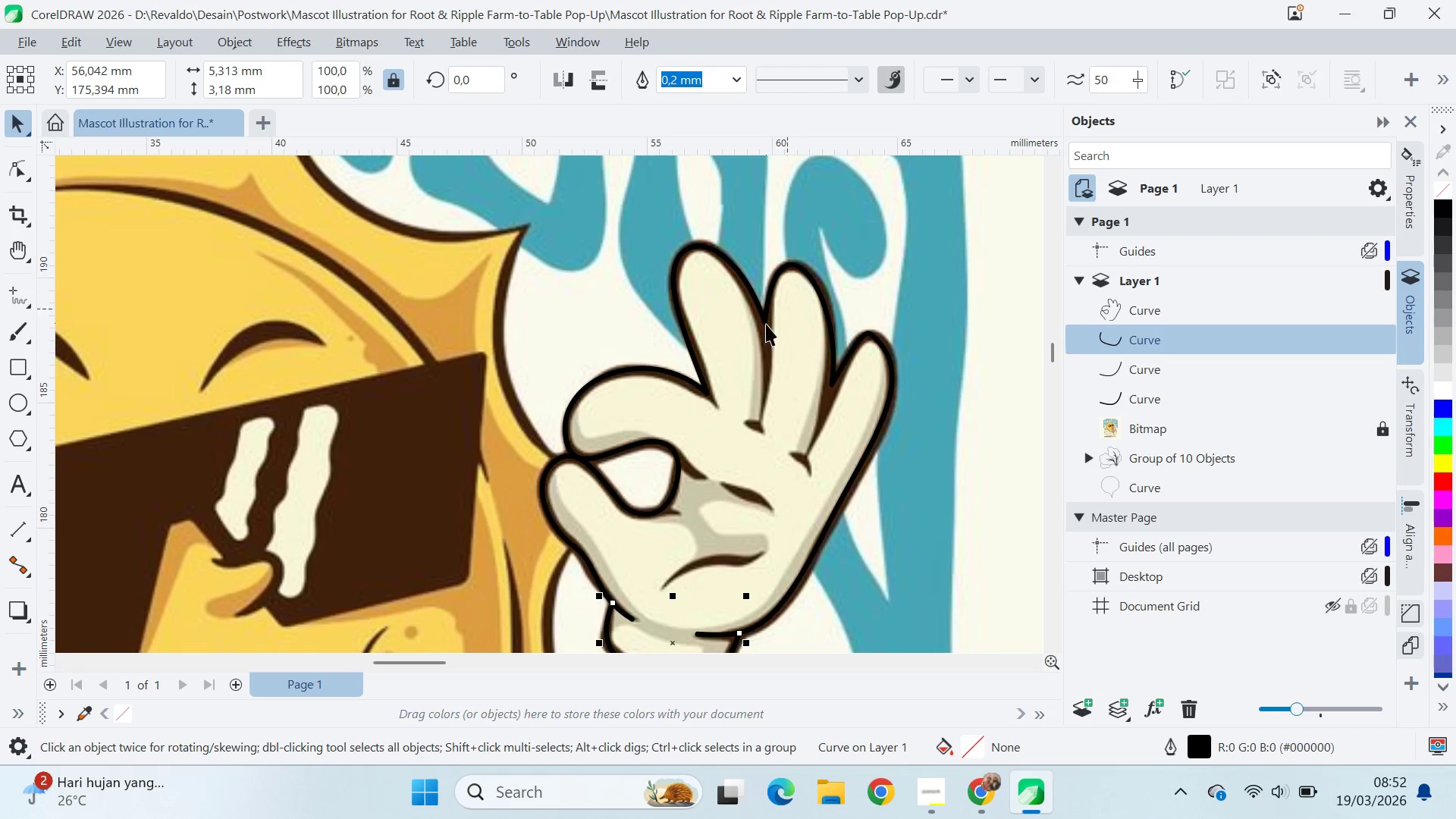 
key(A)
 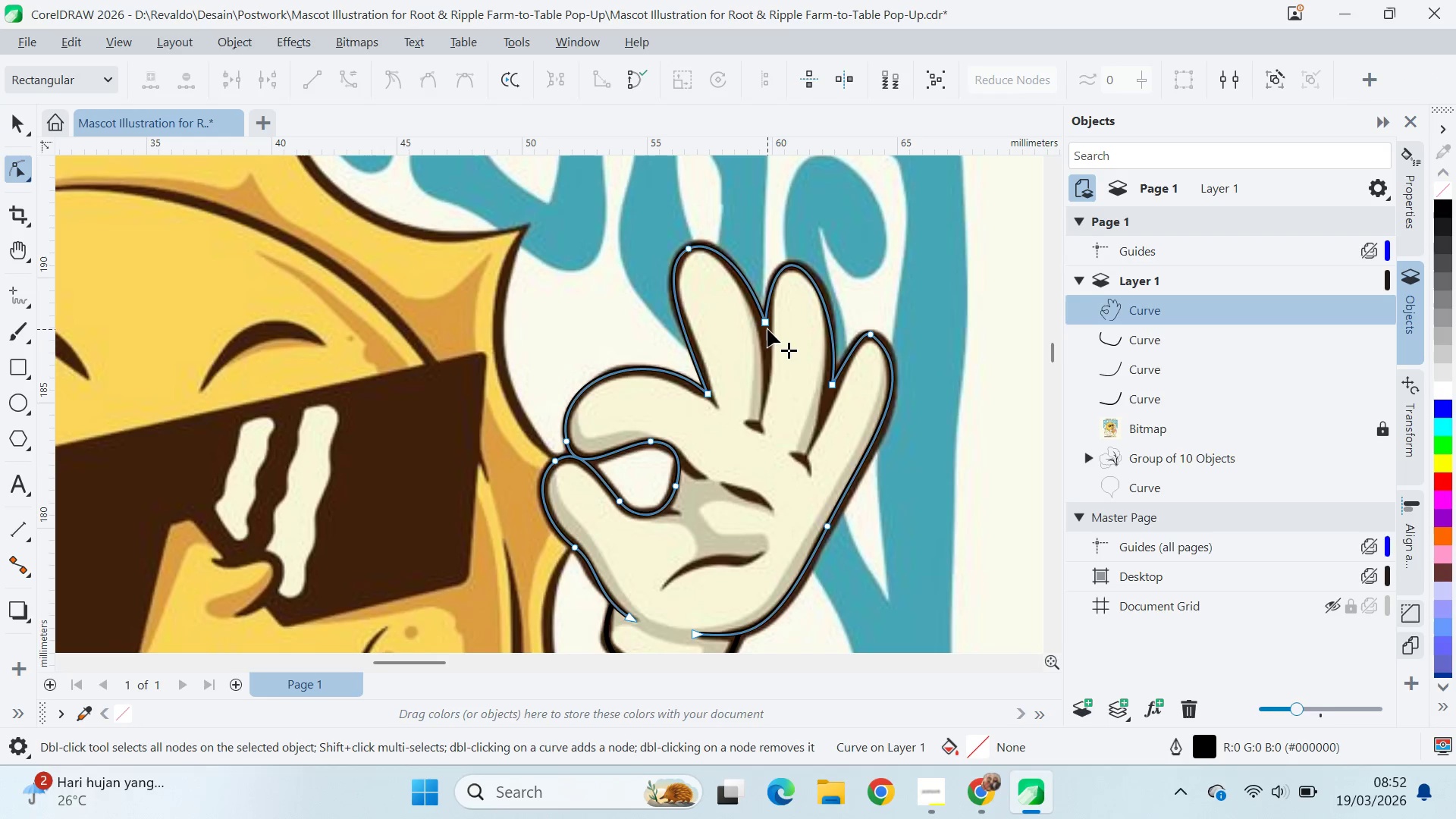 
left_click_drag(start_coordinate=[767, 328], to_coordinate=[768, 347])
 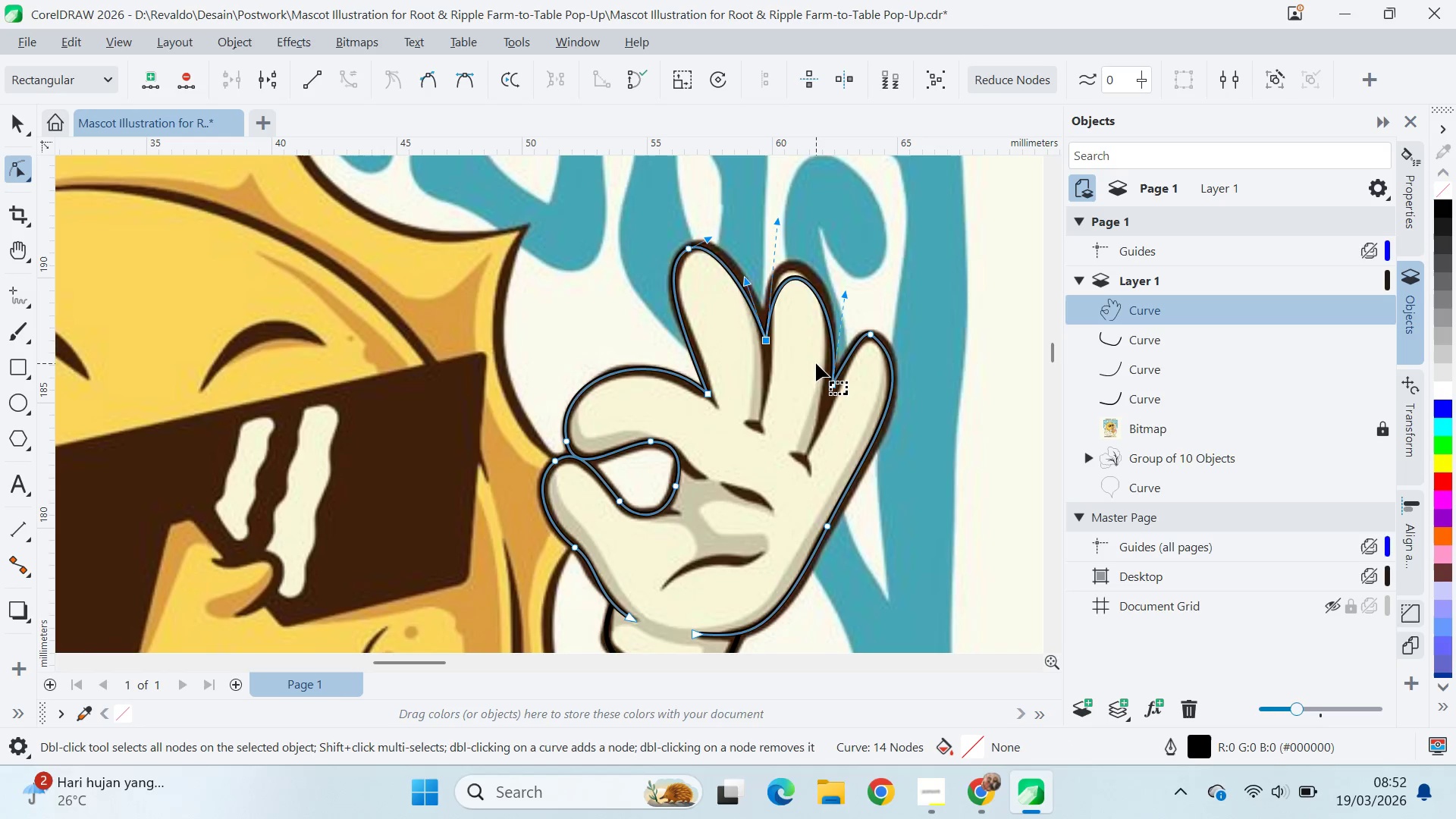 
key(Control+ControlLeft)
 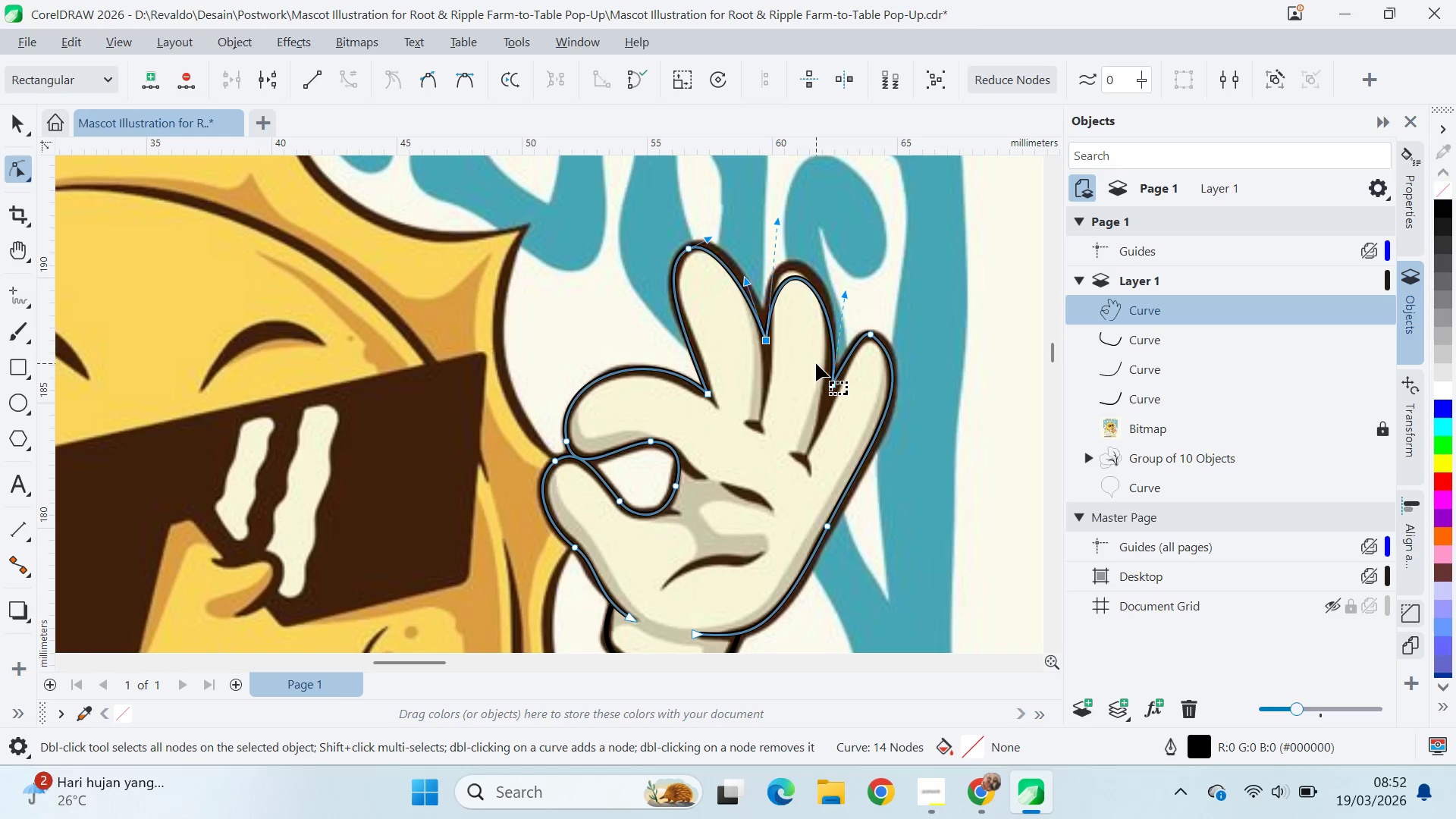 
key(Control+Z)
 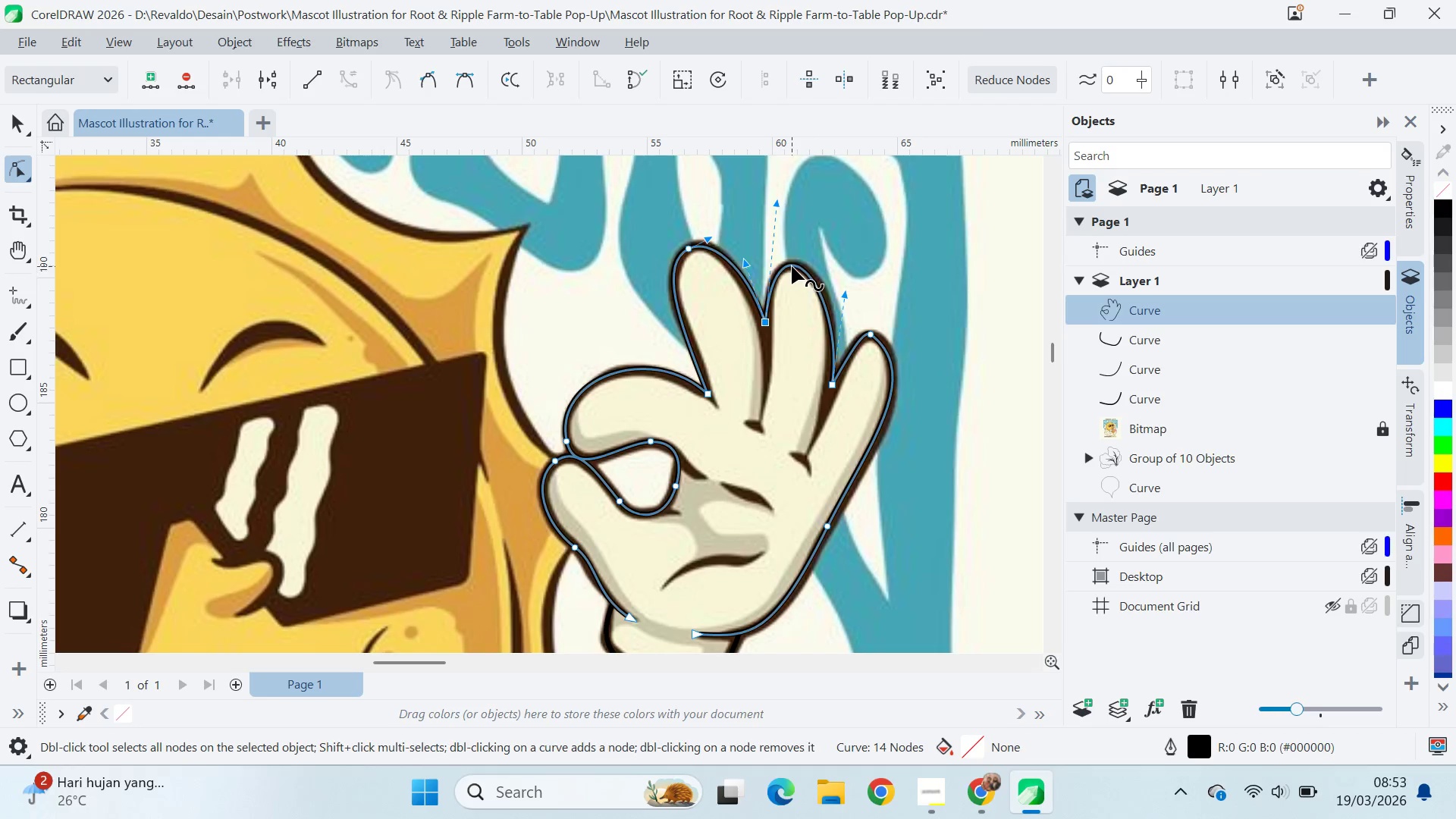 
double_click([792, 266])
 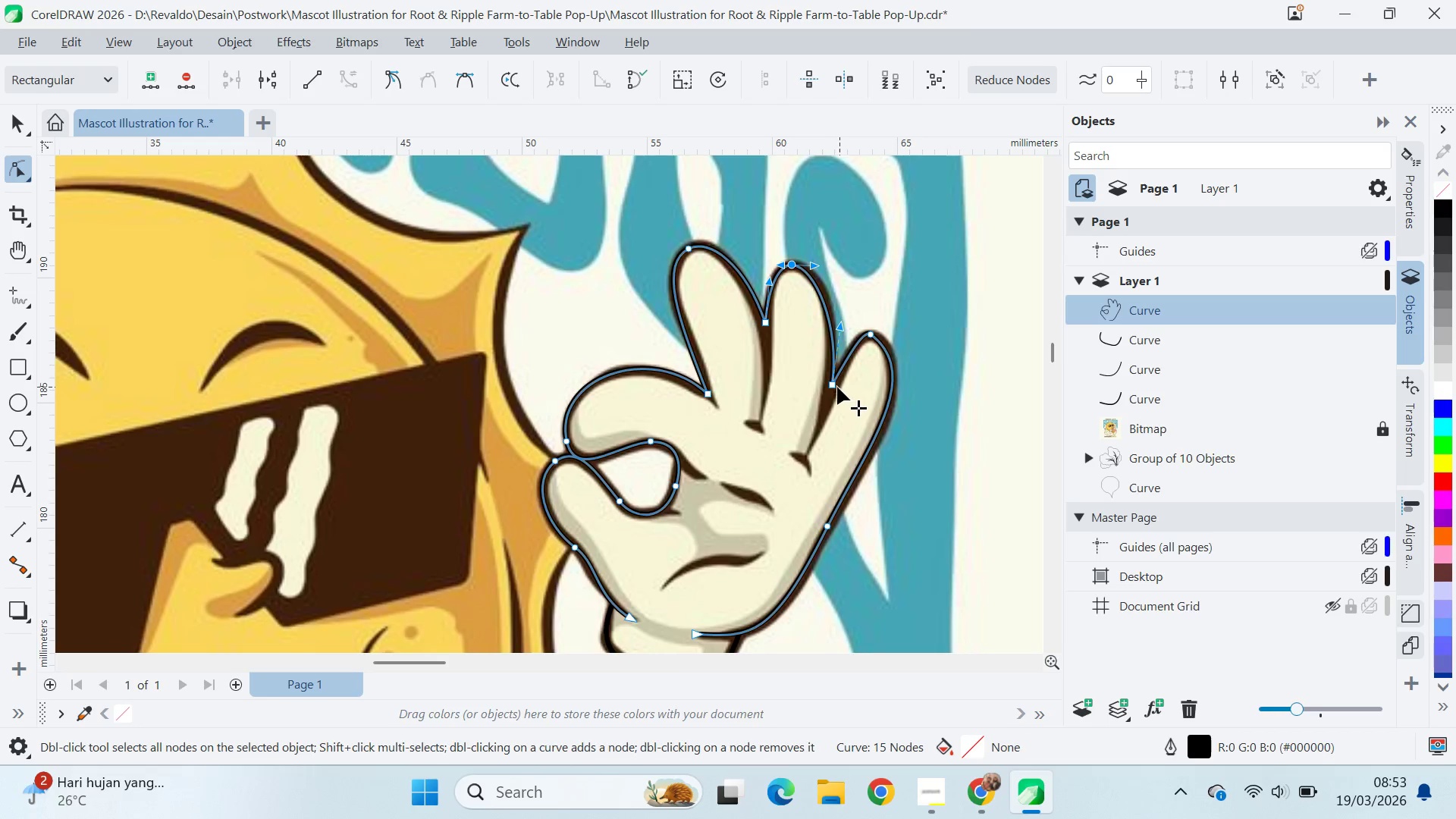 
left_click_drag(start_coordinate=[834, 385], to_coordinate=[829, 397])
 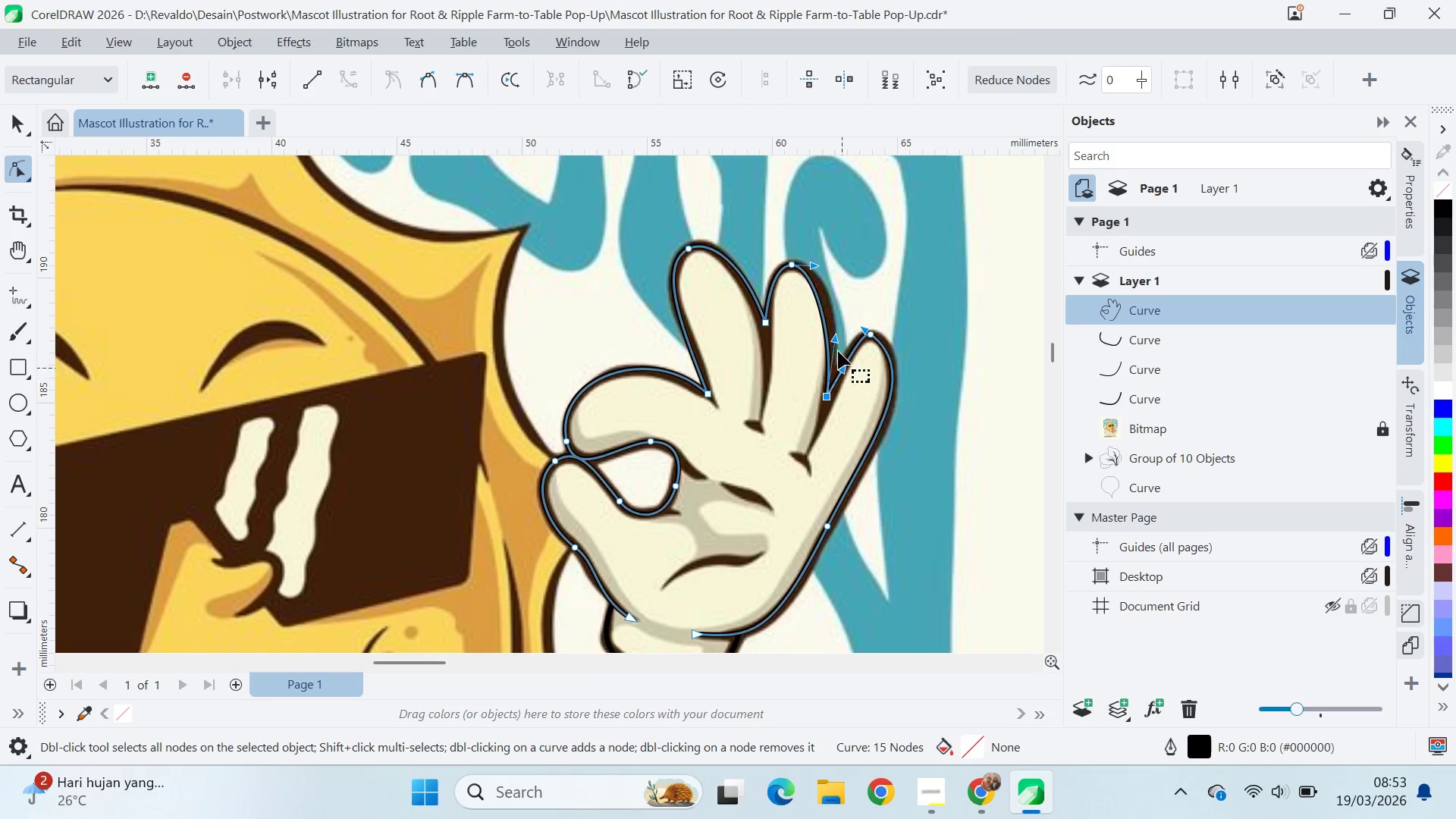 
key(Control+Z)
 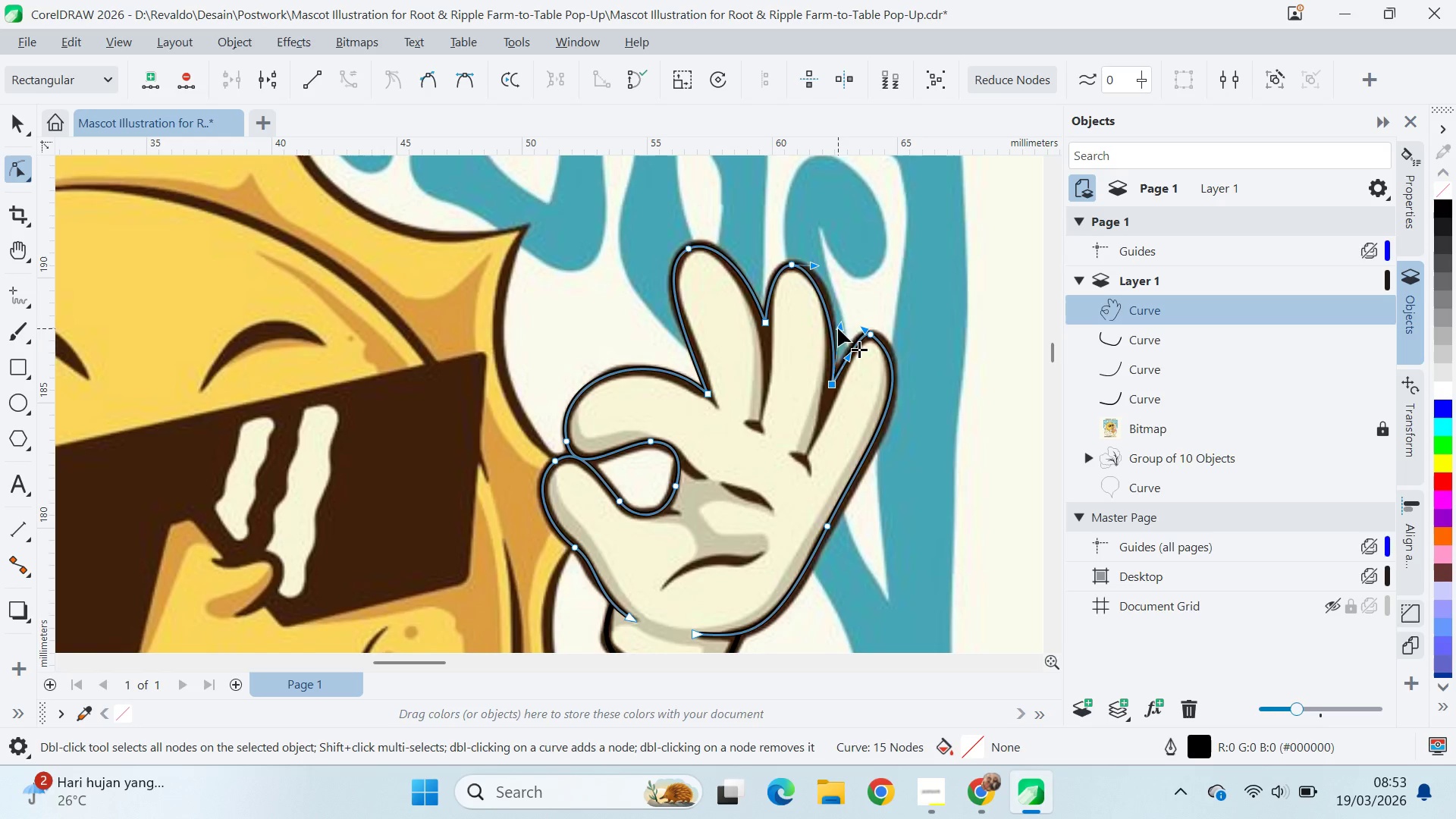 
left_click_drag(start_coordinate=[838, 327], to_coordinate=[844, 314])
 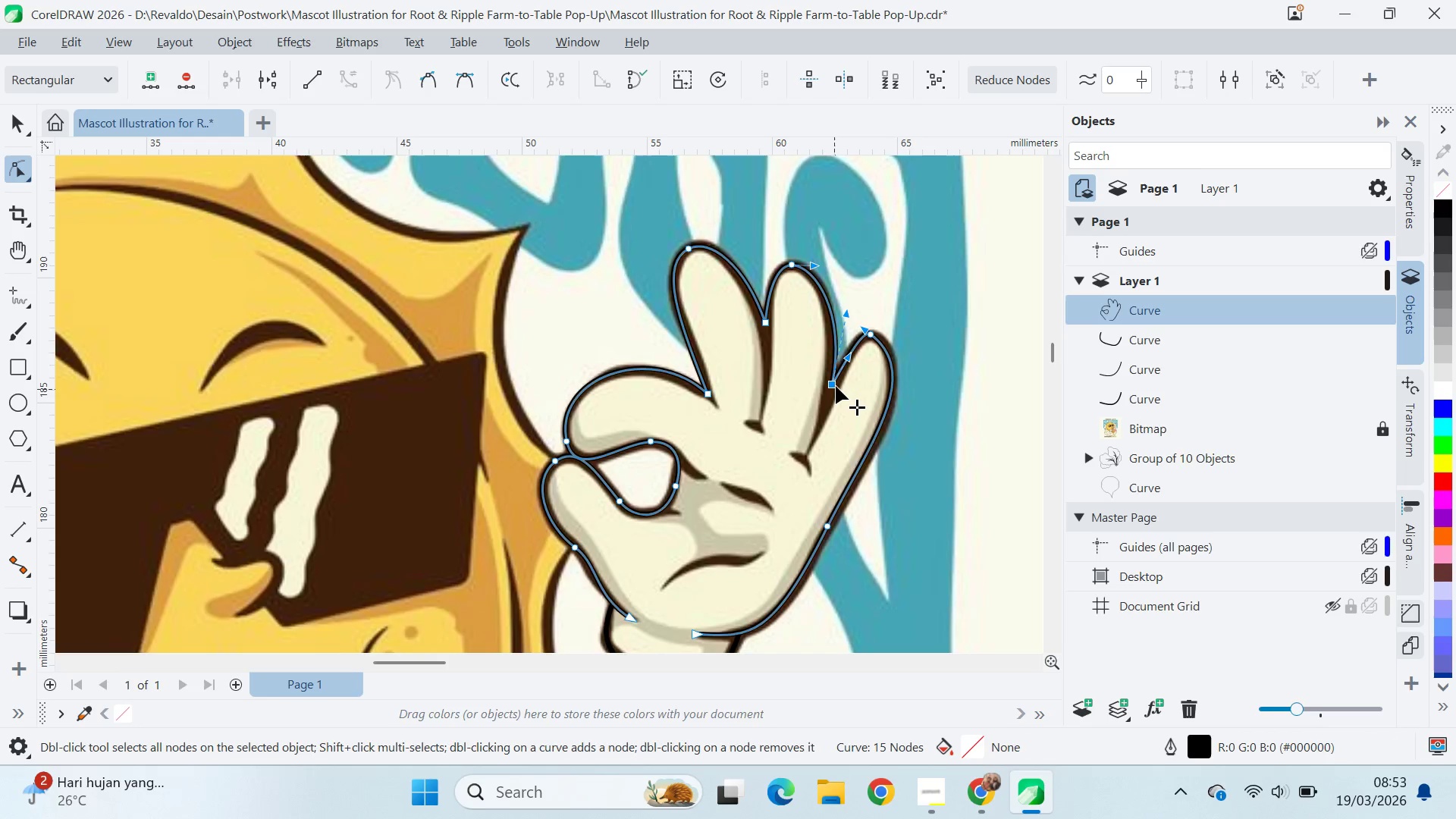 
left_click_drag(start_coordinate=[828, 391], to_coordinate=[821, 413])
 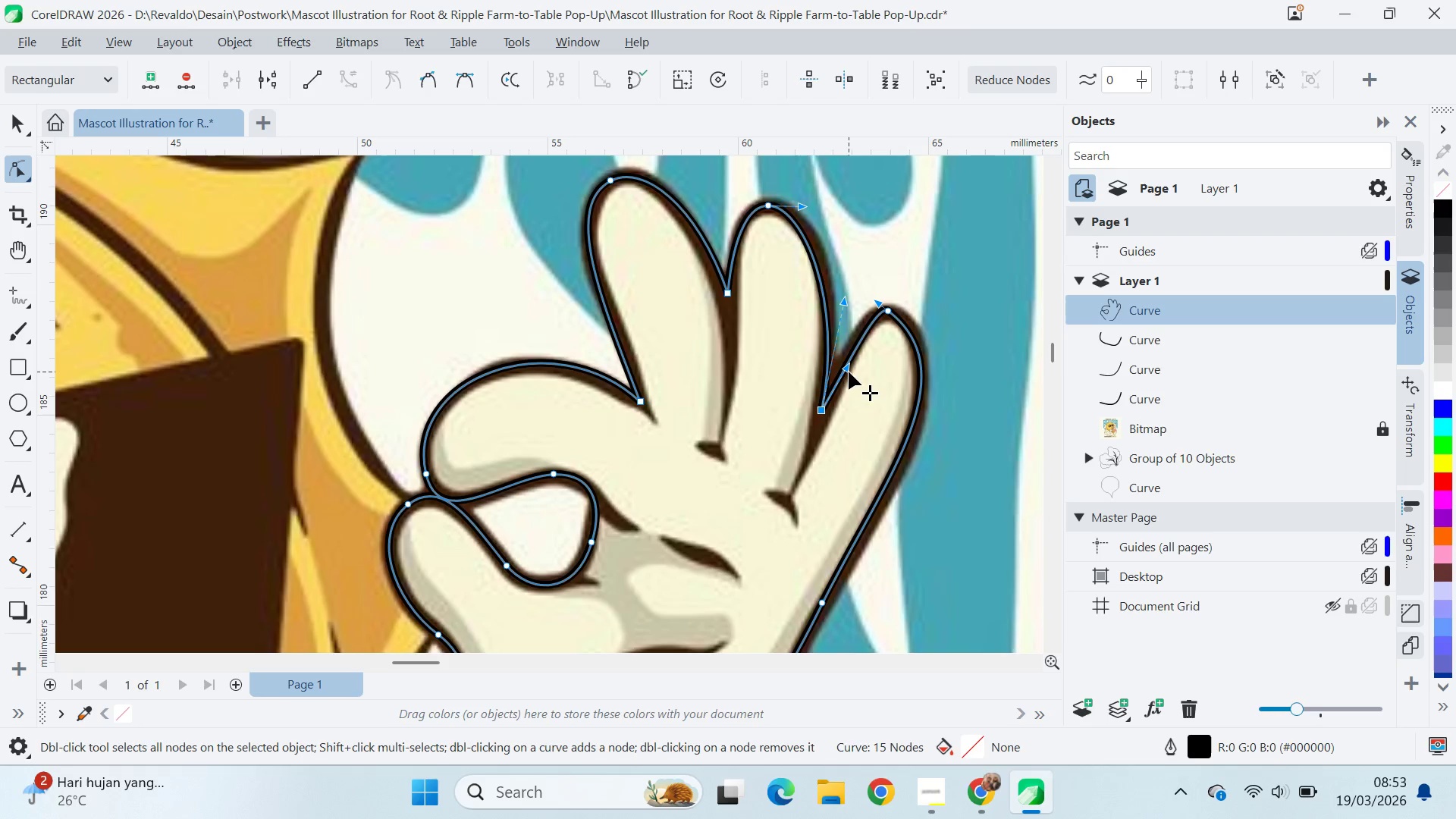 
scroll: coordinate [837, 377], scroll_direction: up, amount: 3.0
 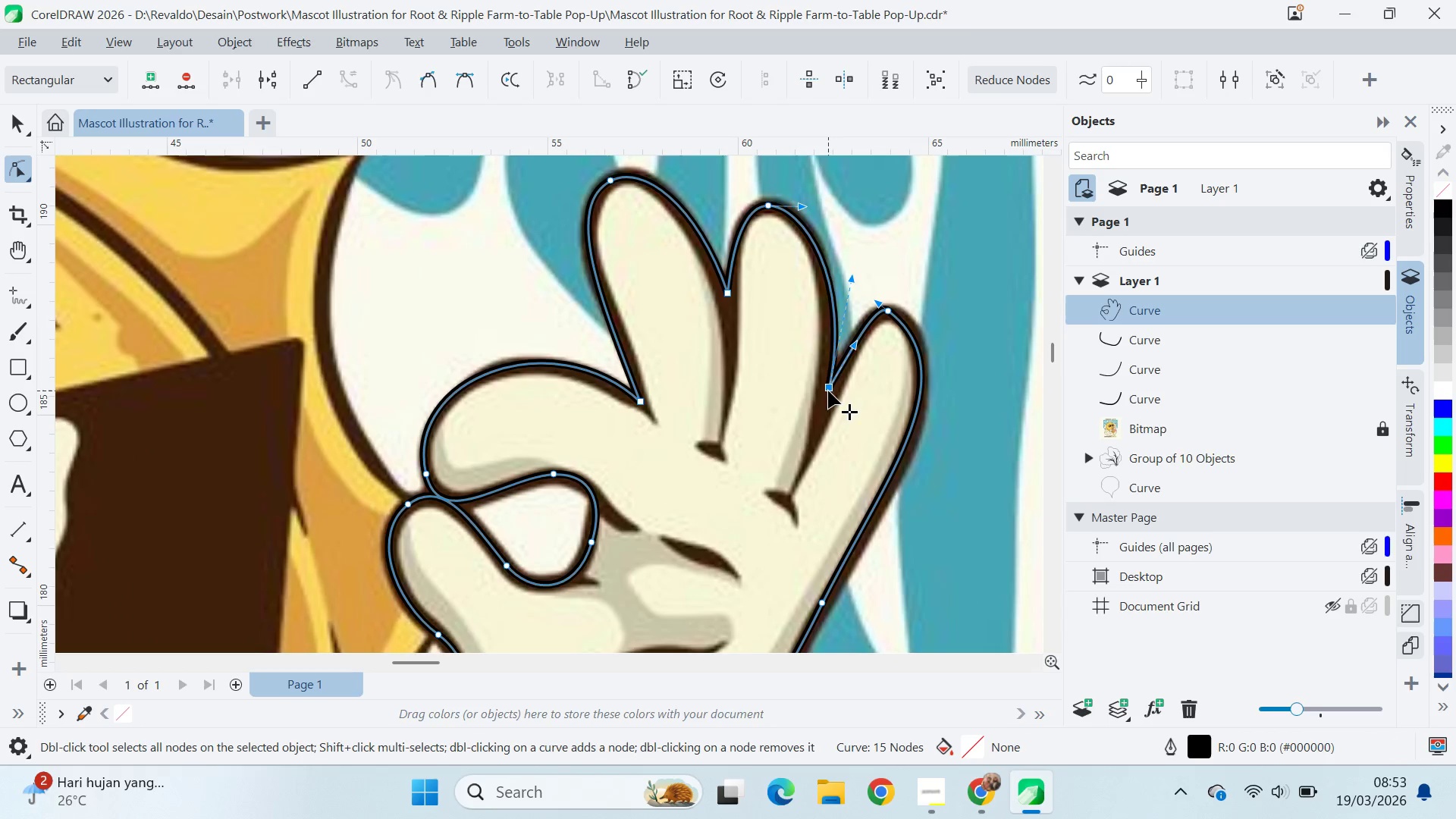 
left_click_drag(start_coordinate=[849, 372], to_coordinate=[843, 361])
 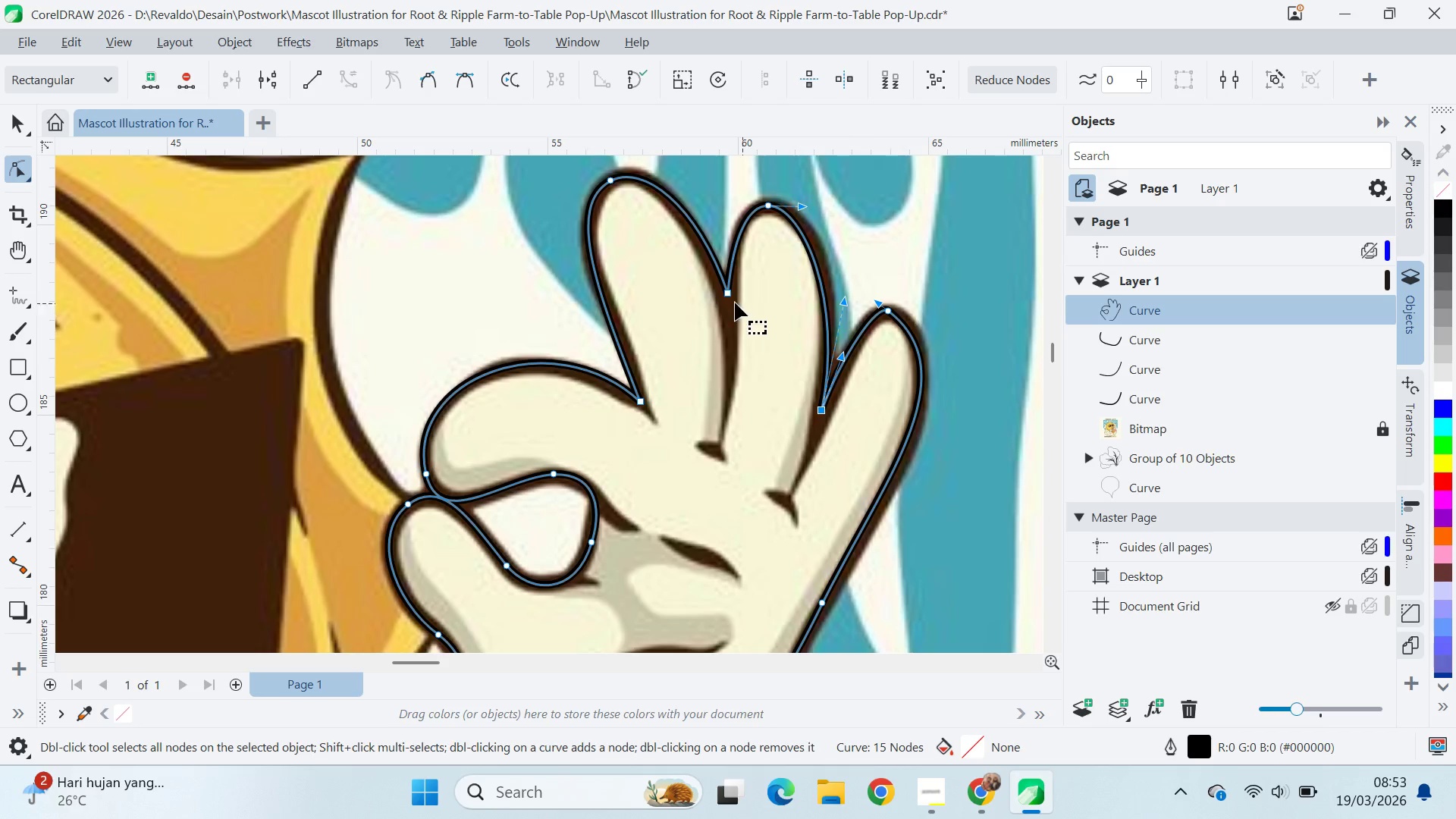 
left_click_drag(start_coordinate=[726, 293], to_coordinate=[727, 318])
 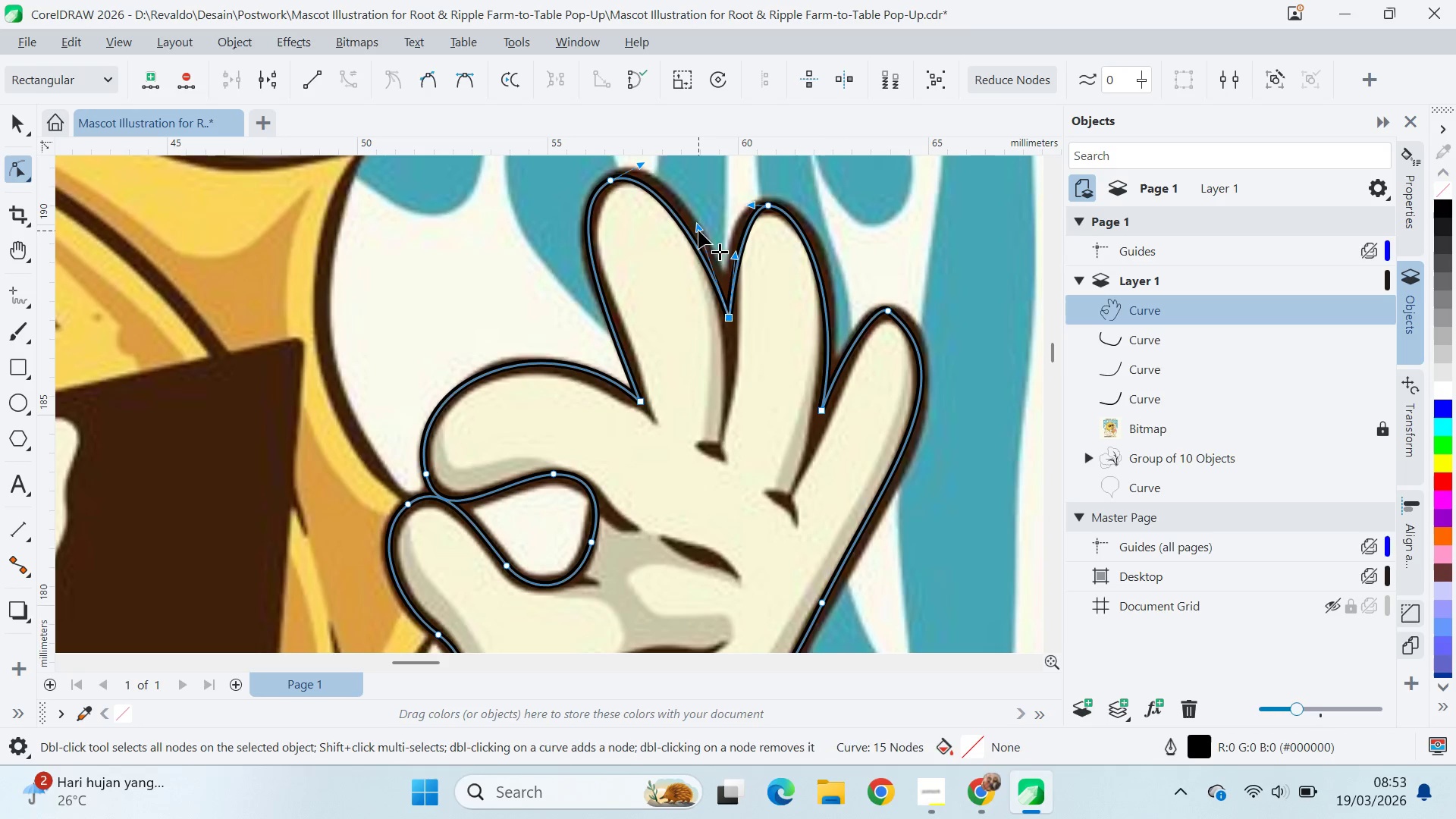 
left_click_drag(start_coordinate=[698, 228], to_coordinate=[704, 213])
 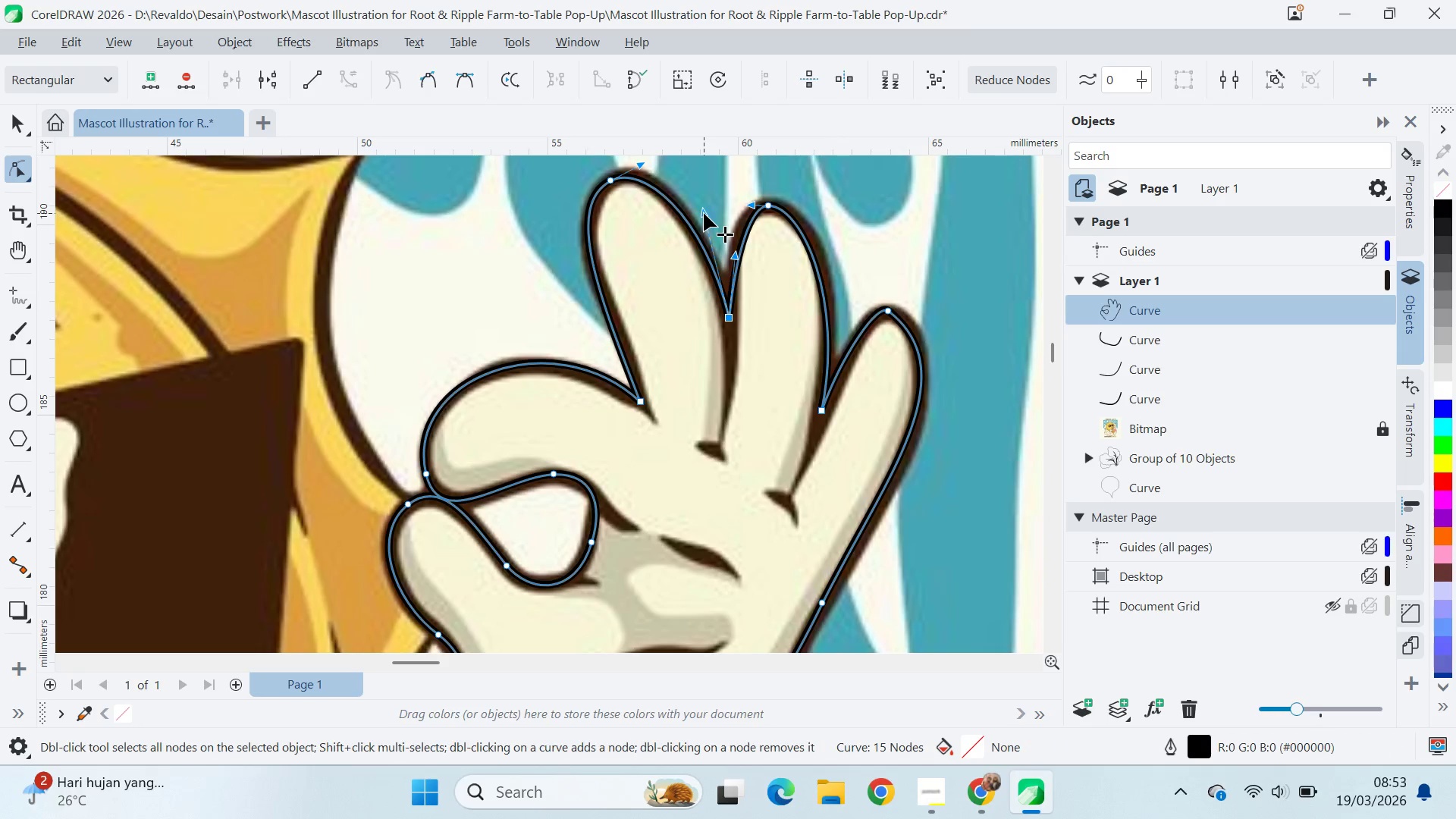 
left_click_drag(start_coordinate=[704, 212], to_coordinate=[704, 203])
 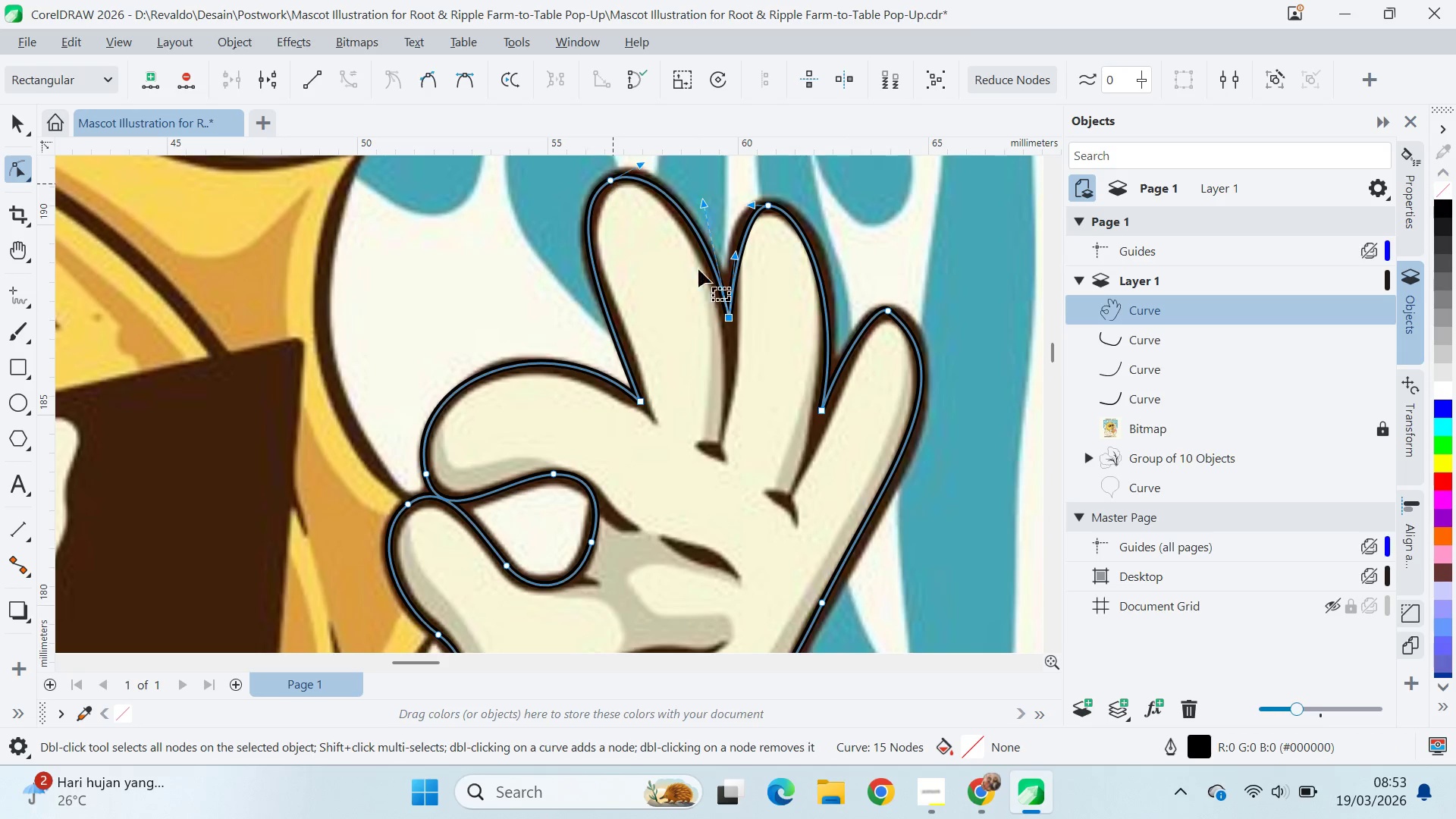 
scroll: coordinate [739, 328], scroll_direction: down, amount: 14.0
 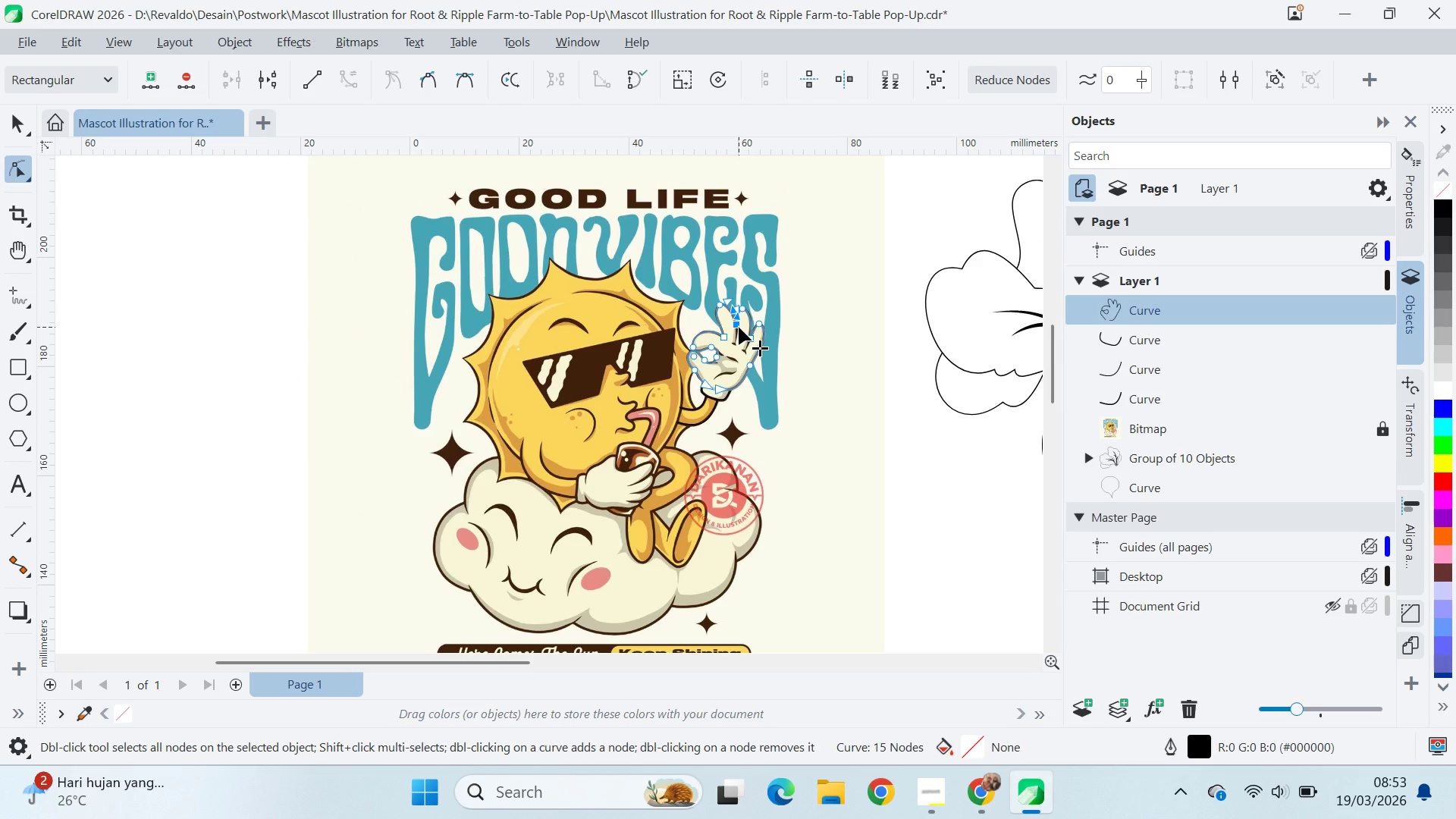 
key(Alt+Tab)
 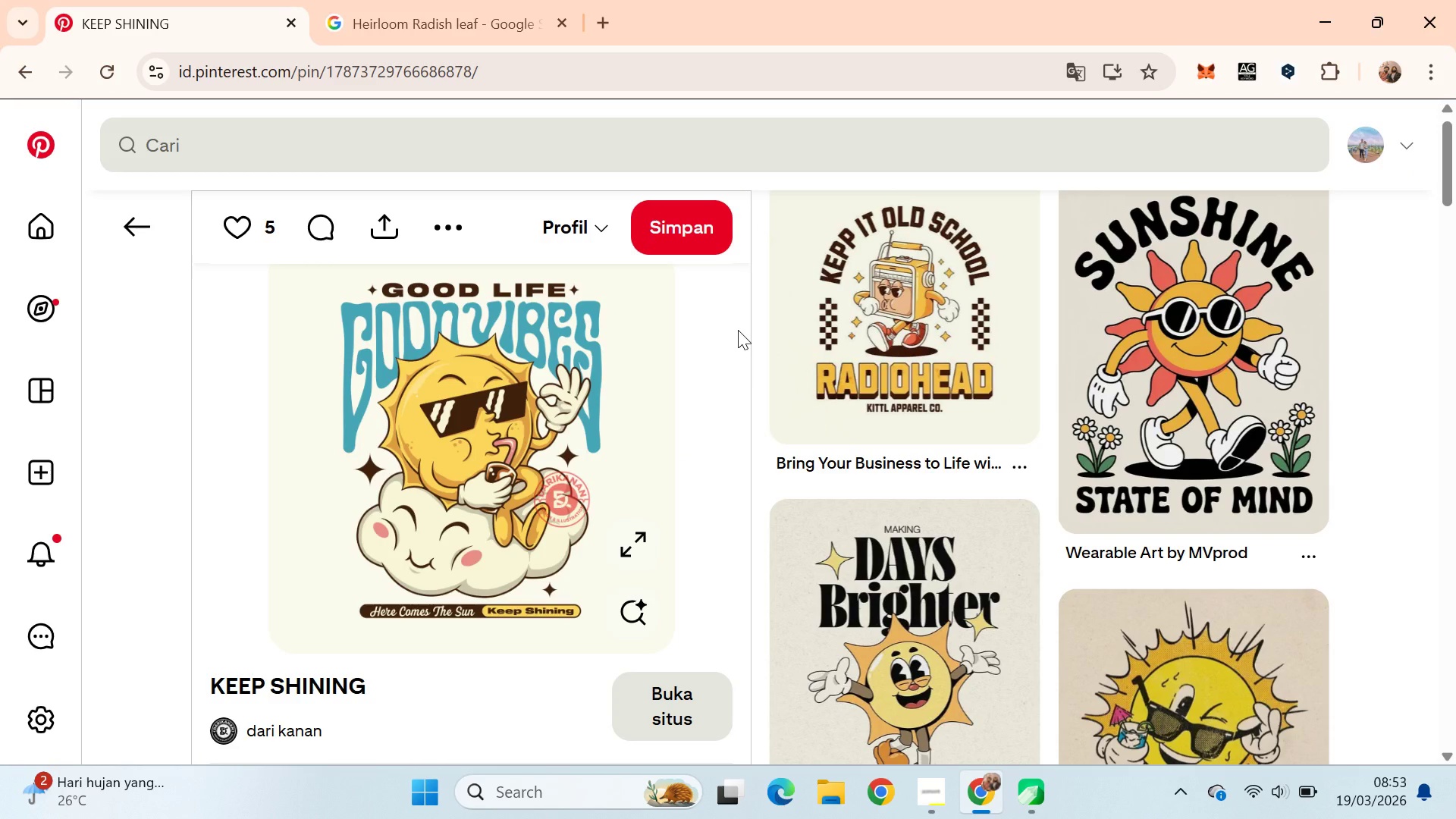 
wait(6.41)
 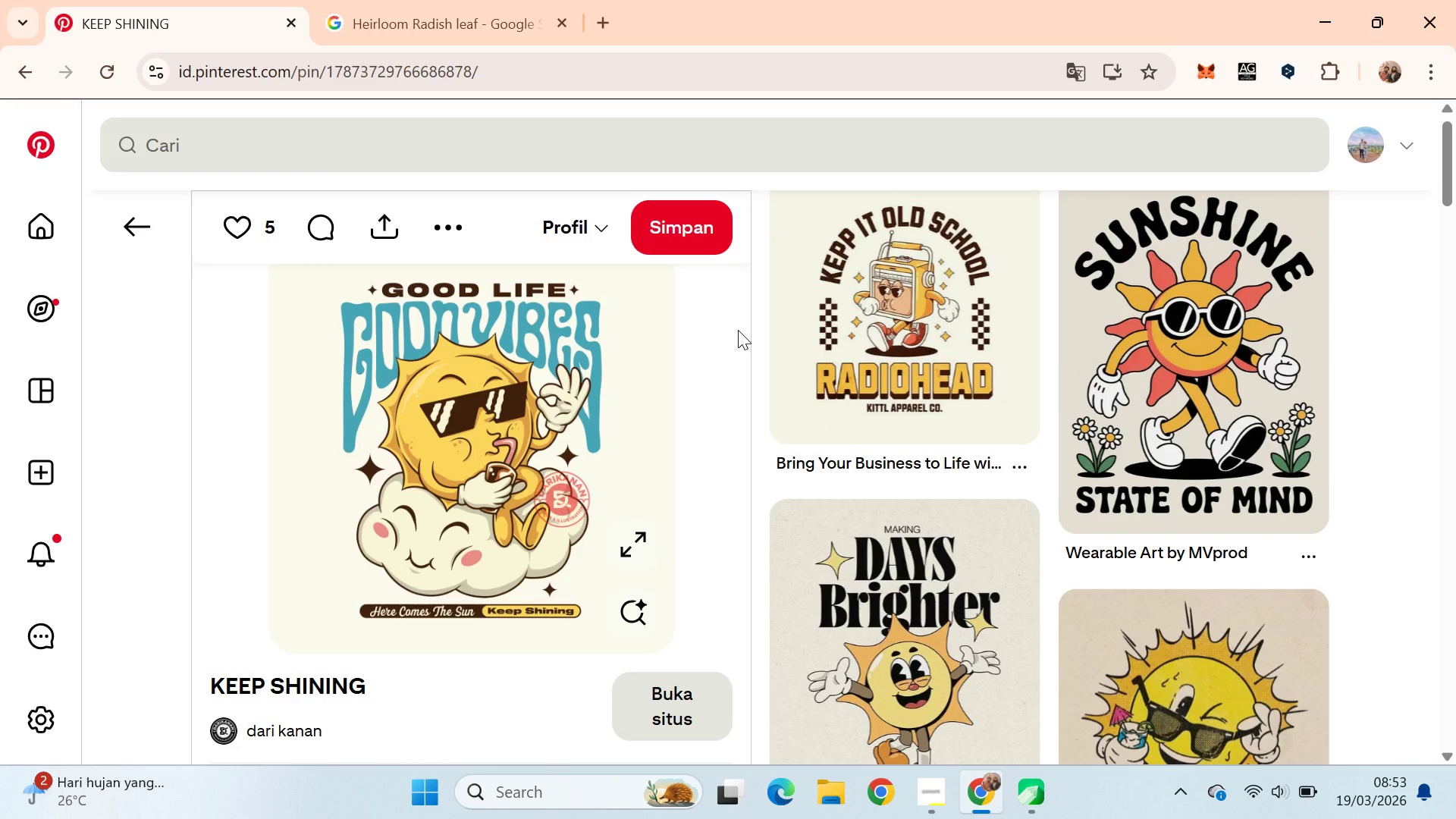 
scroll: coordinate [774, 386], scroll_direction: down, amount: 2.0
 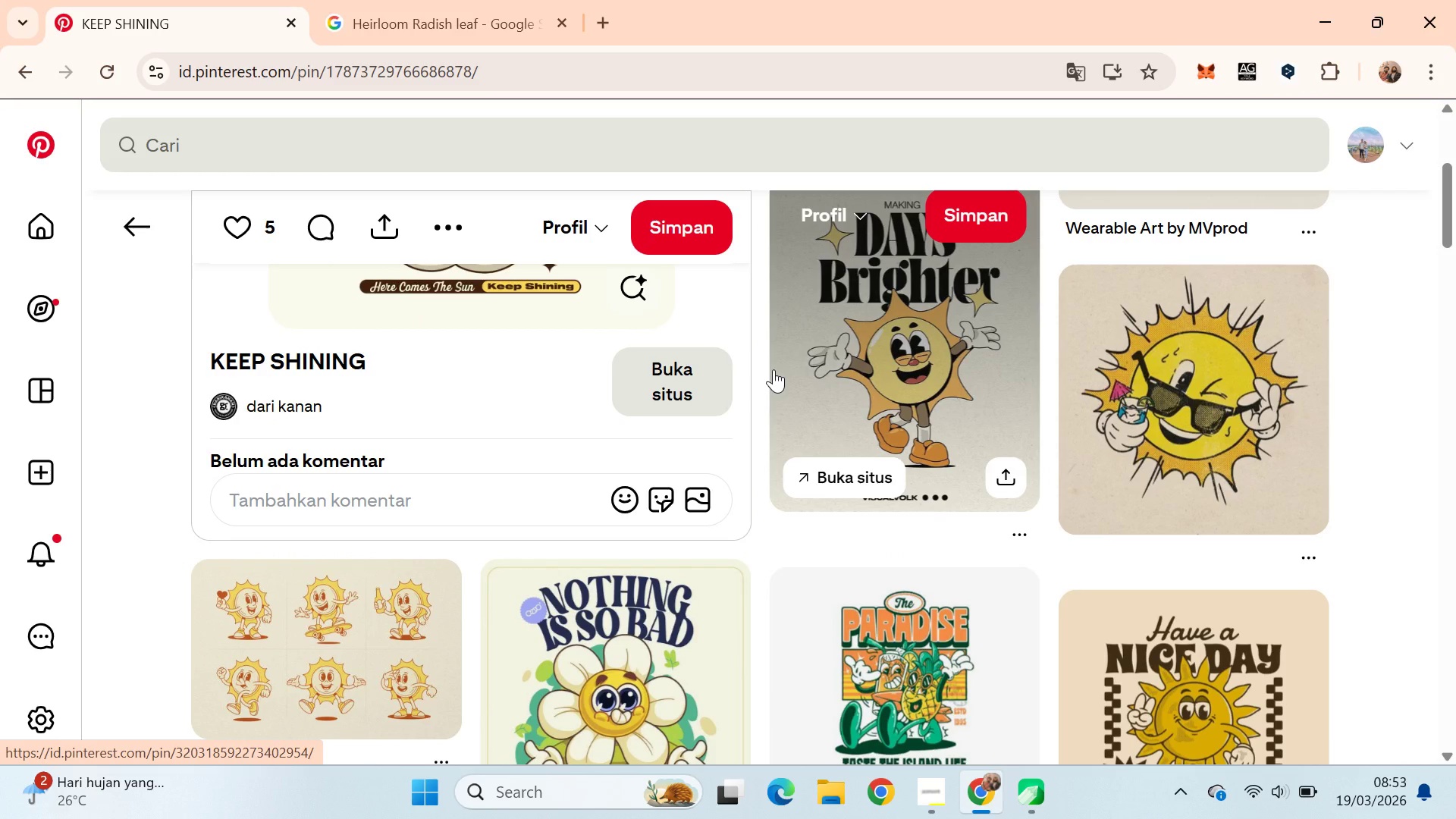 
wait(5.03)
 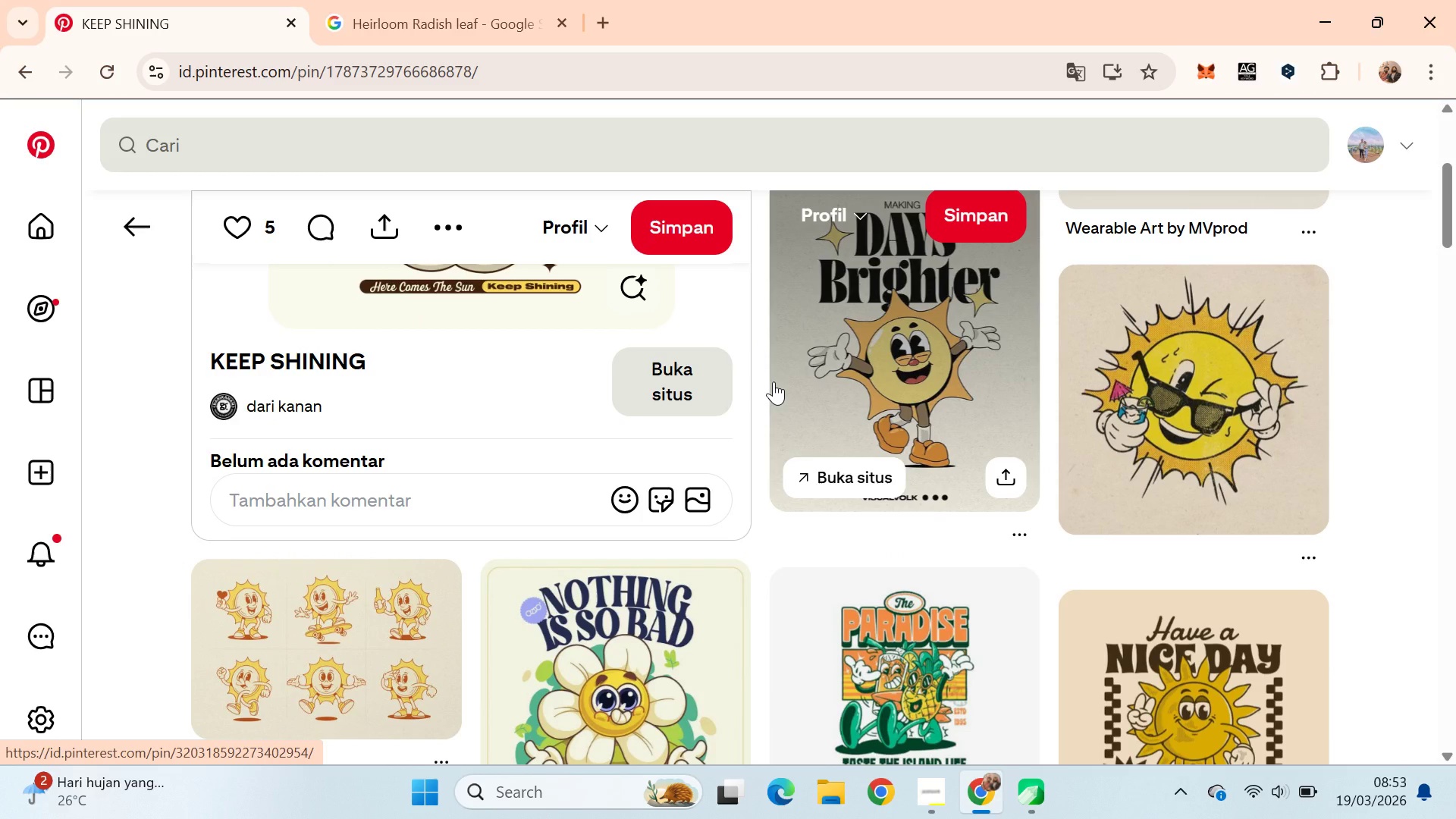 
scroll: coordinate [761, 365], scroll_direction: up, amount: 4.0
 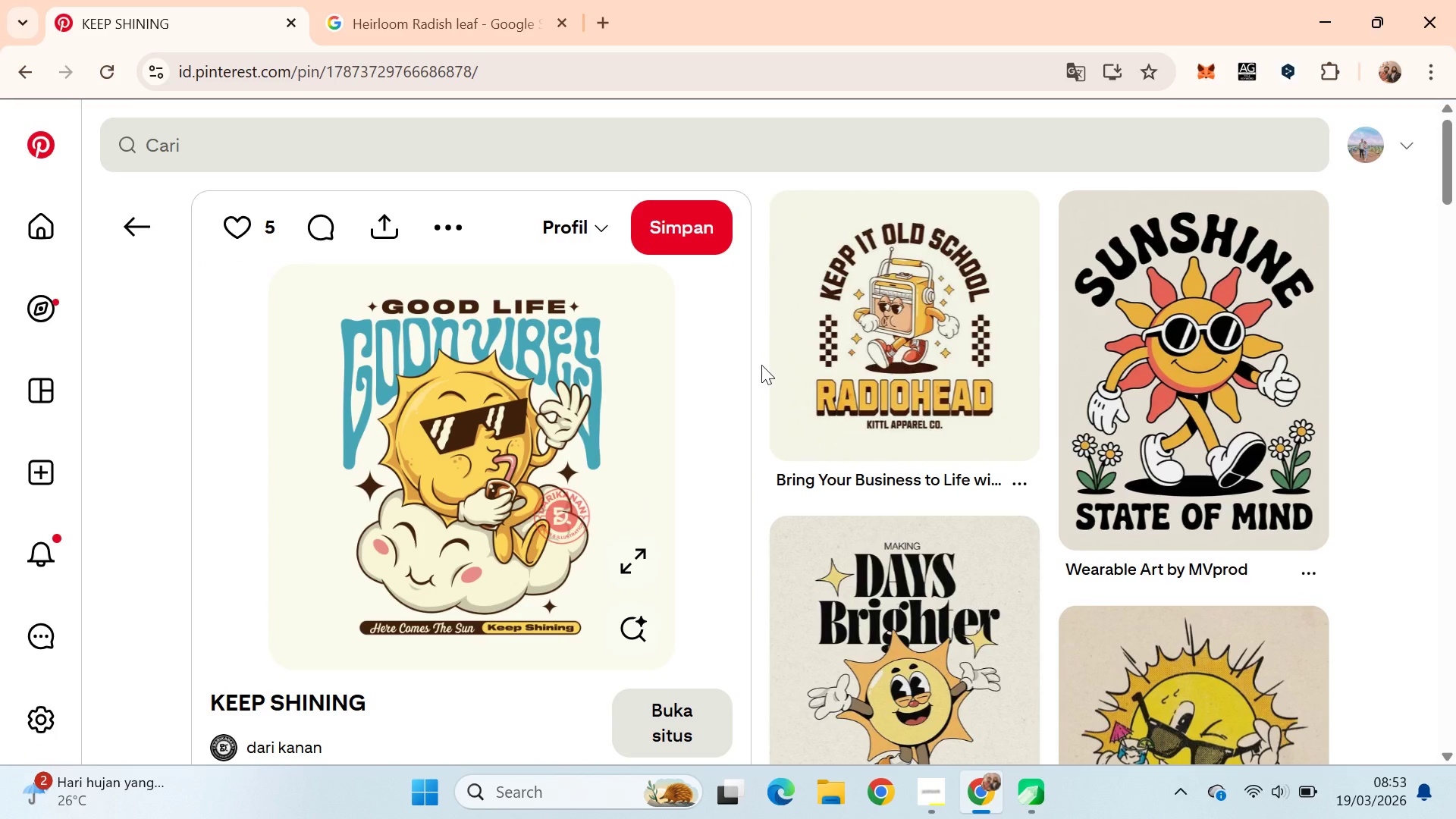 
left_click([180, 230])
 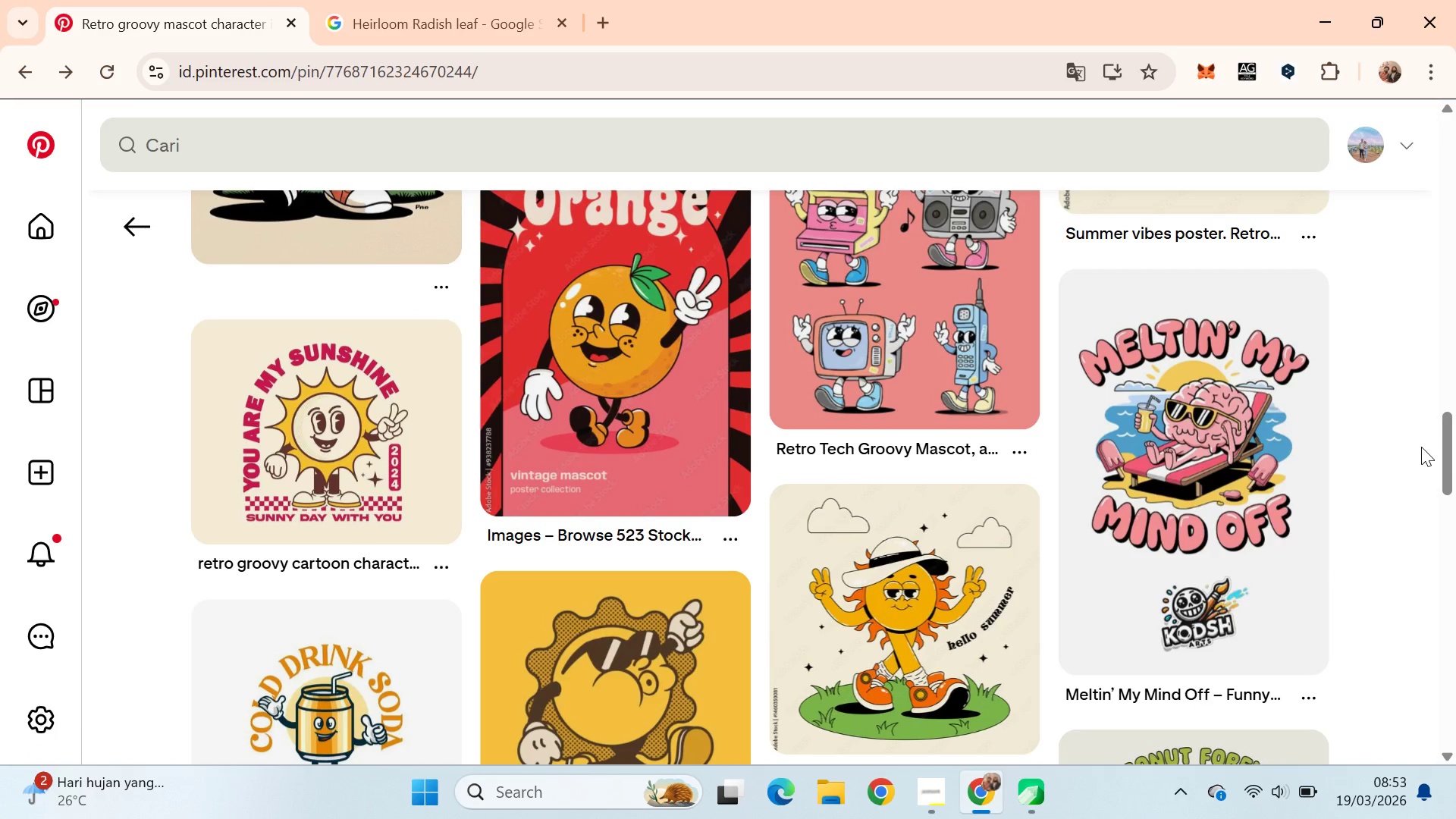 
wait(8.11)
 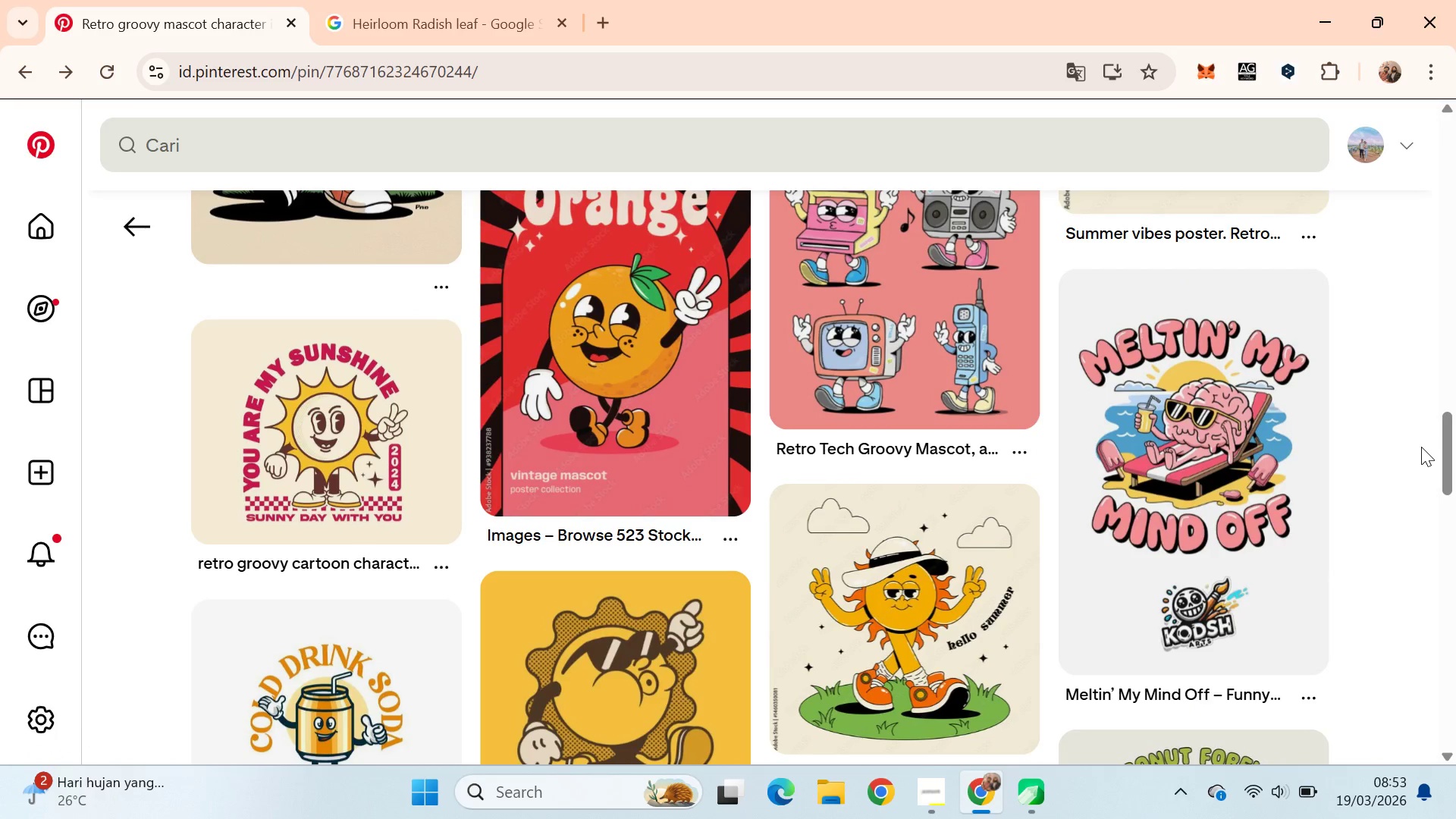 
left_click_drag(start_coordinate=[1455, 431], to_coordinate=[1455, 314])
 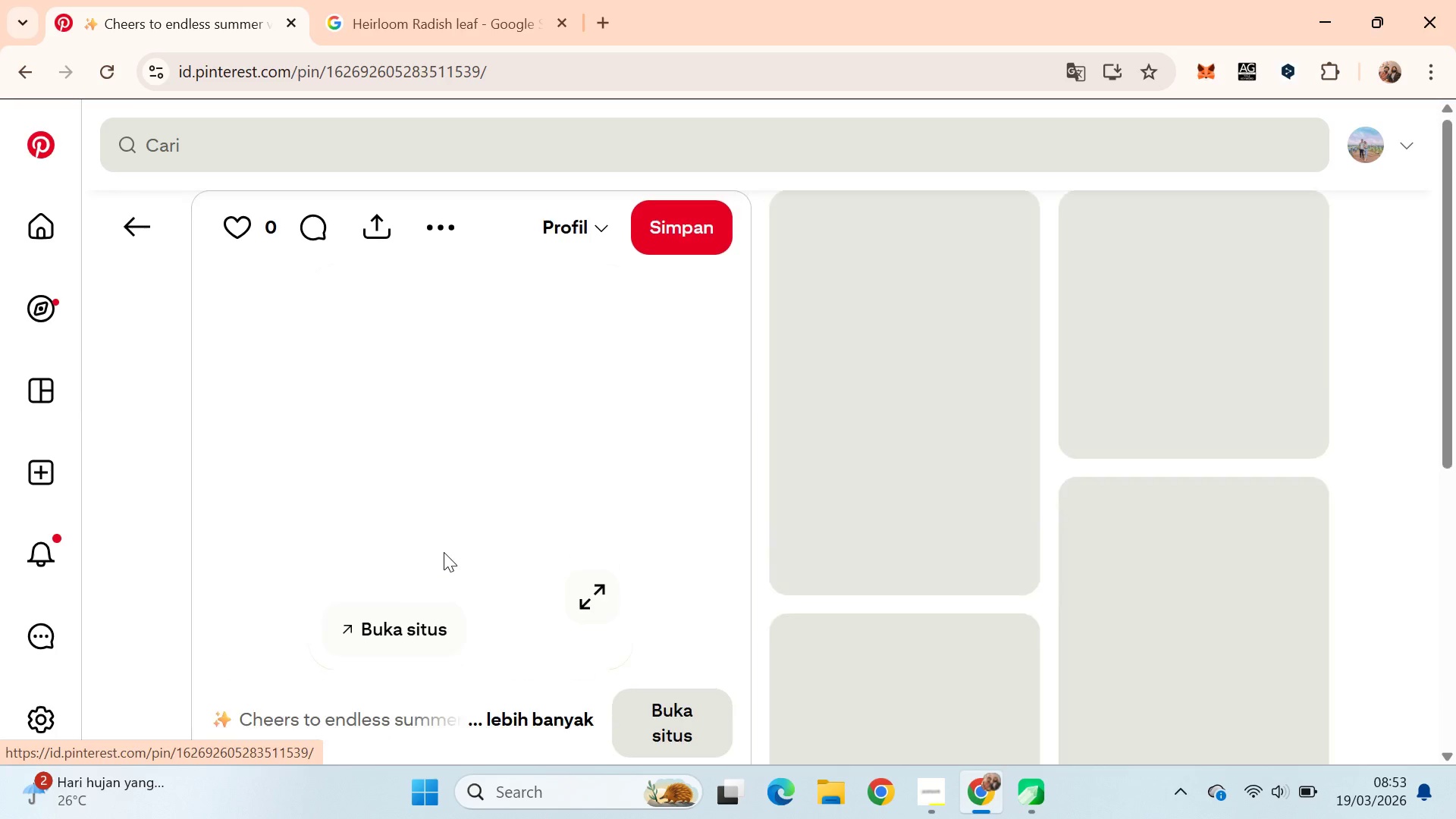 
mouse_move([1445, 310])
 